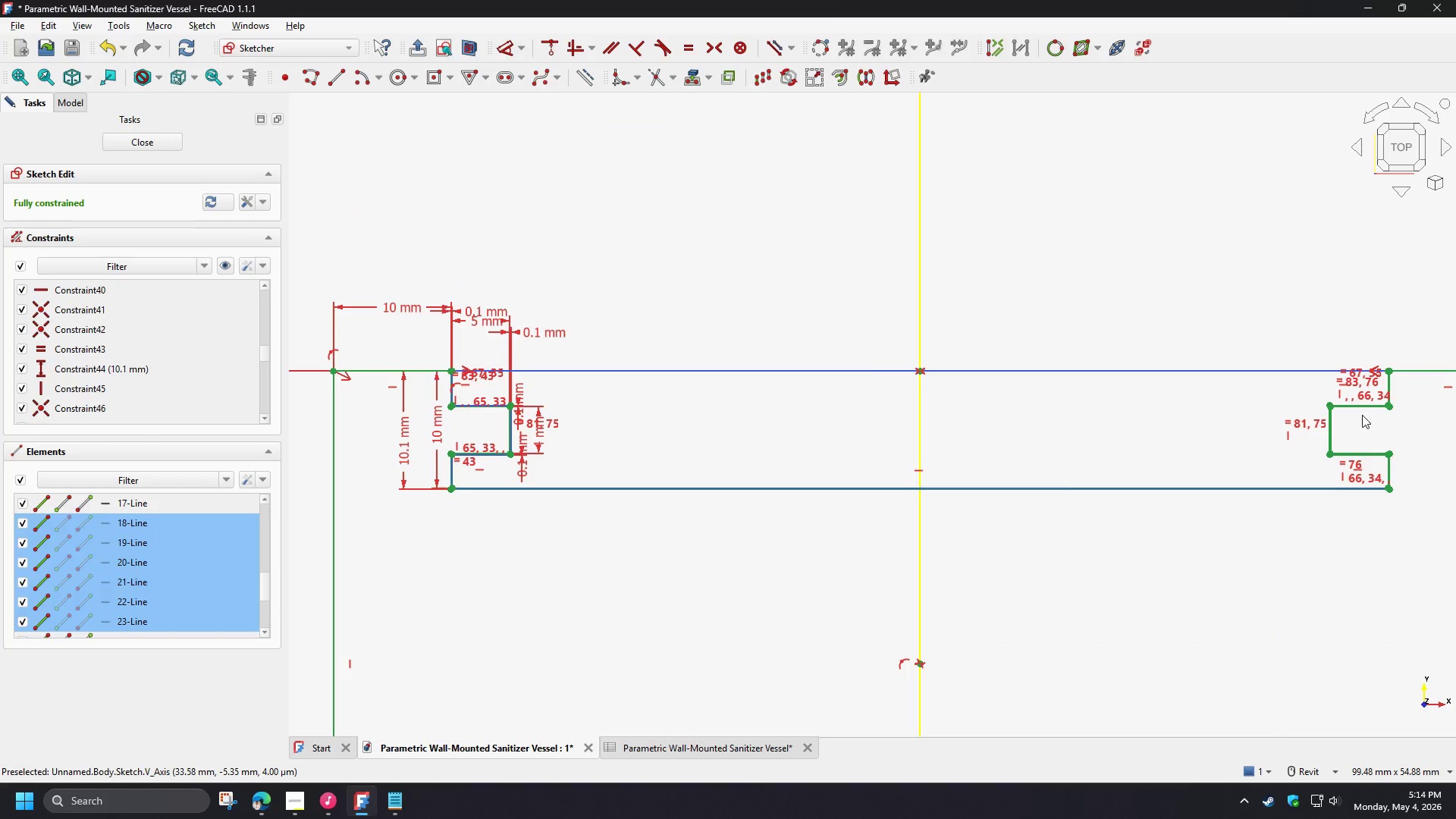 
hold_key(key=ControlLeft, duration=1.52)
 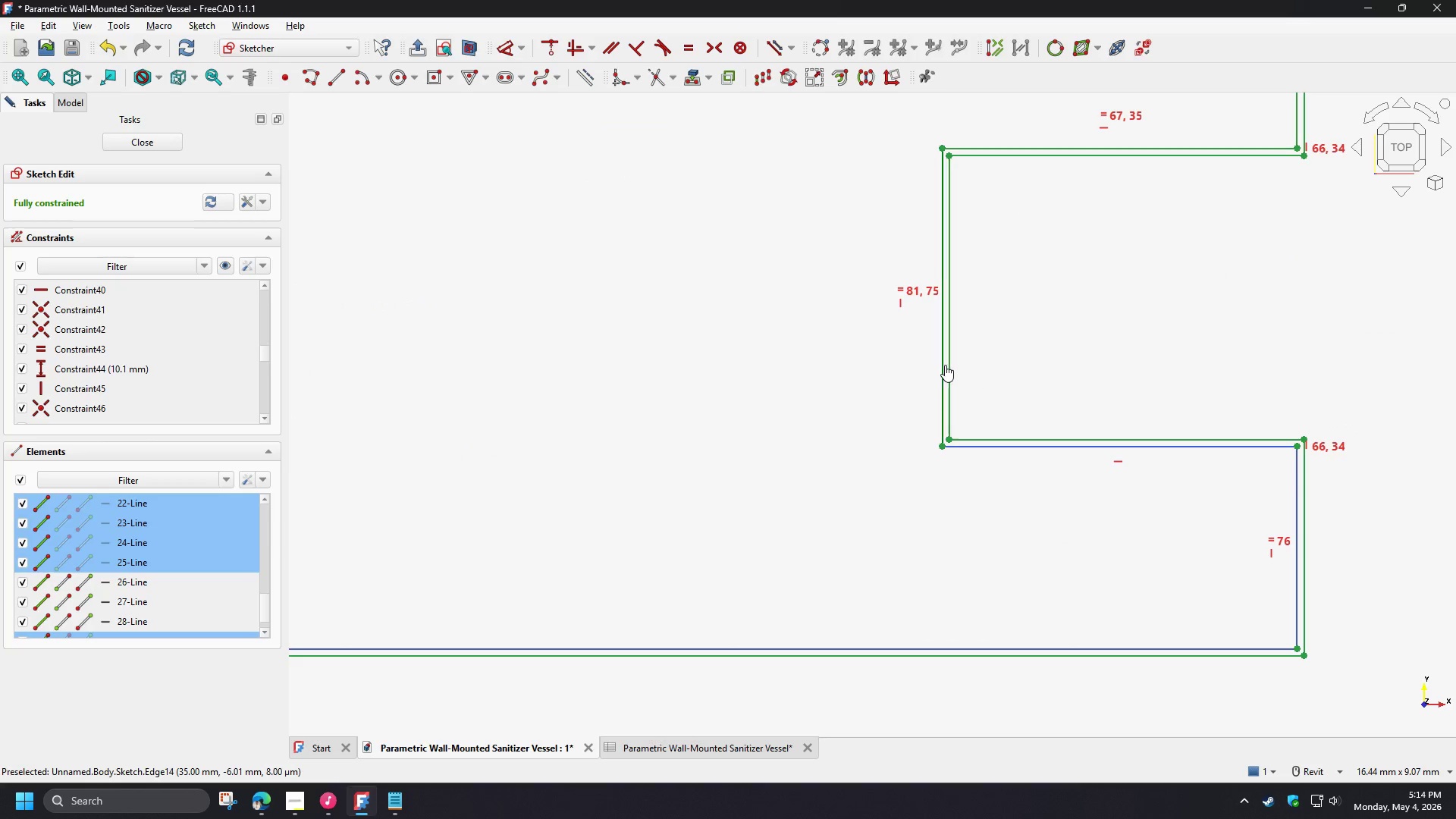 
scroll: coordinate [1317, 509], scroll_direction: up, amount: 9.0
 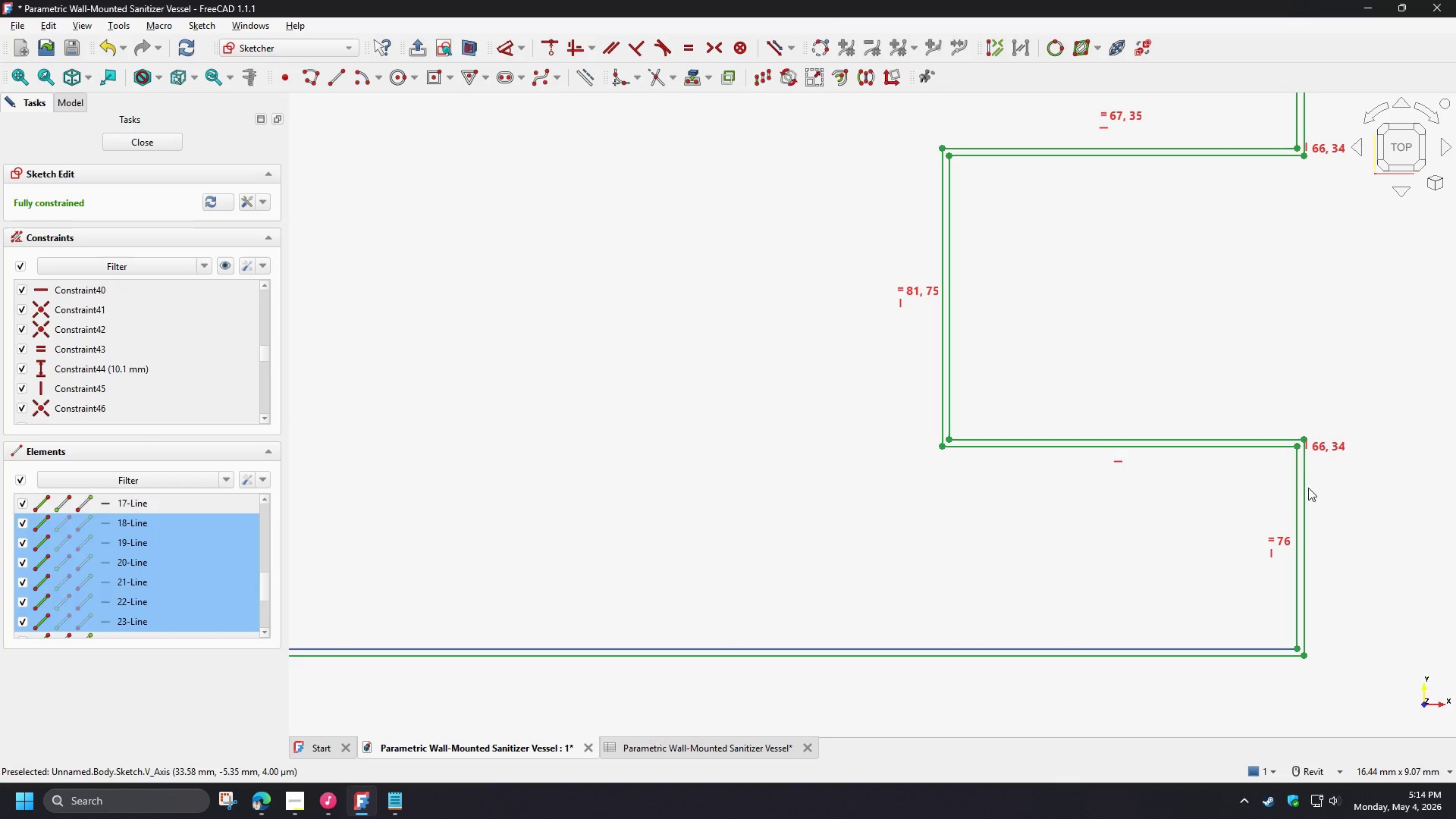 
left_click([1296, 482])
 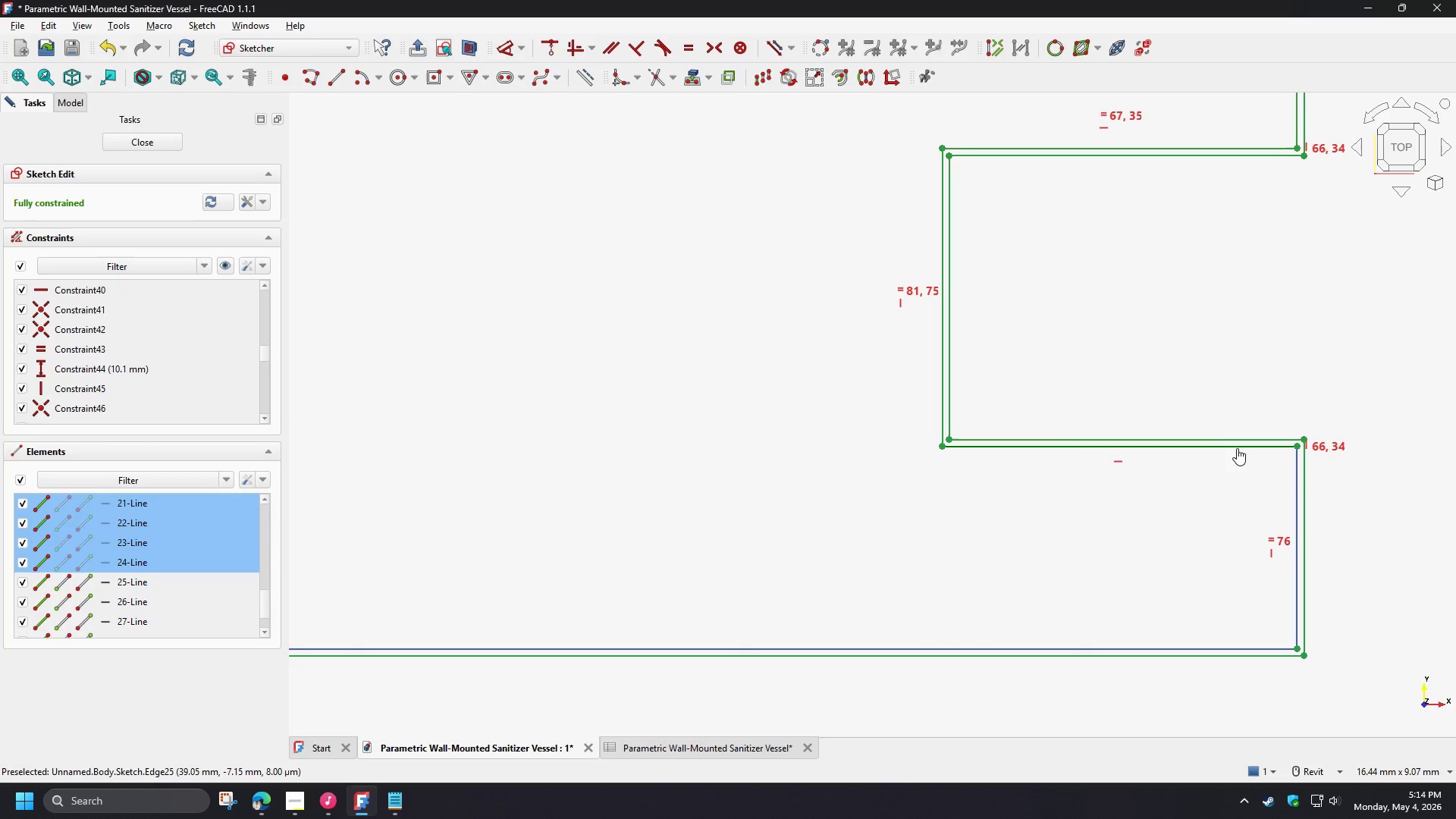 
left_click([1237, 448])
 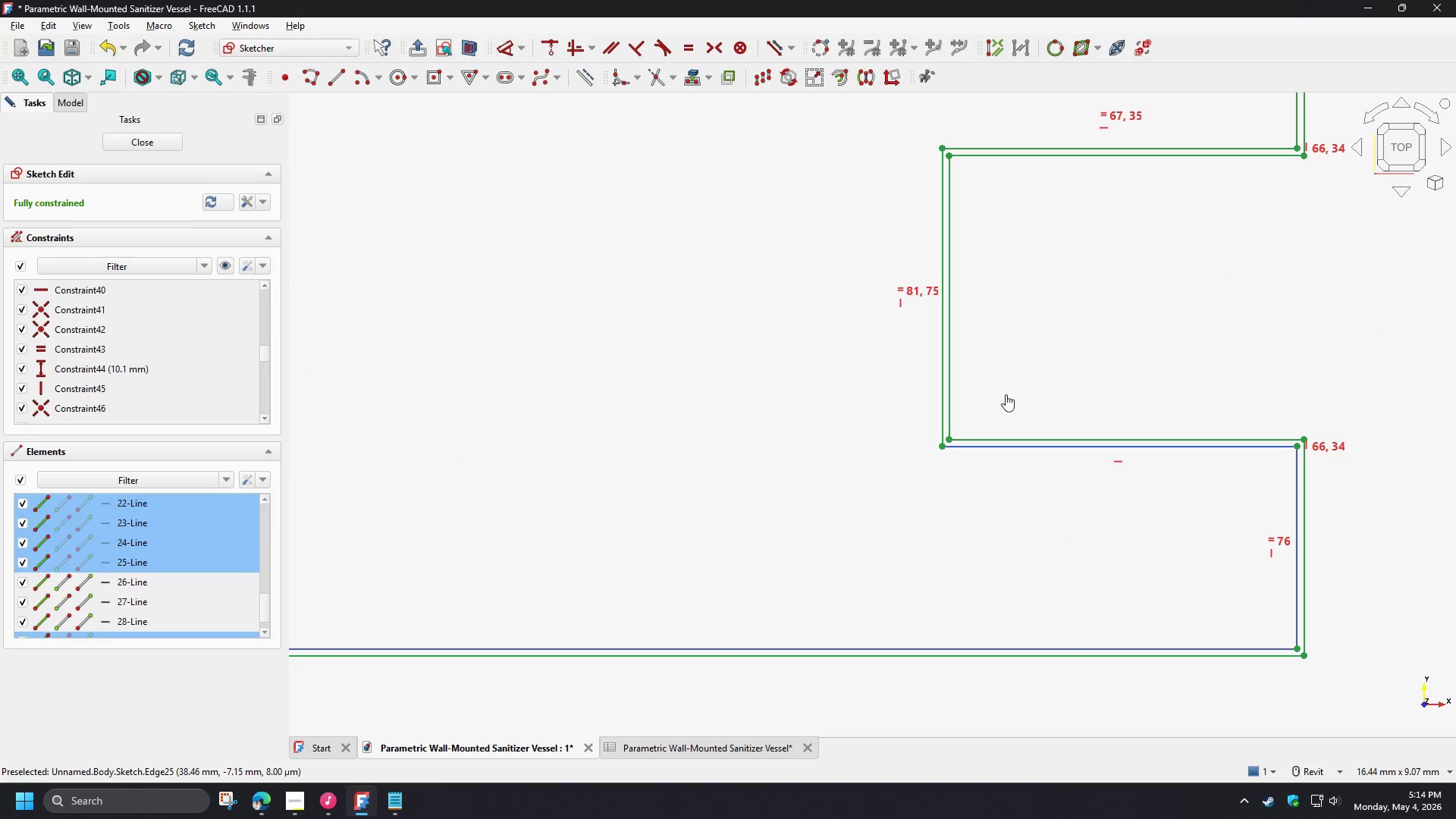 
hold_key(key=ControlLeft, duration=1.06)
left_click([943, 364])
 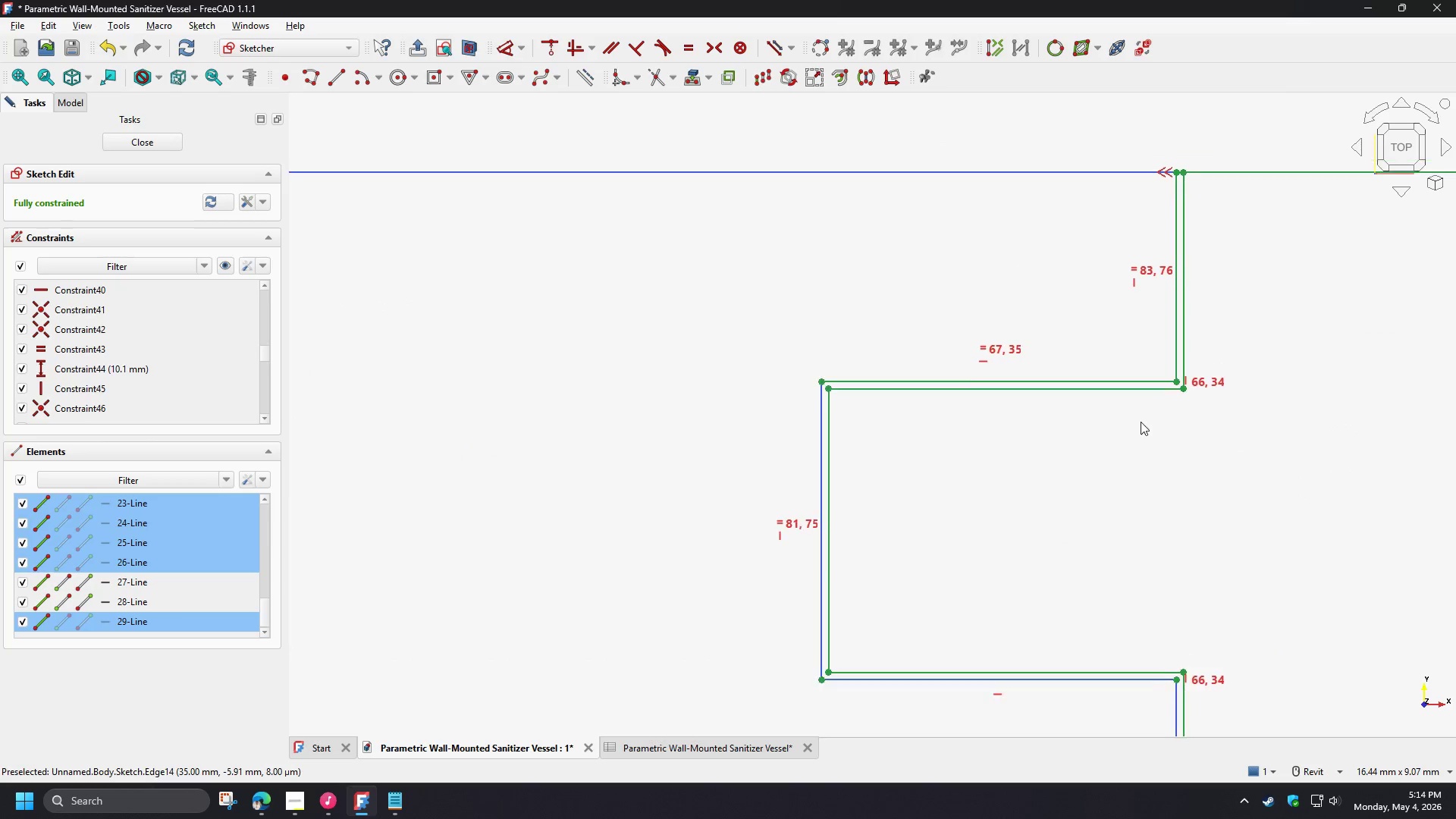 
hold_key(key=ControlLeft, duration=1.36)
left_click([1142, 381])
 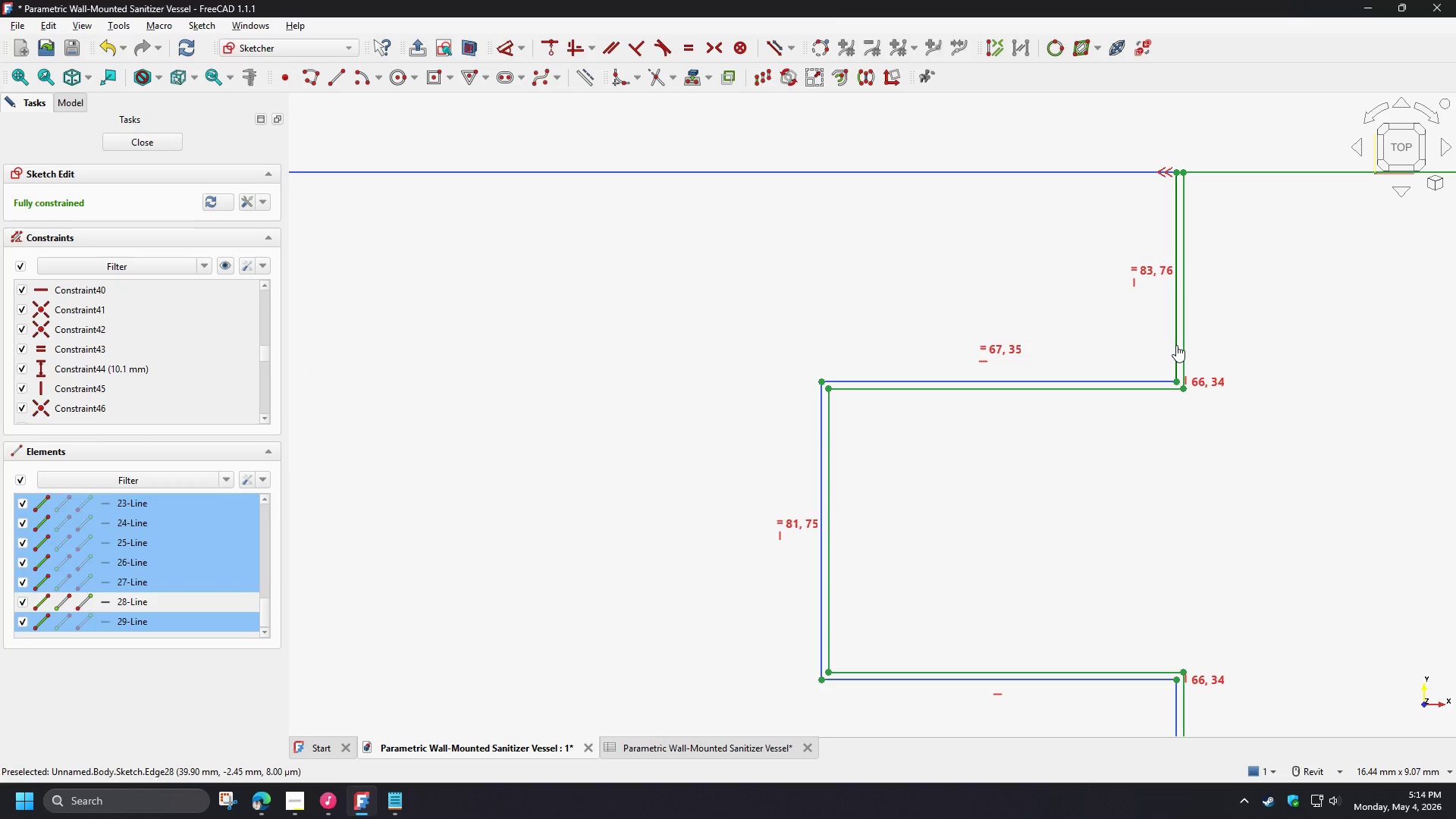 
left_click([1176, 344])
 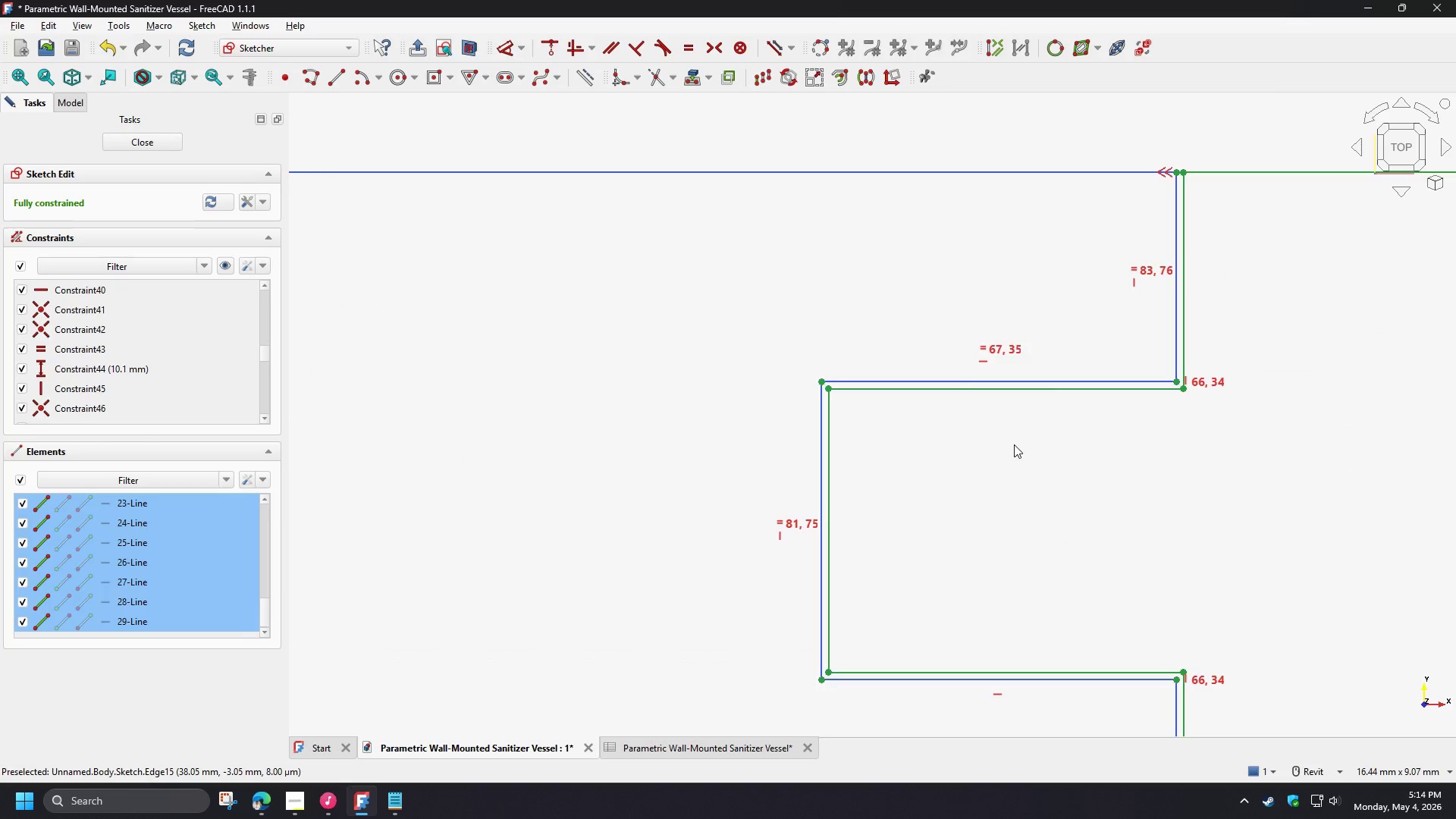 
scroll: coordinate [863, 430], scroll_direction: down, amount: 11.0
 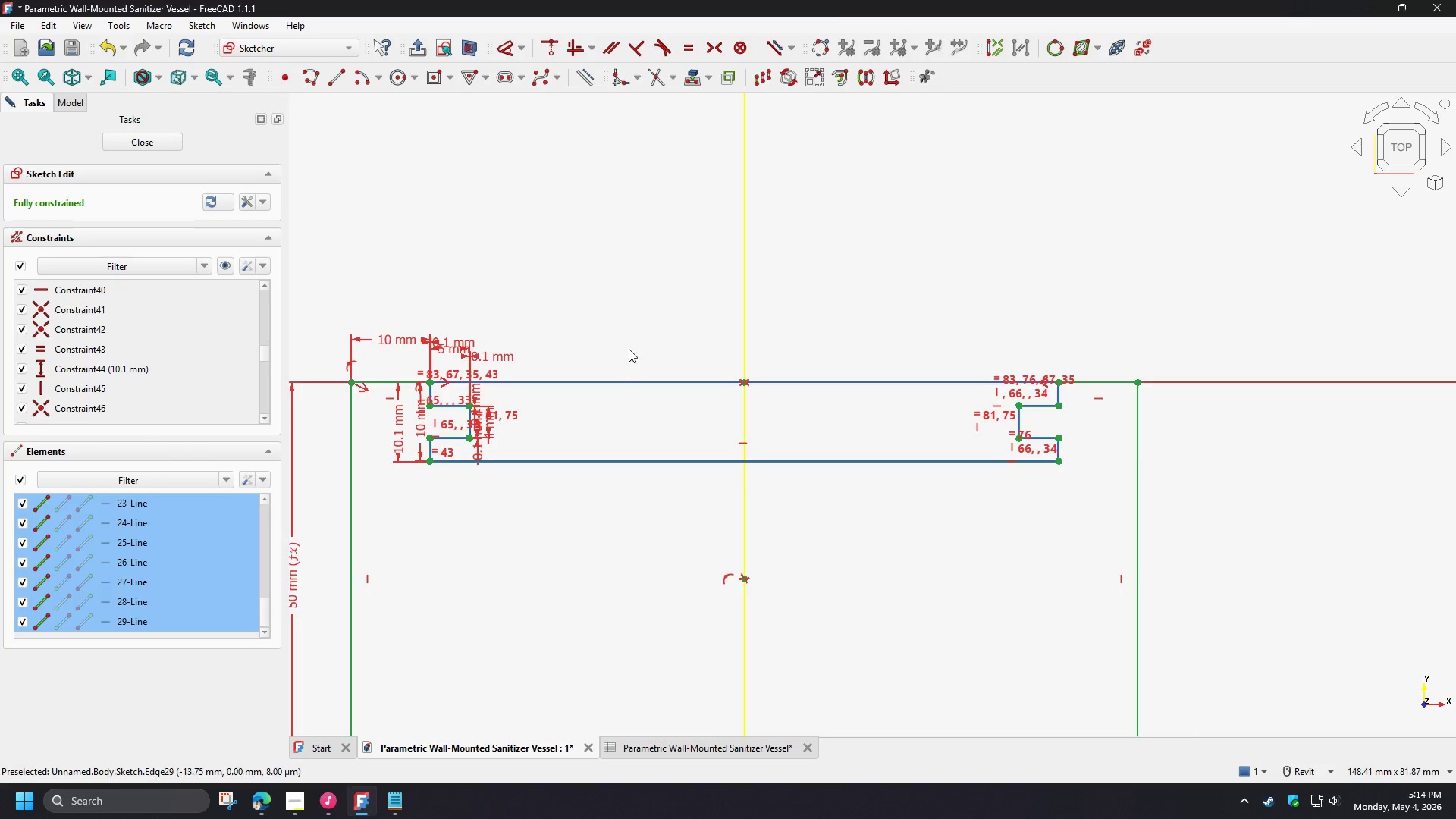 
scroll: coordinate [623, 331], scroll_direction: up, amount: 2.0
 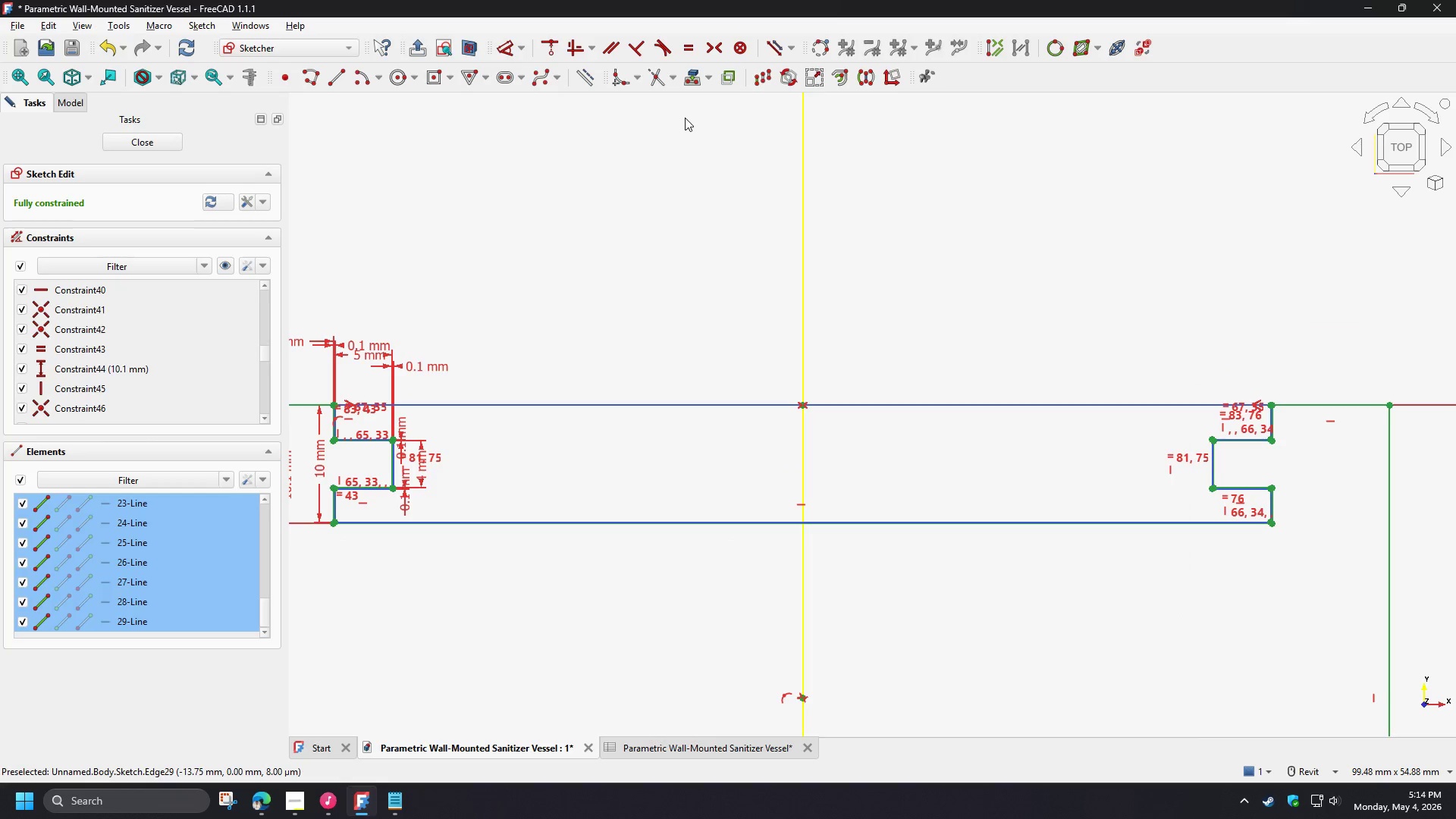 
left_click([597, 80])
 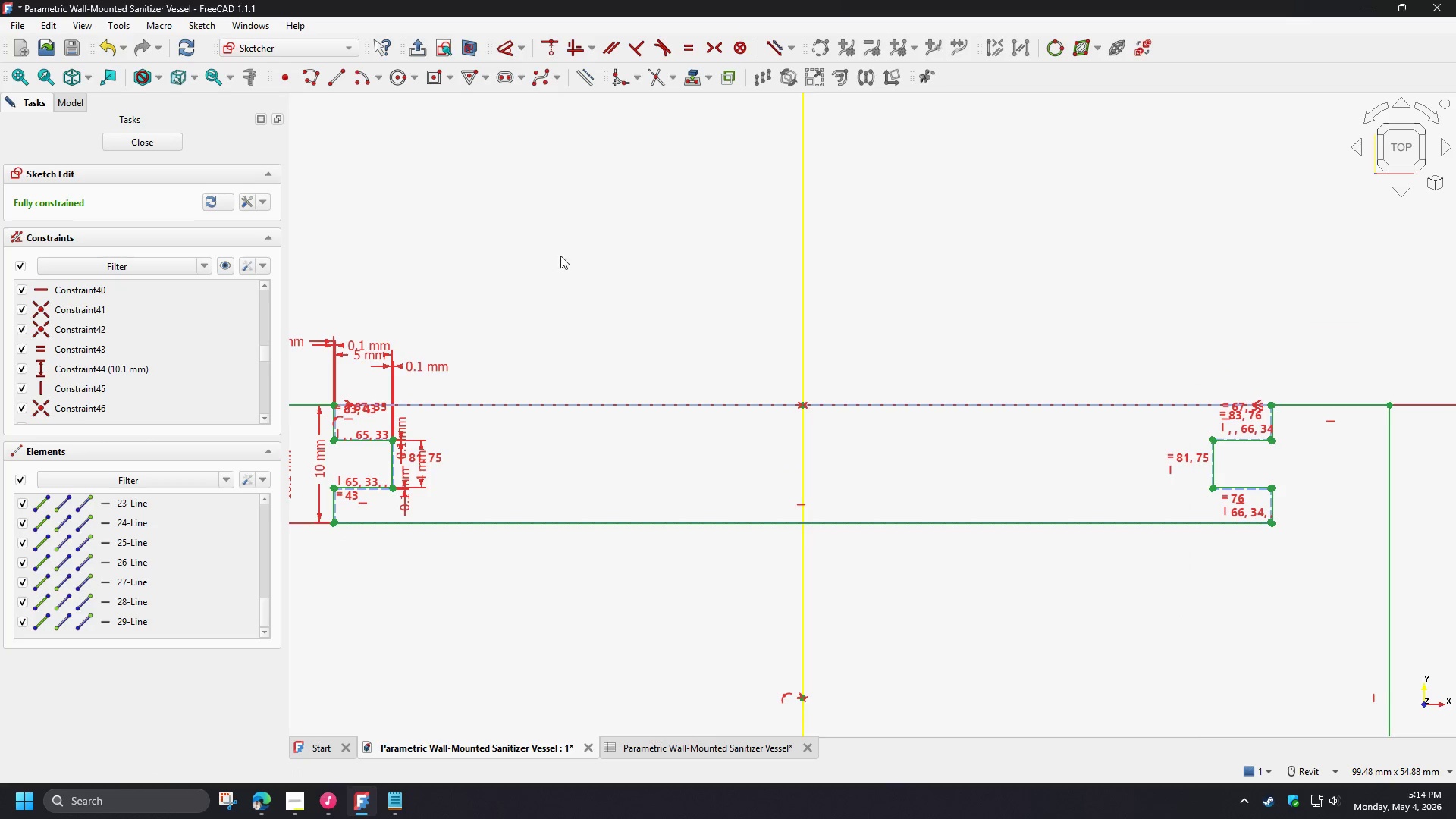 
left_click([549, 278])
 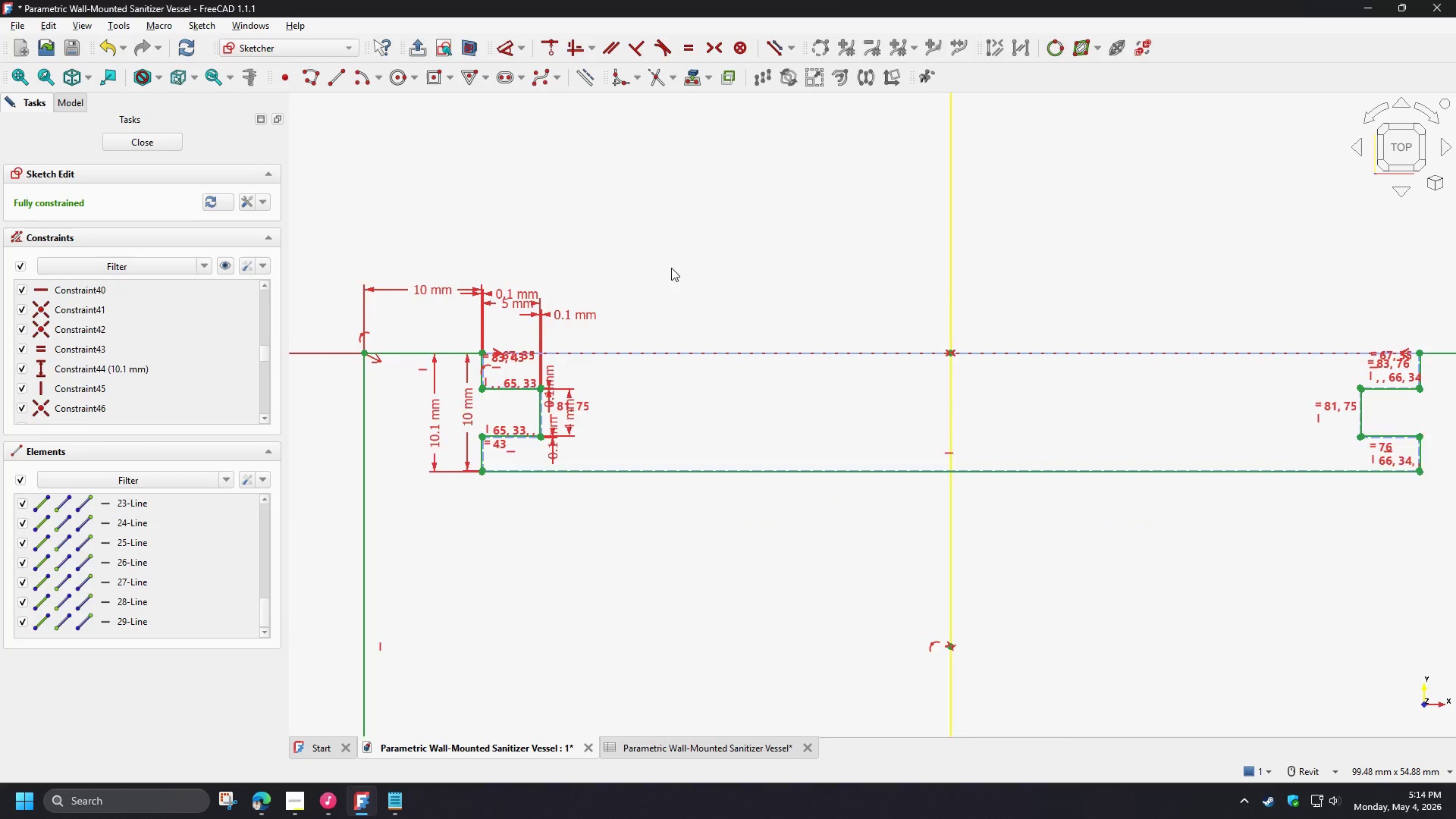 
scroll: coordinate [545, 398], scroll_direction: up, amount: 3.0
 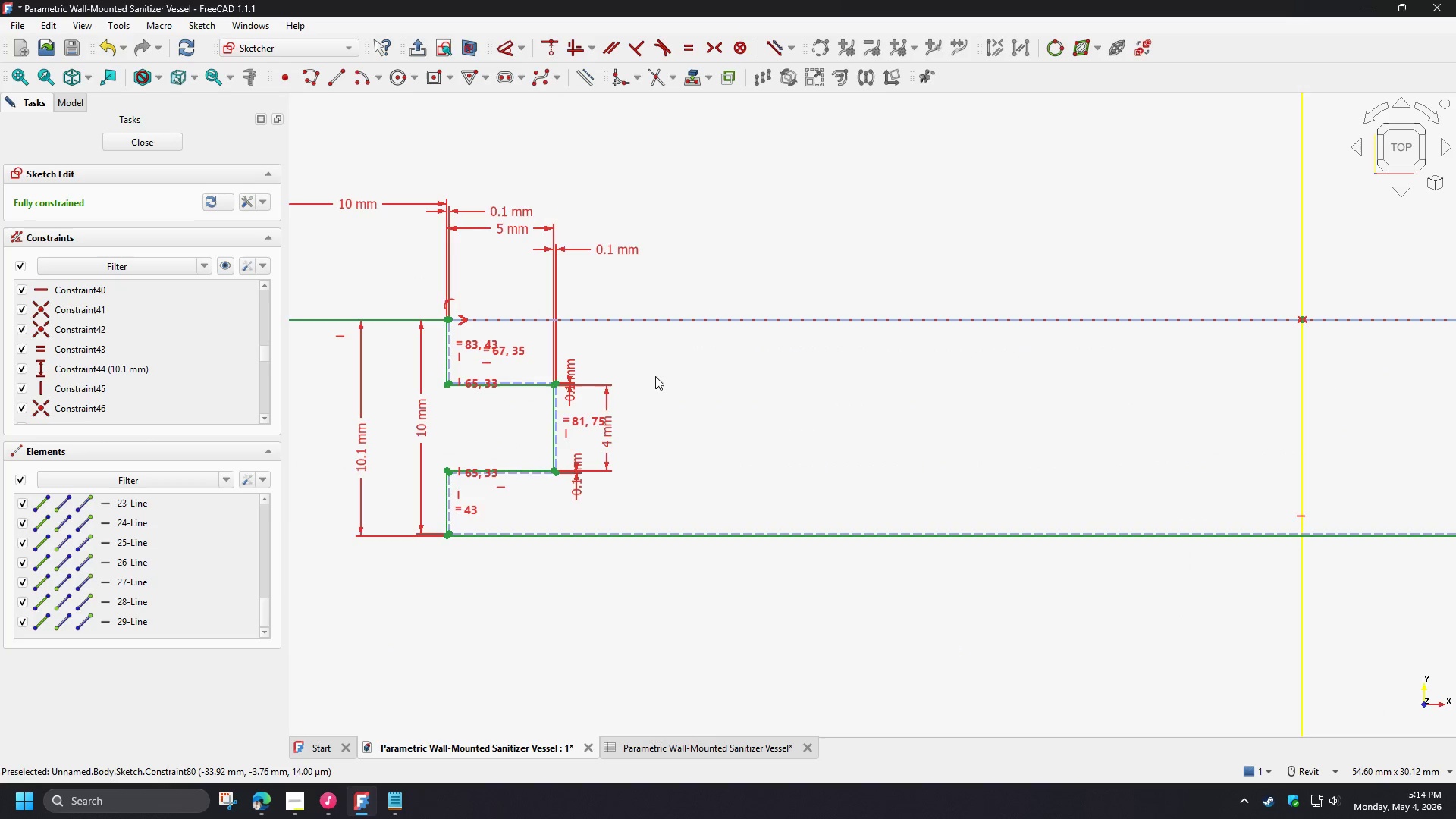 
scroll: coordinate [733, 364], scroll_direction: down, amount: 7.0
 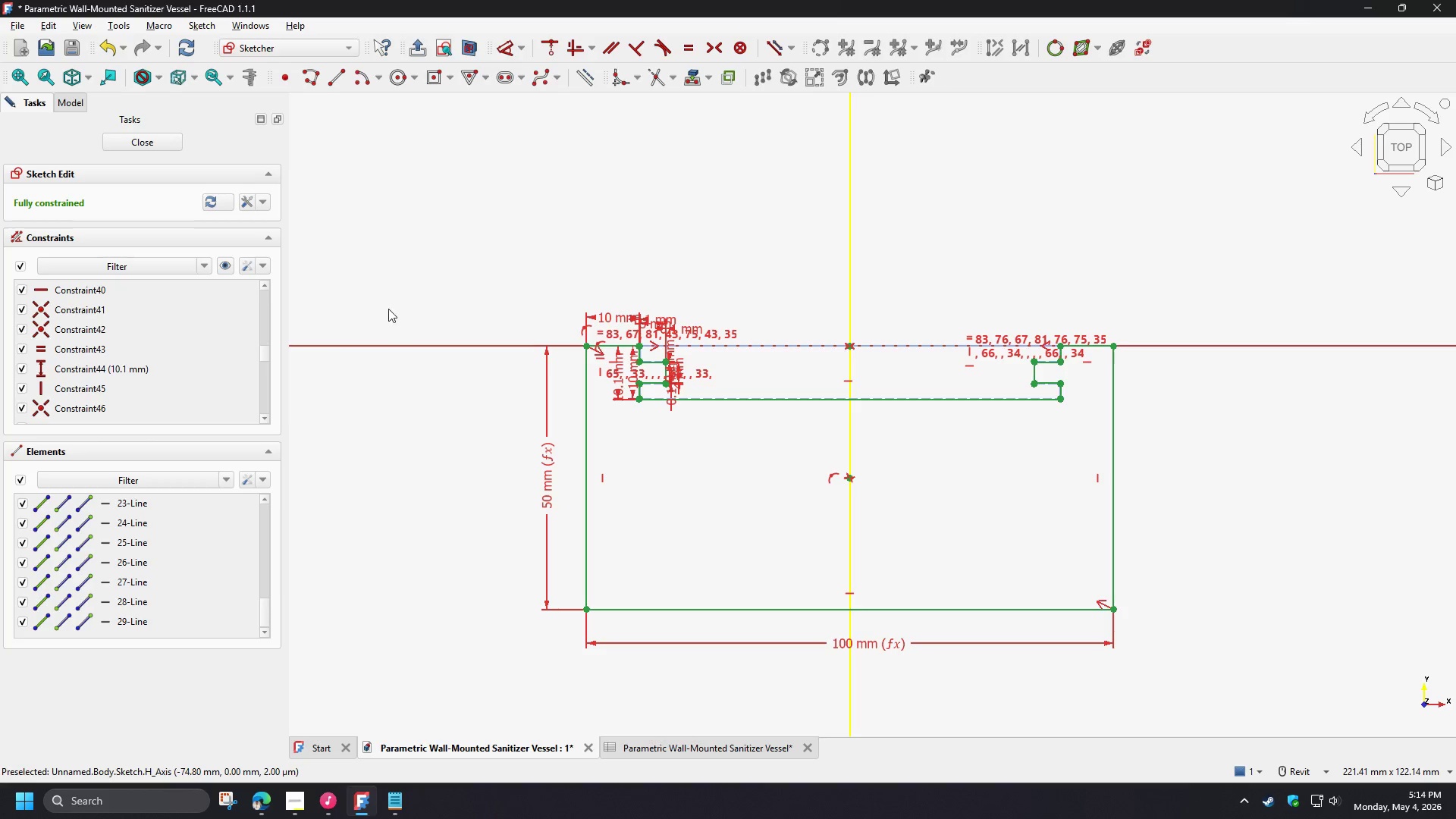 
wait(6.0)
 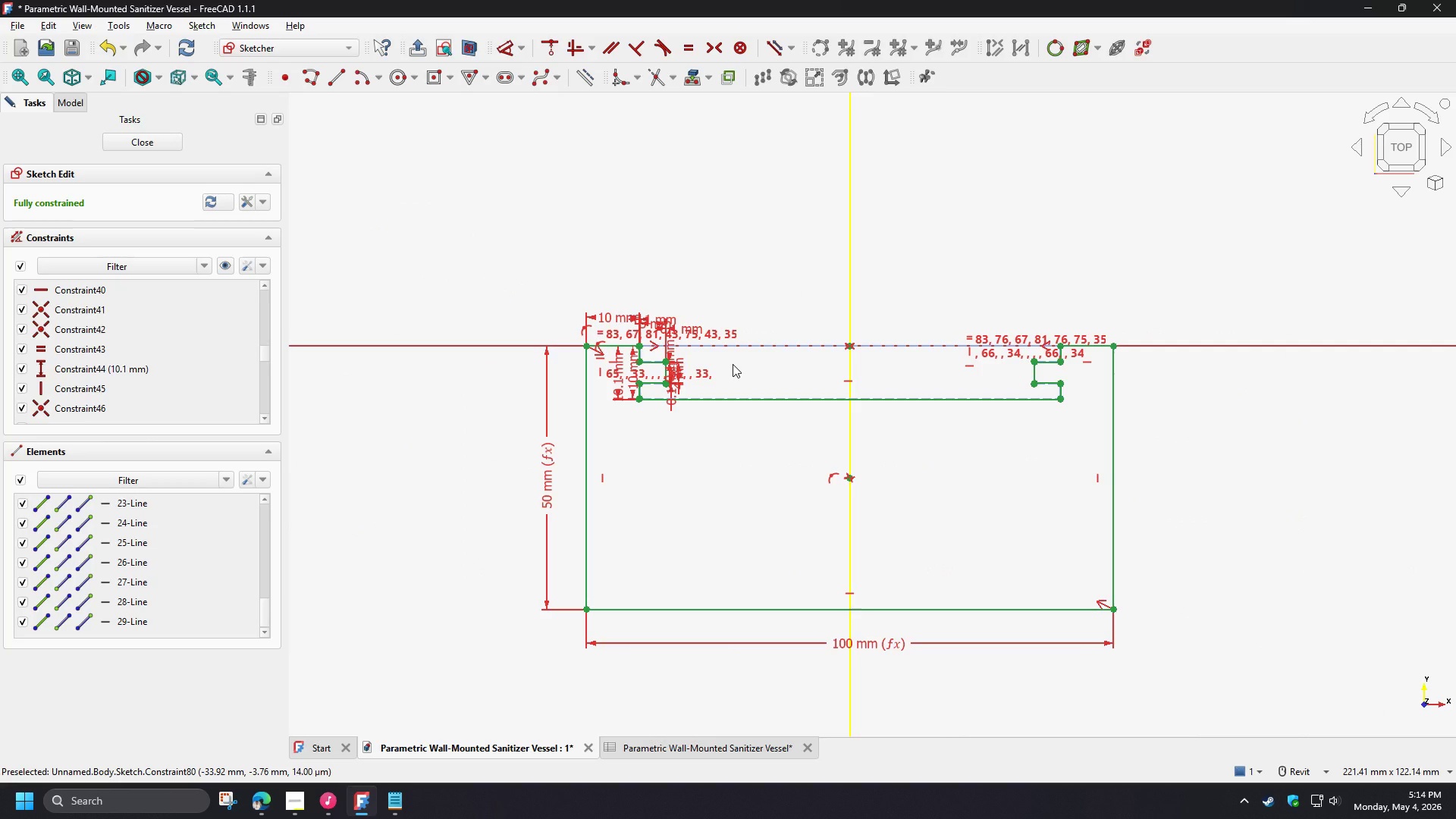 
left_click([163, 143])
 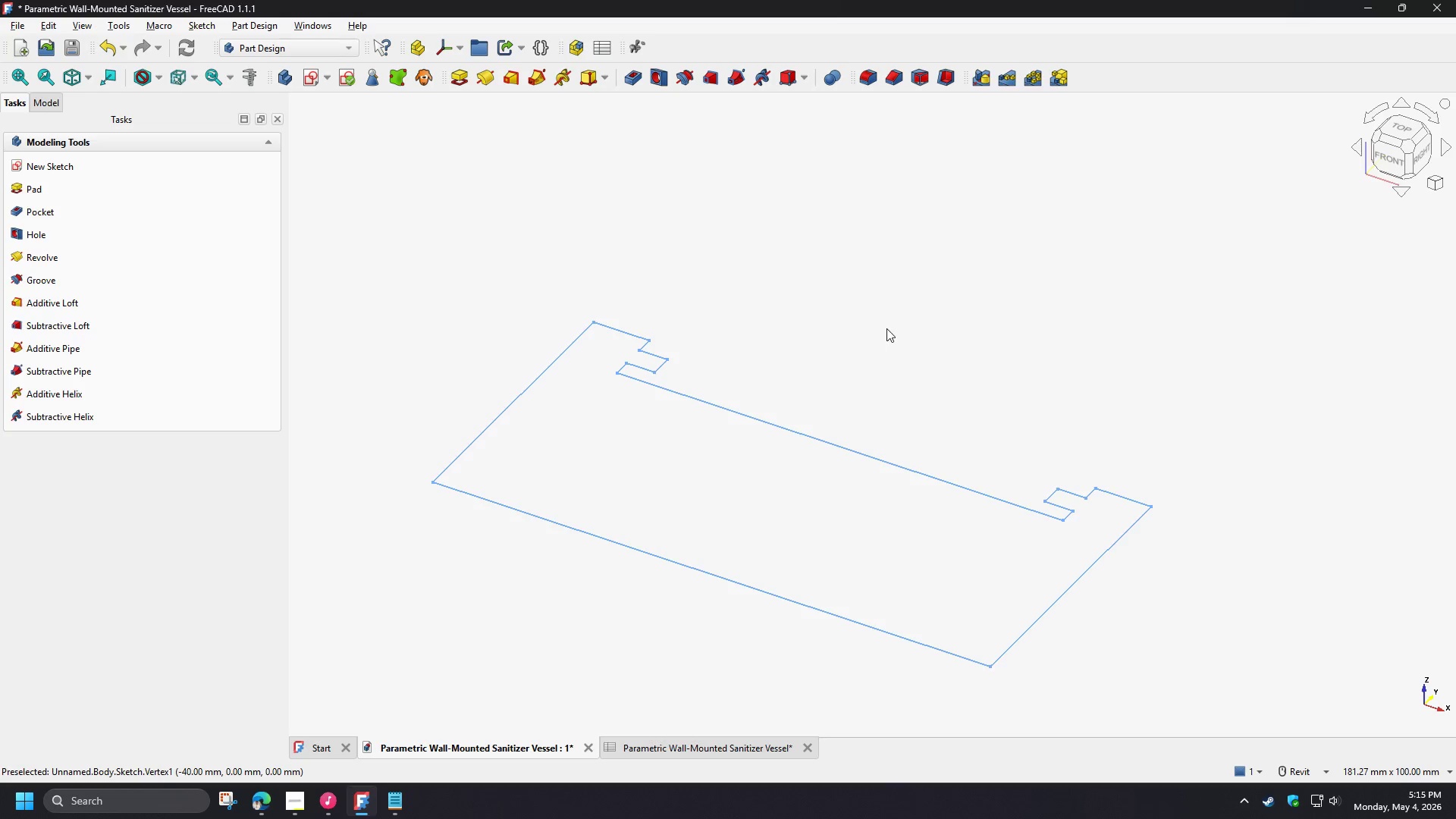 
wait(38.38)
 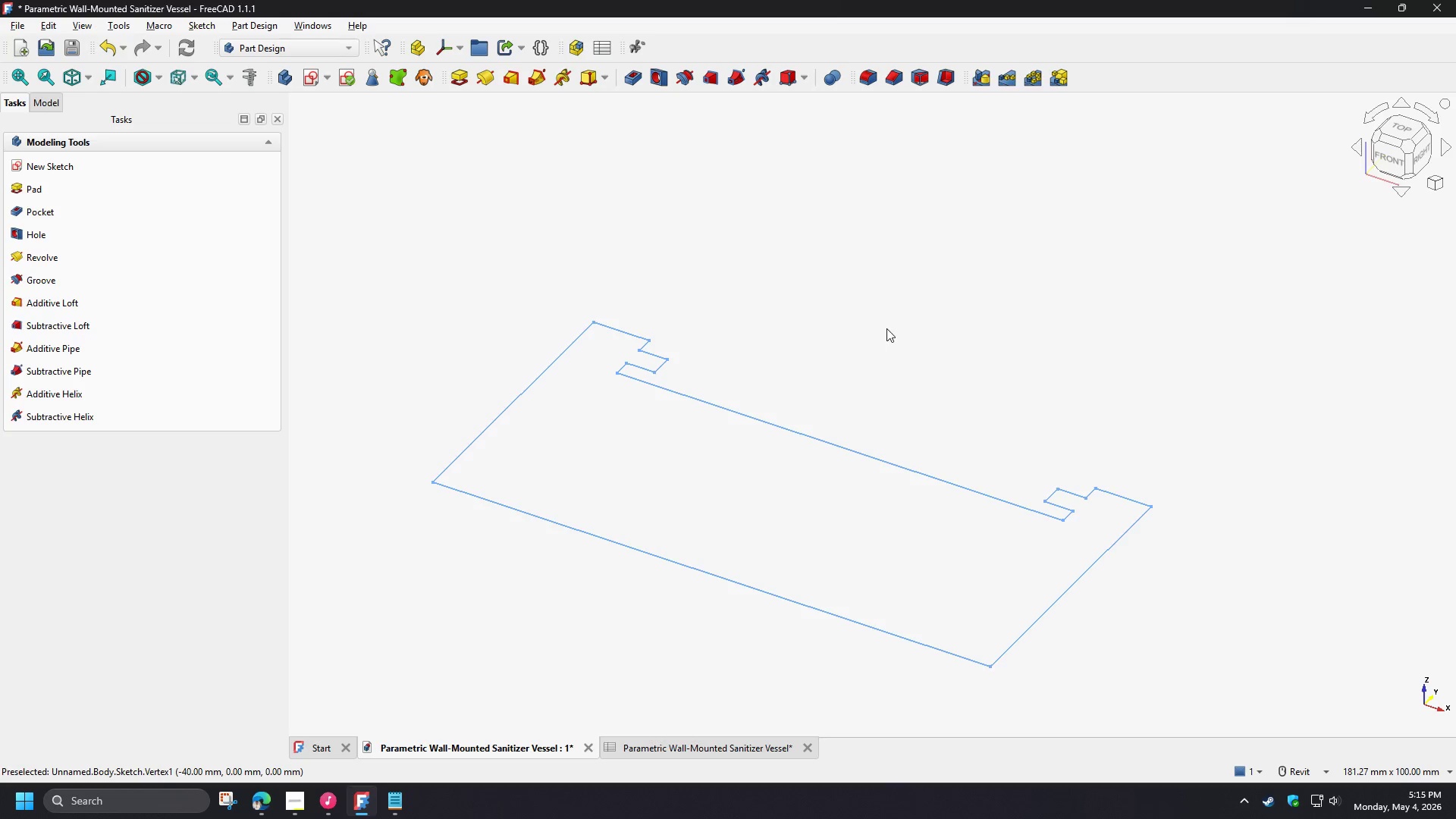 
left_click([39, 102])
 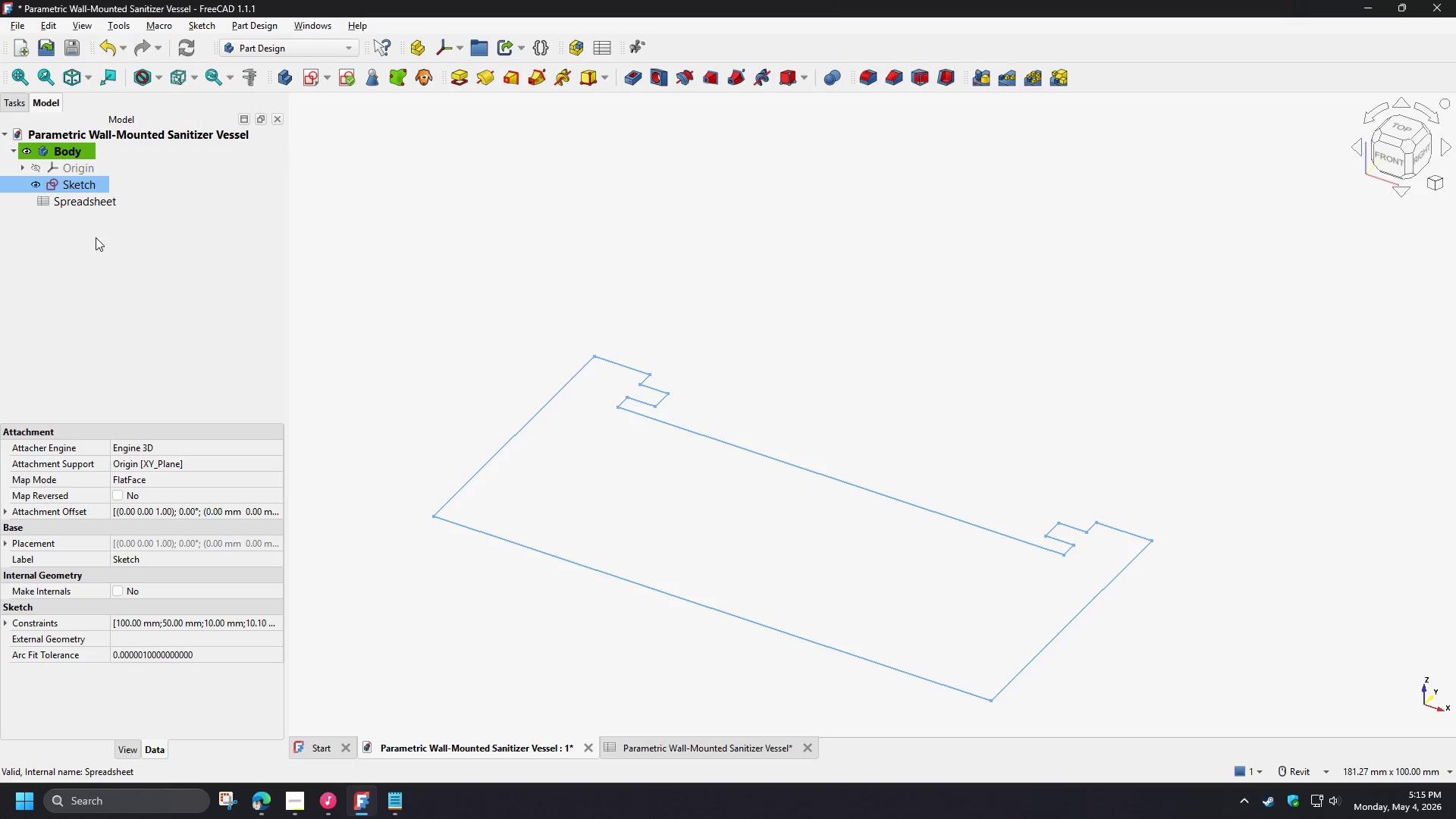 
left_click([96, 237])
 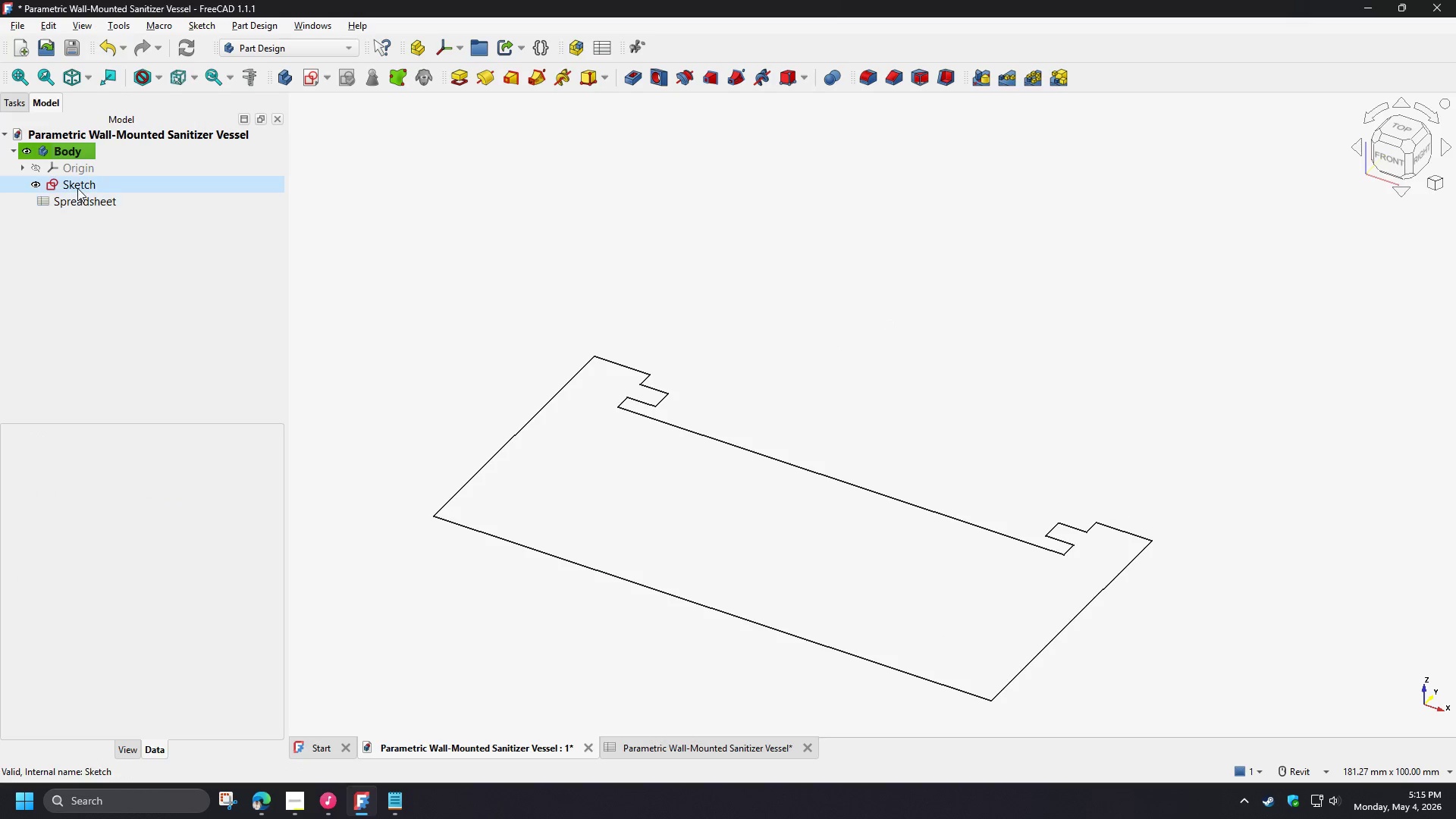 
left_click([77, 188])
 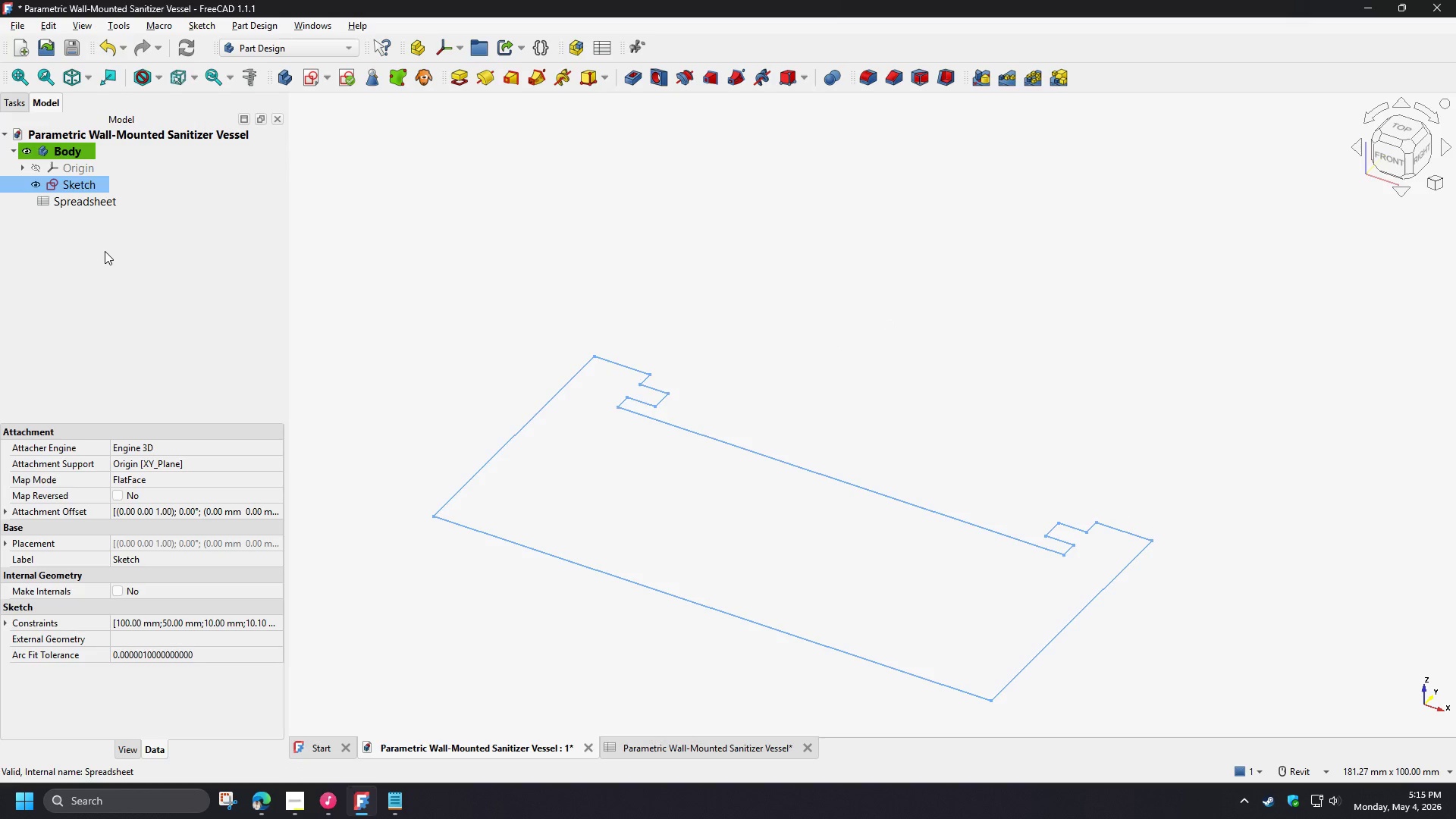 
key(F2)
 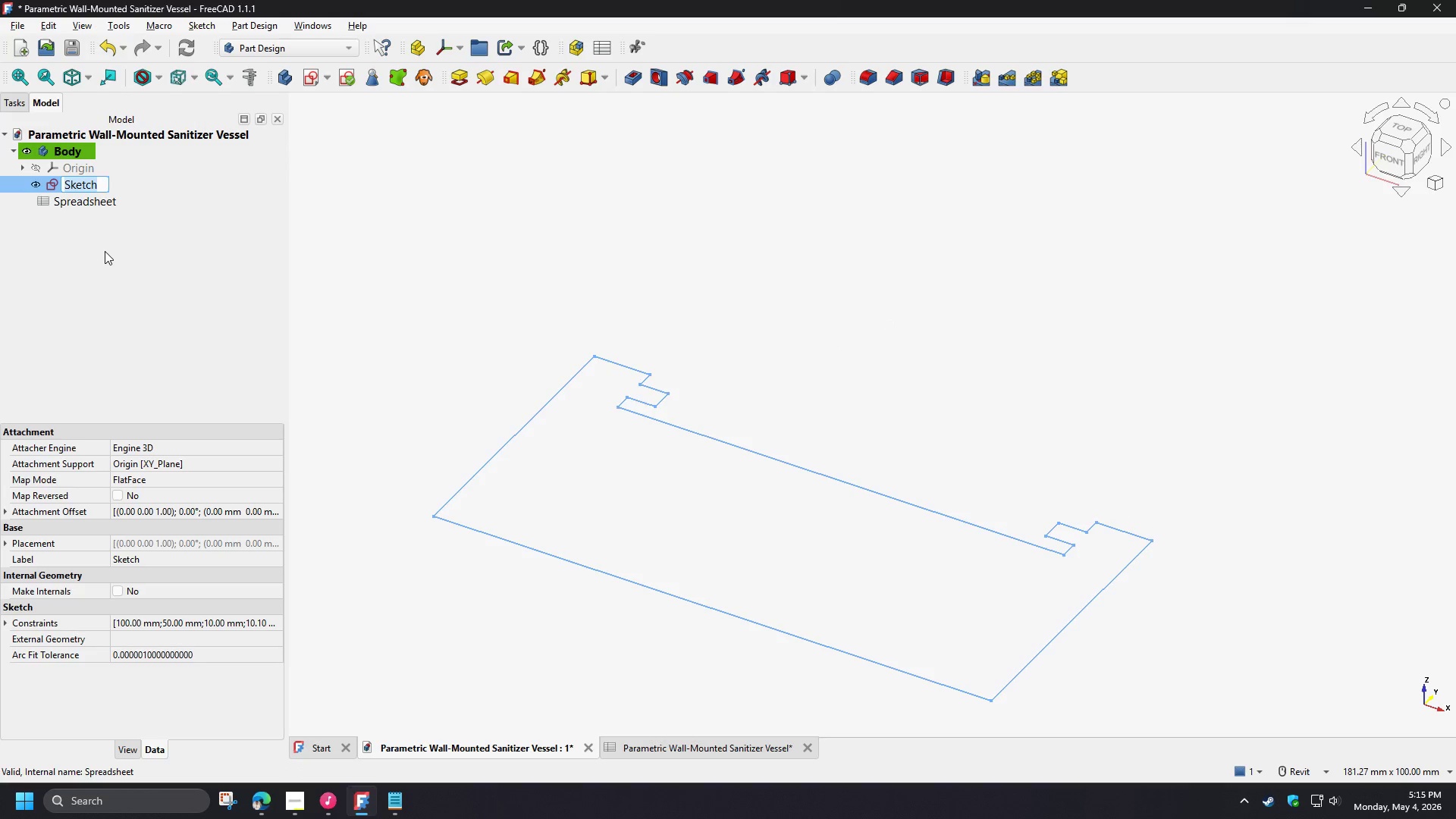 
type(Vessd)
 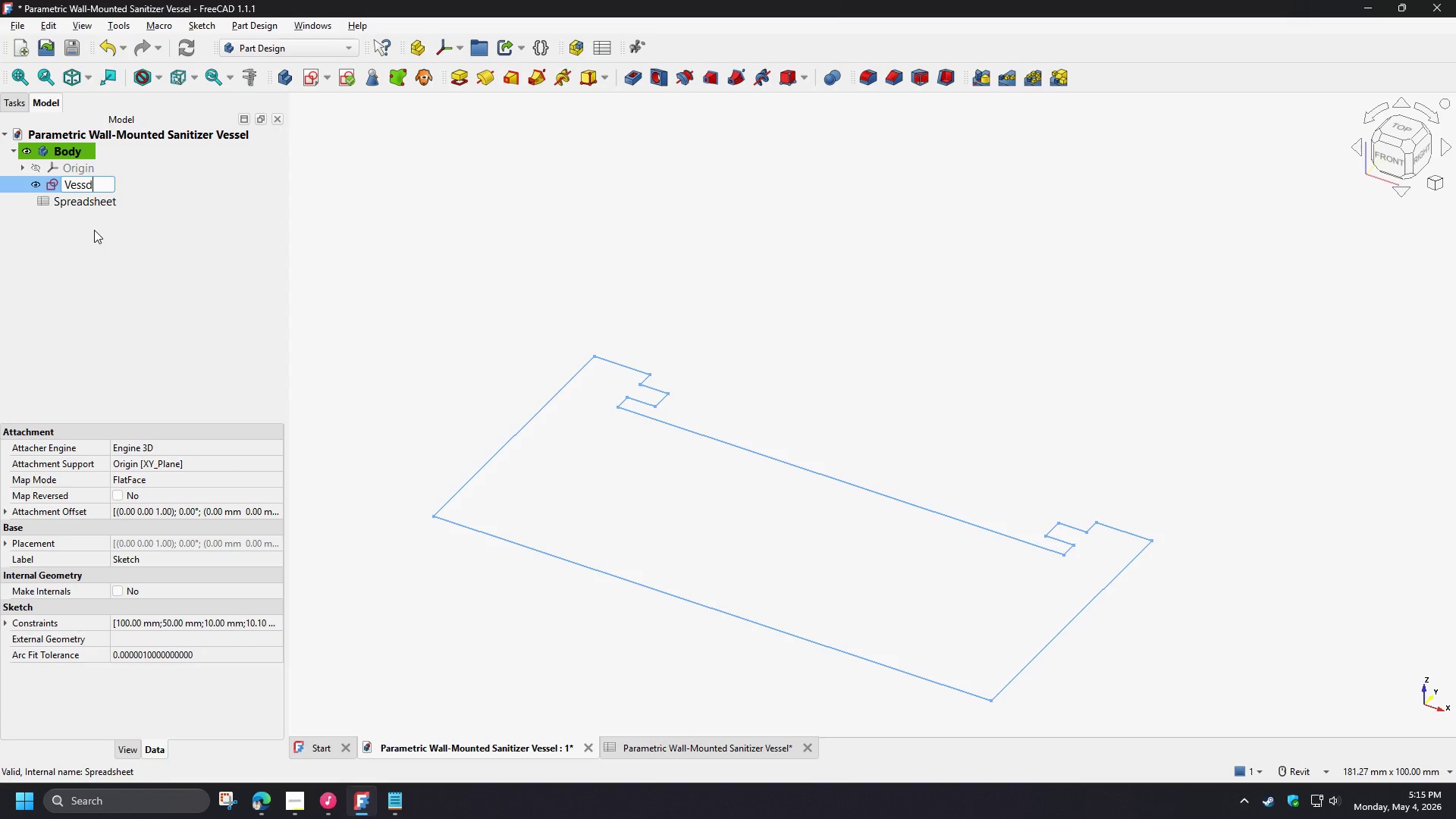 
key(Backspace)
type(el)
 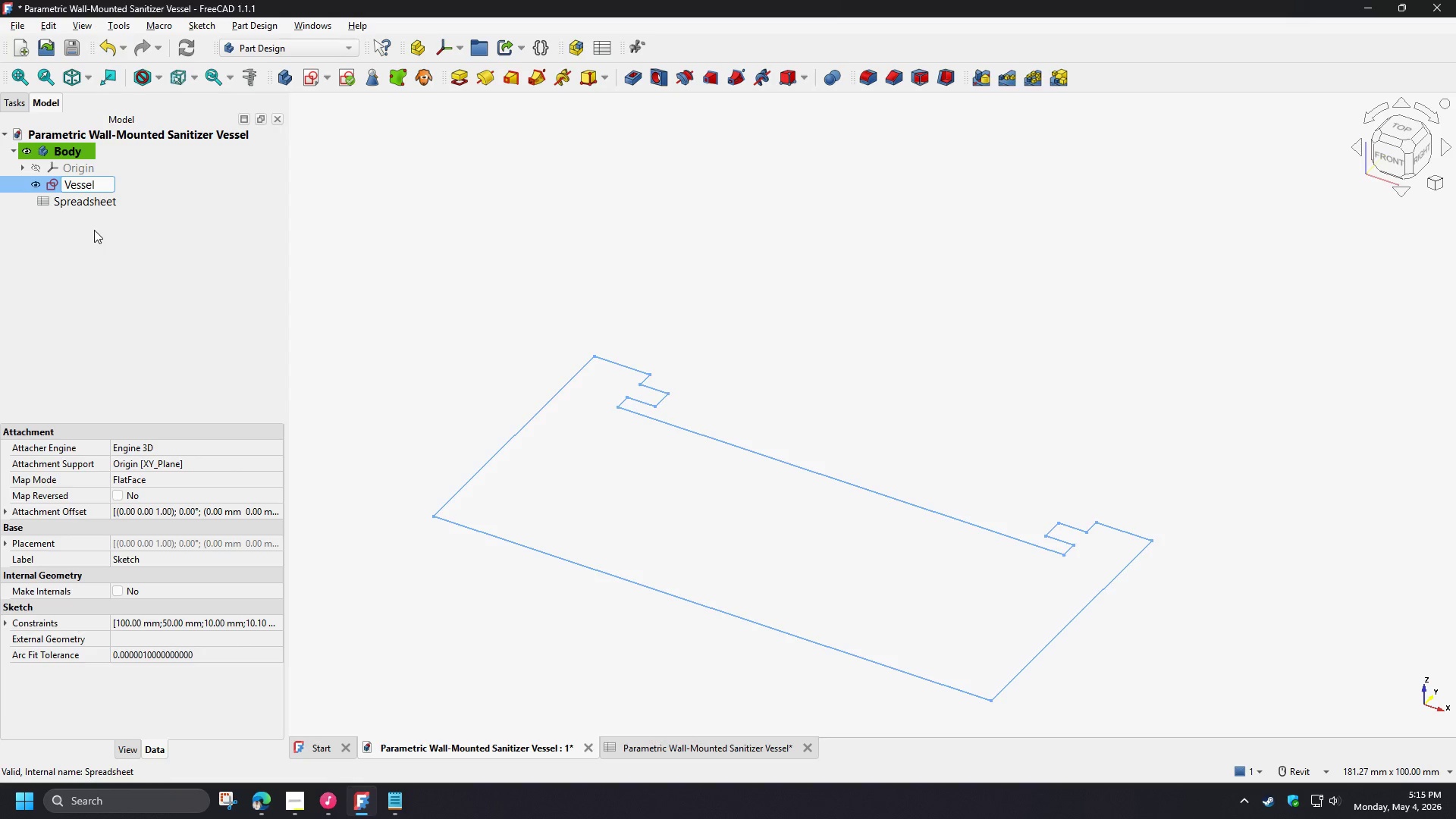 
wait(5.16)
 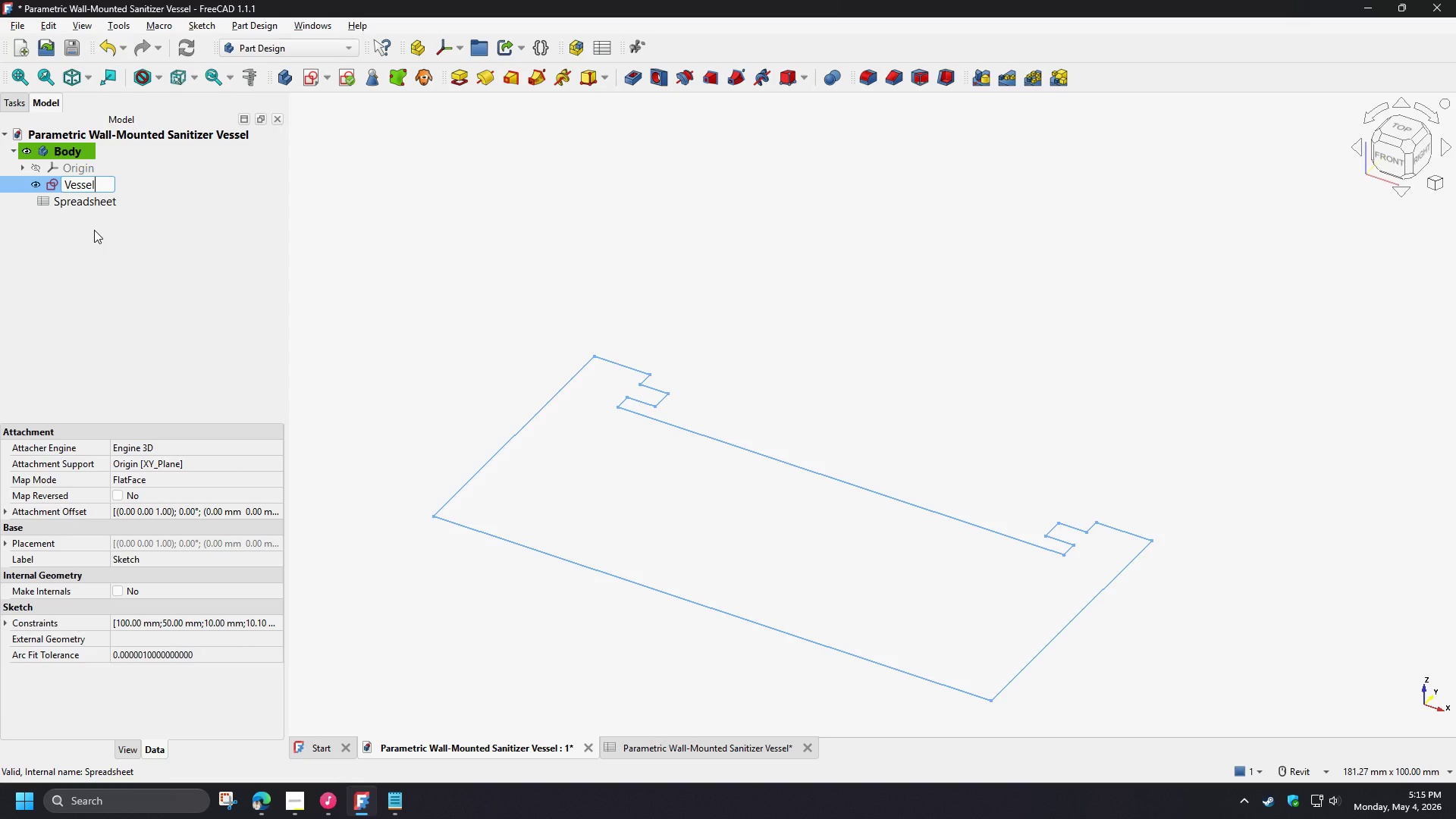 
left_click([94, 230])
 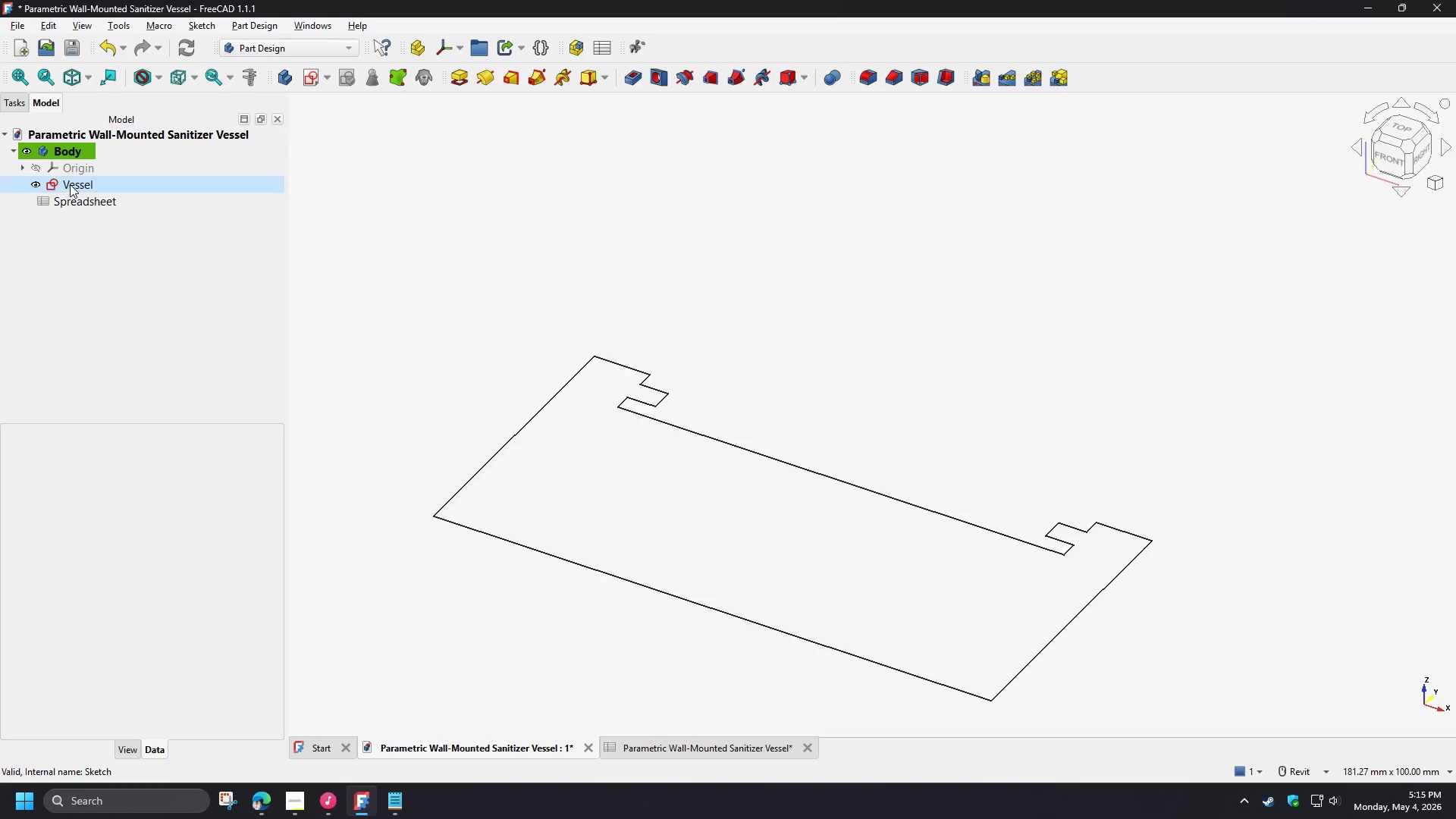 
left_click([60, 152])
 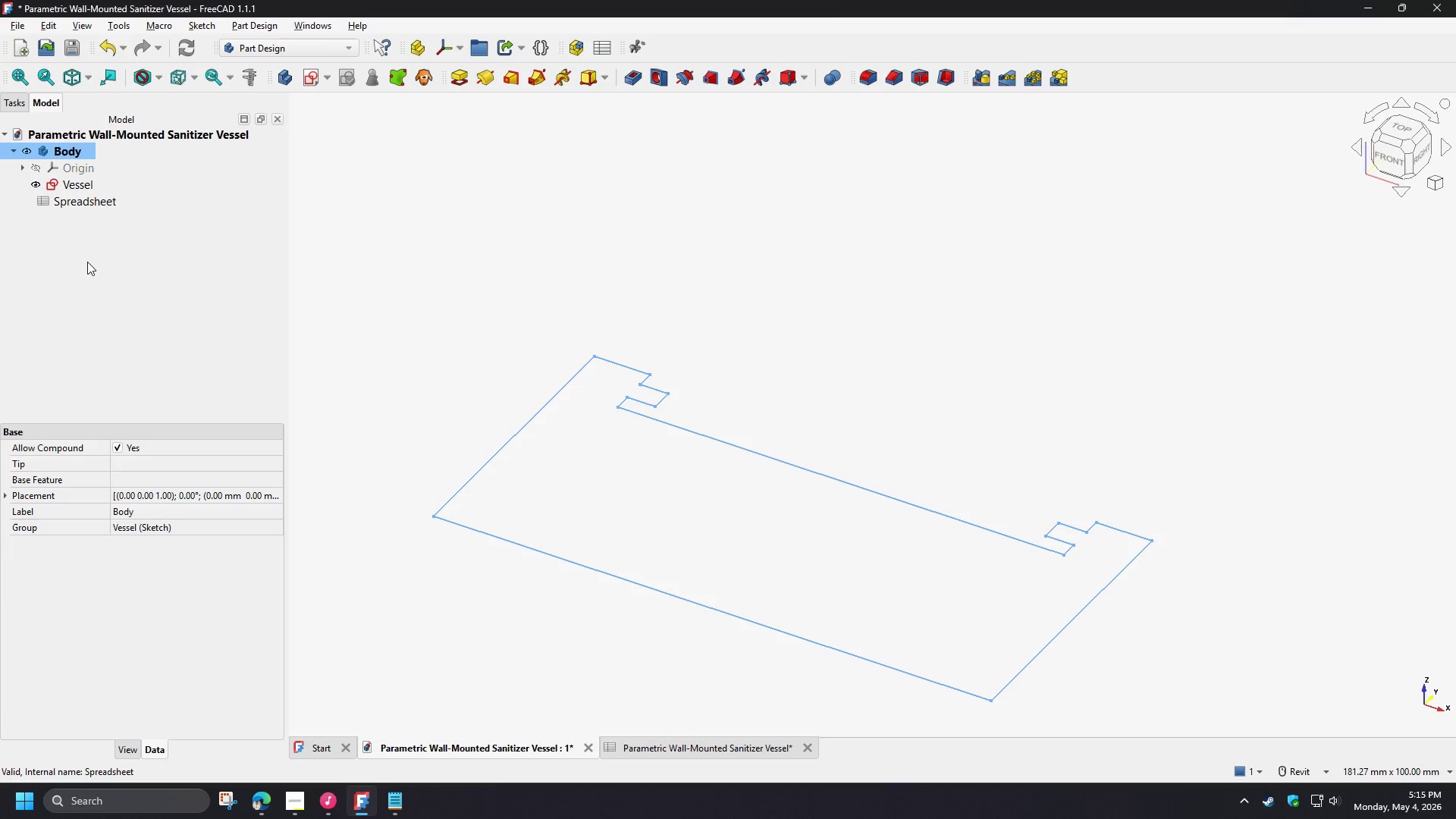 
type([F2]Vessel)
 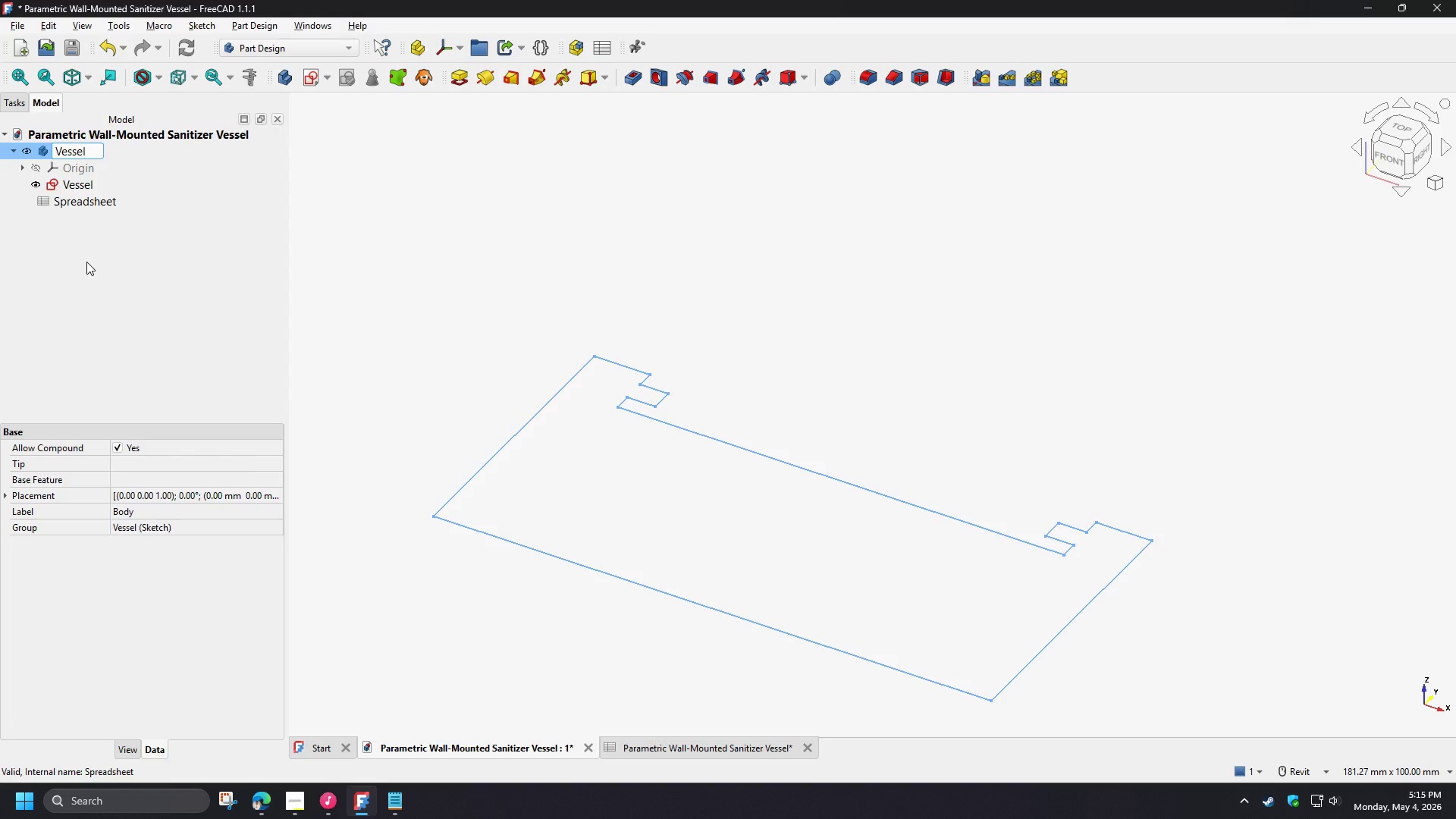 
left_click([86, 262])
 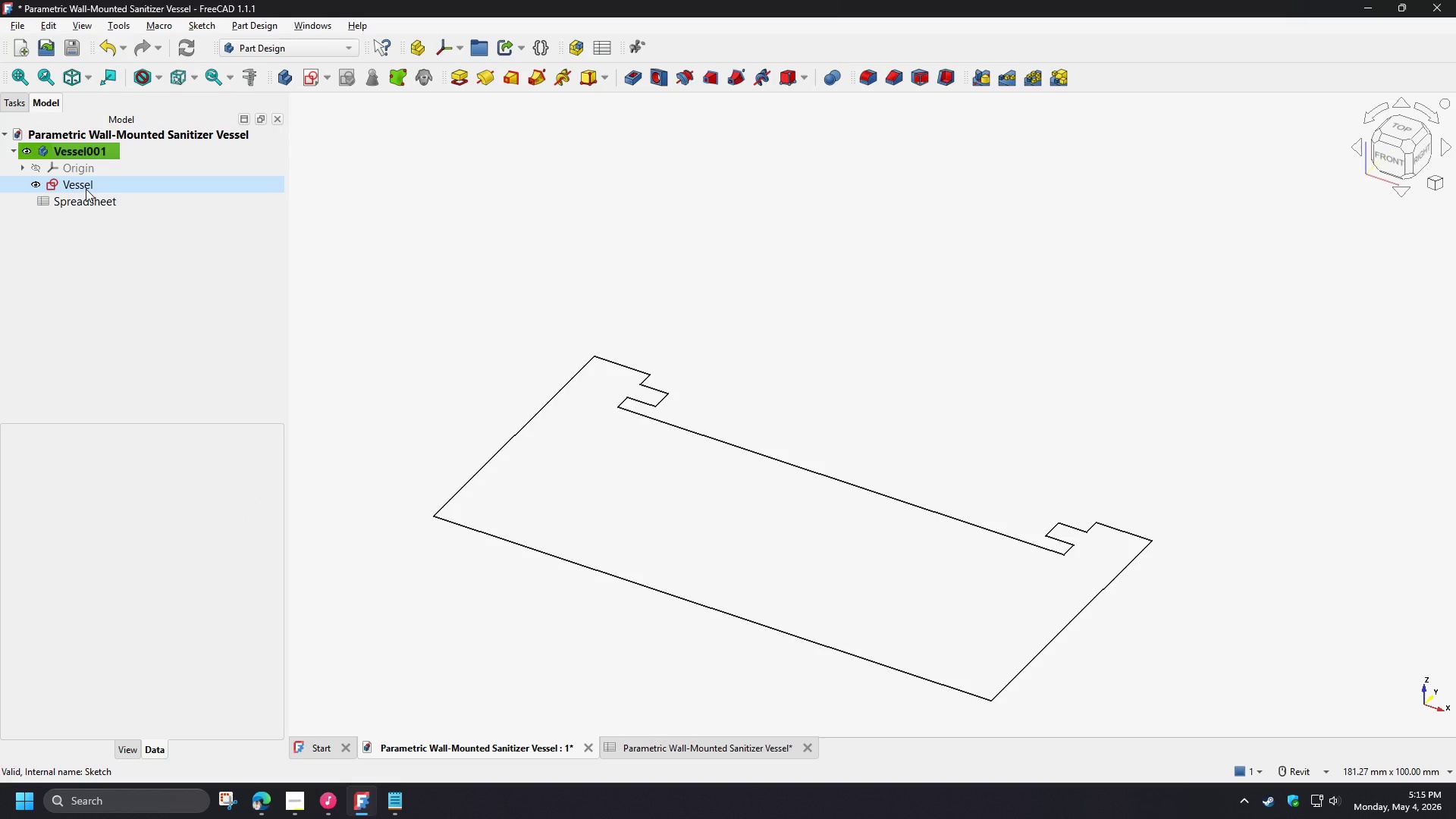 
left_click([86, 189])
 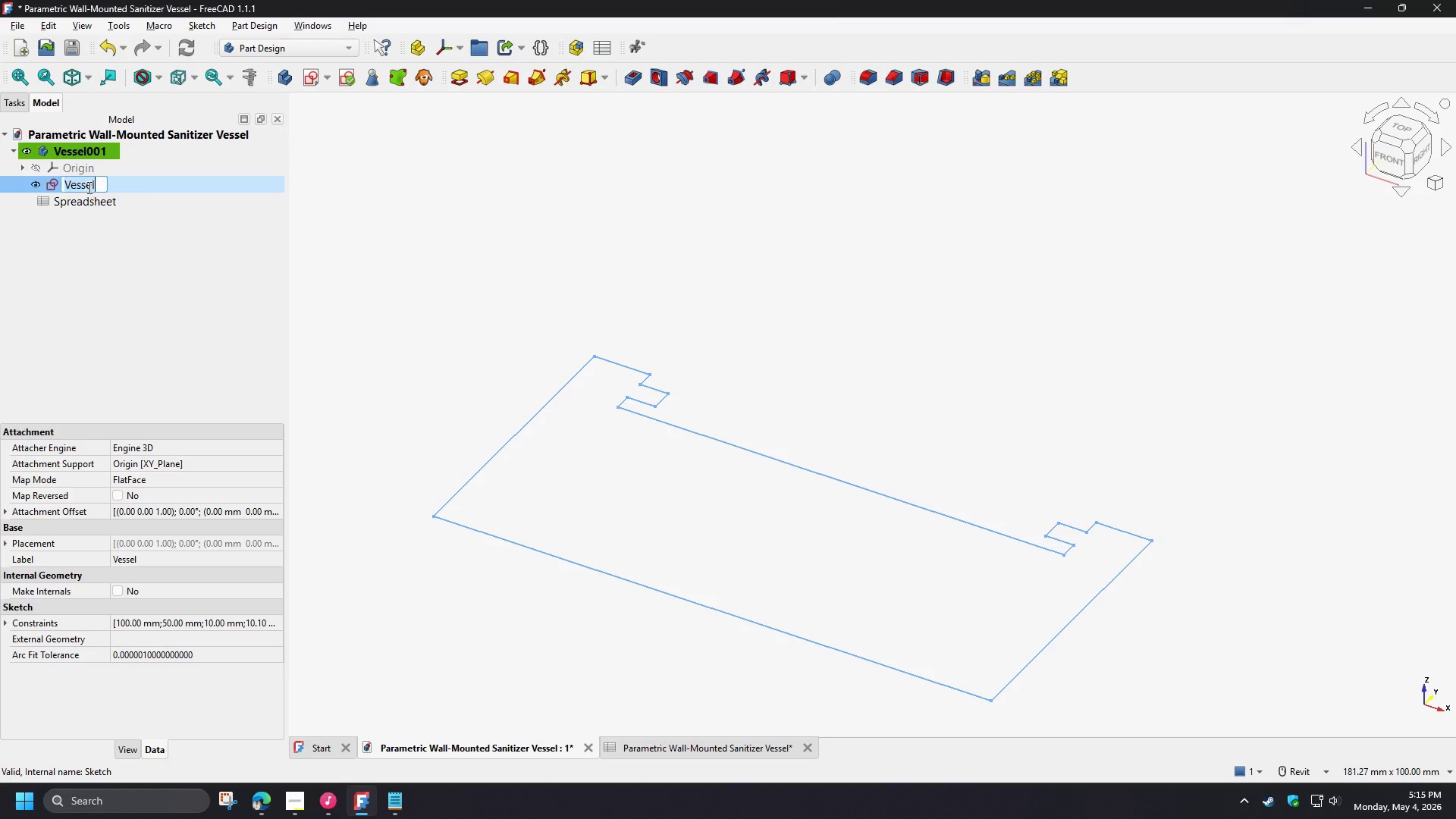 
key(F2)
 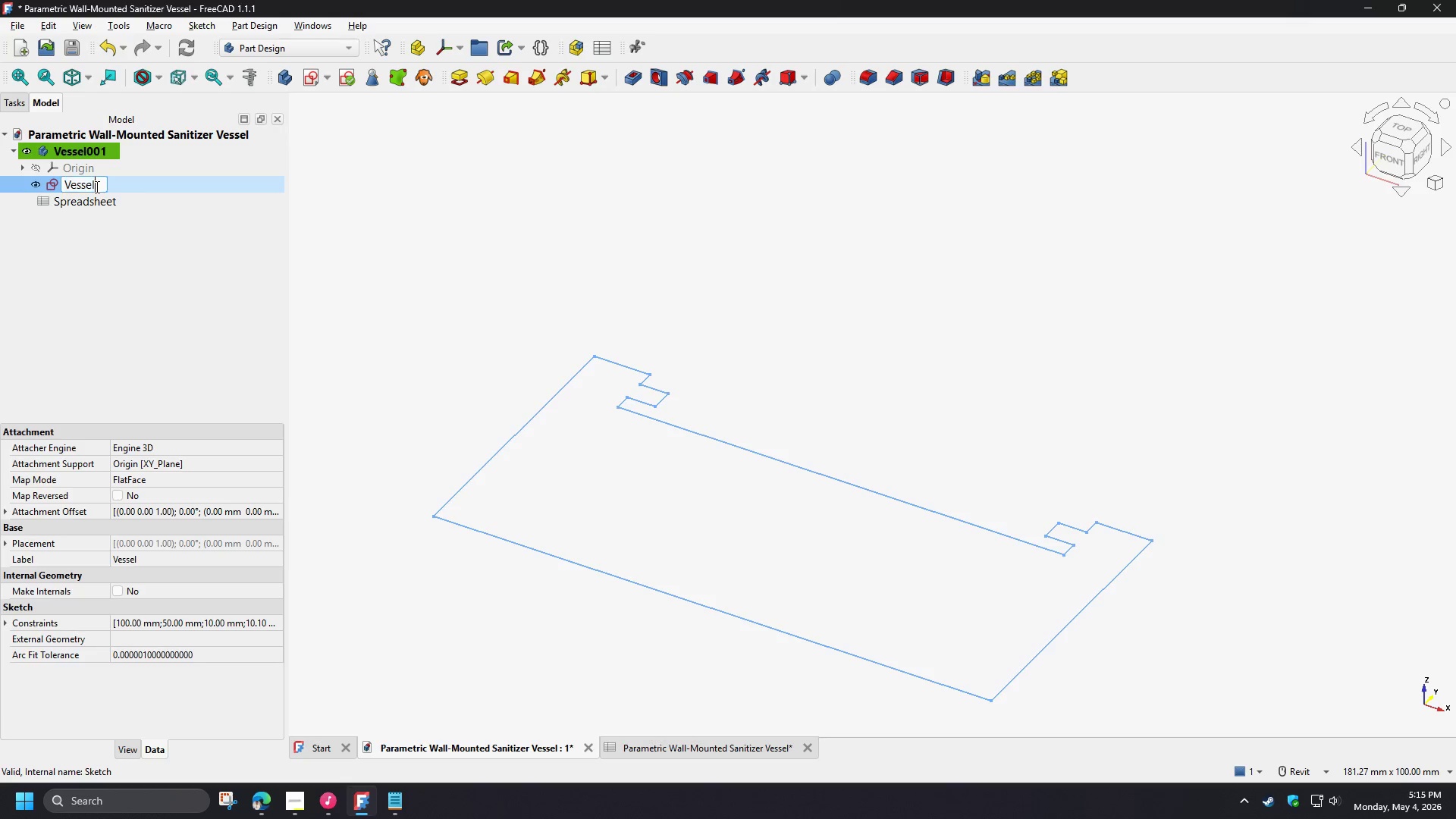 
left_click([96, 187])
 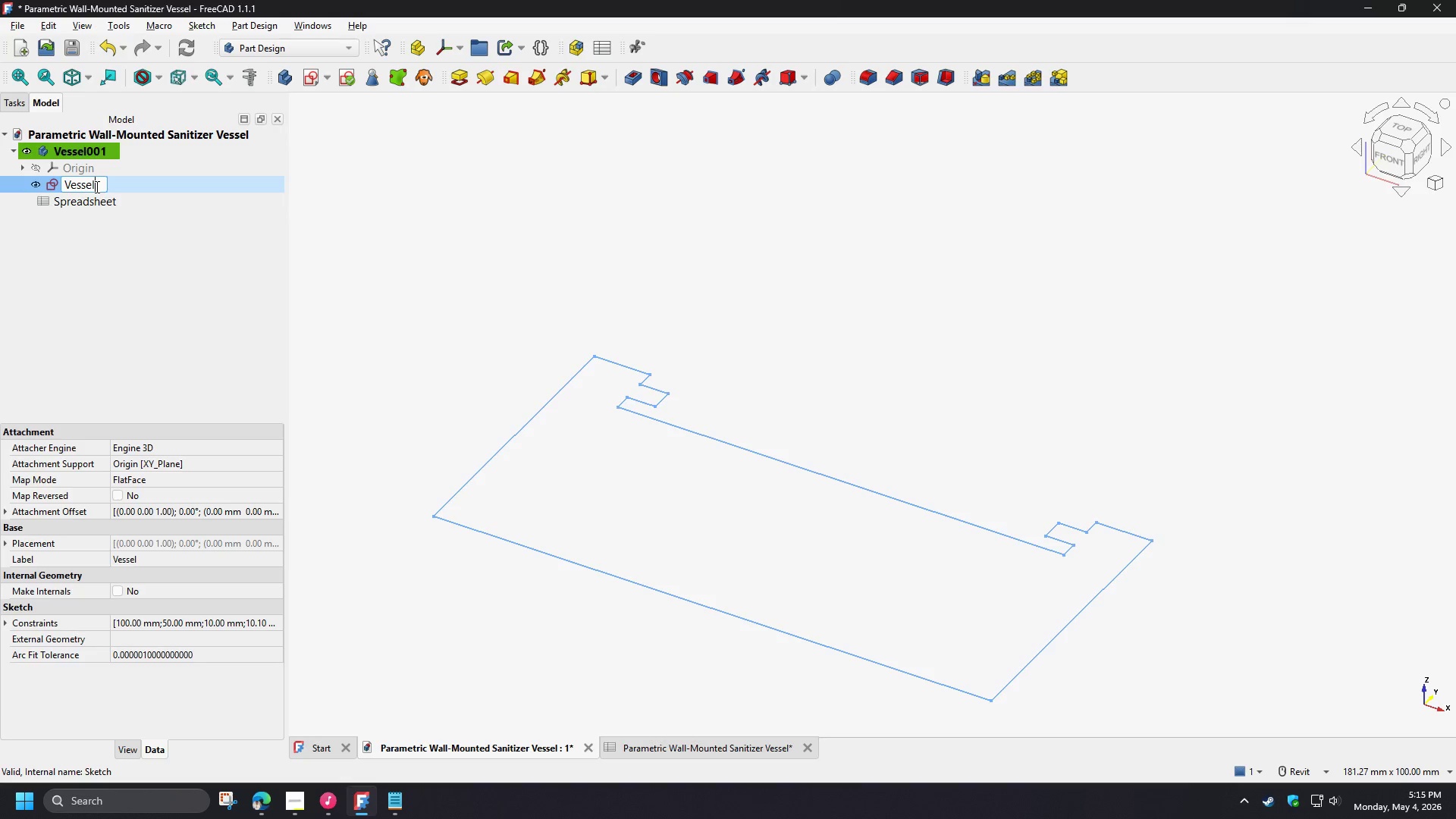 
type(_)
key(Backspace)
type(_Sketch)
 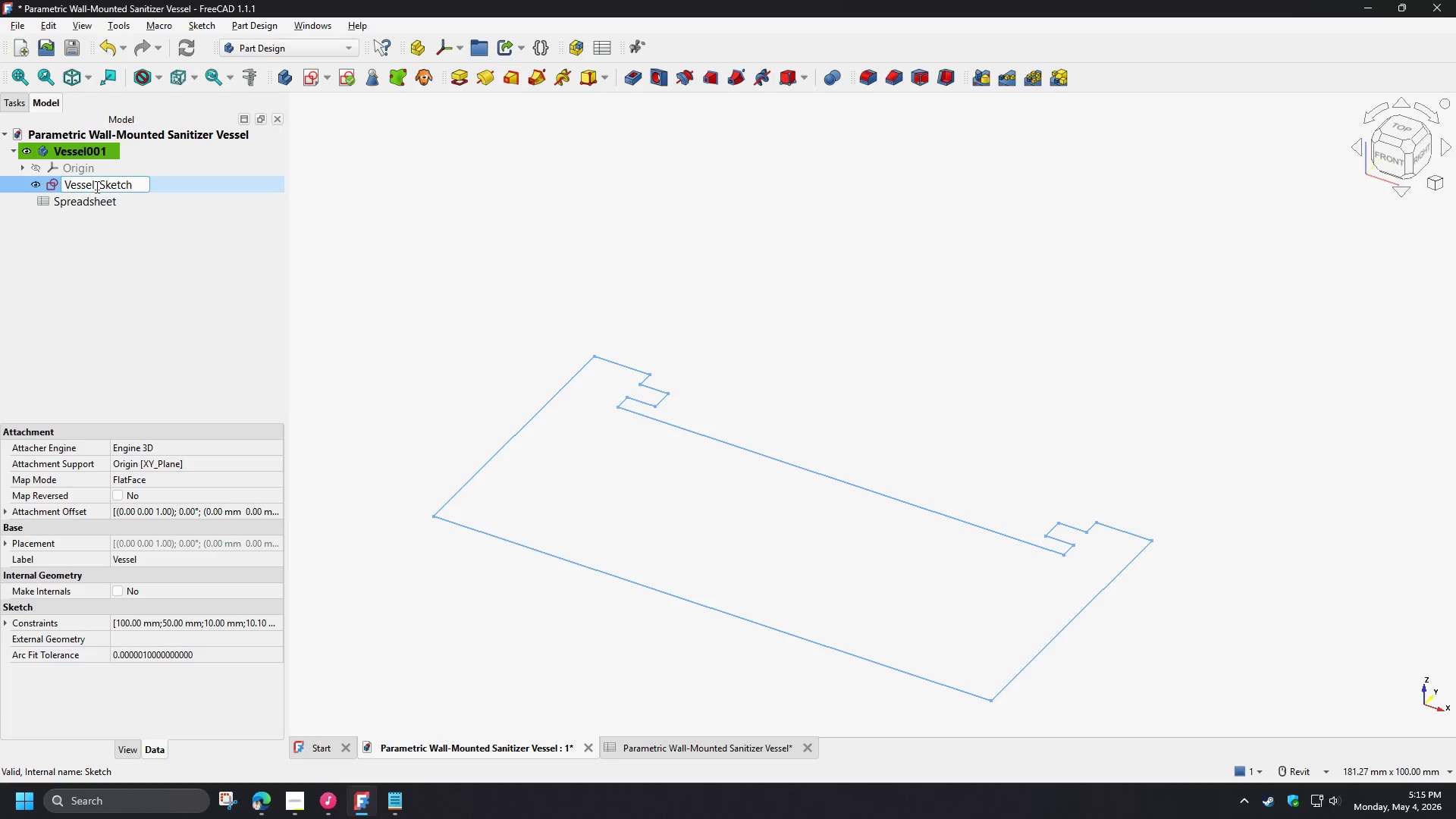 
left_click([83, 144])
 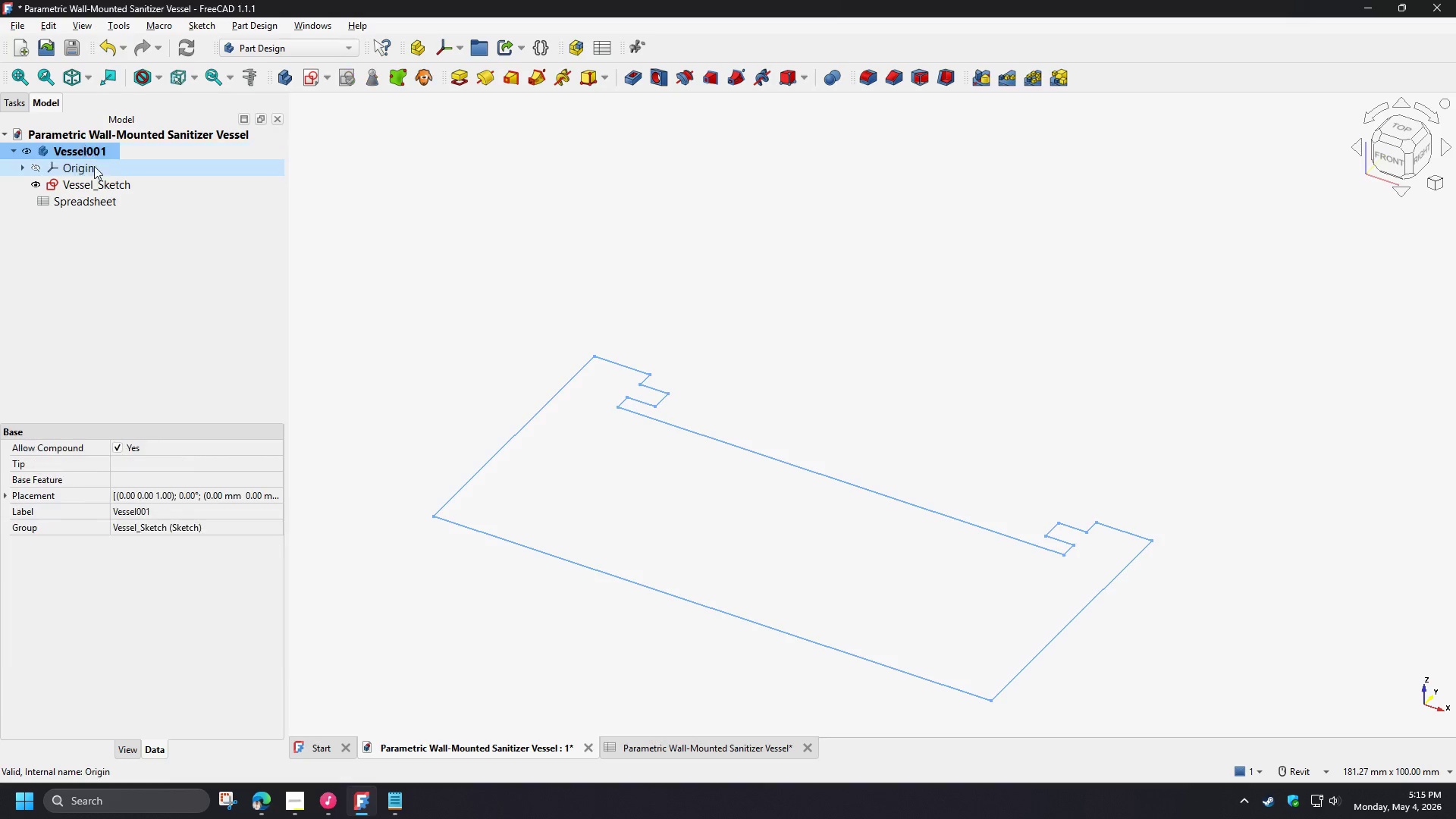 
key(F2)
 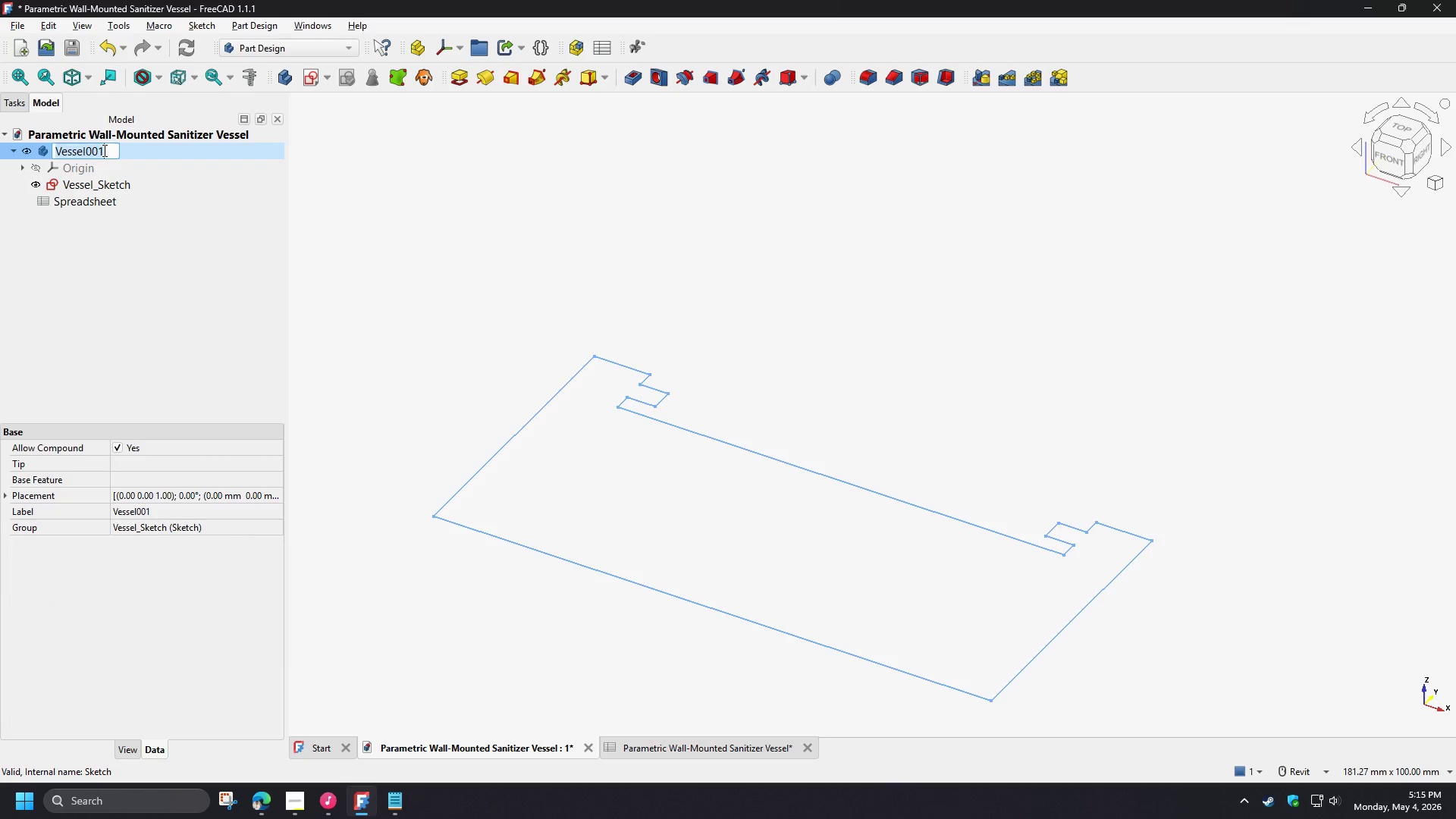 
left_click([105, 151])
 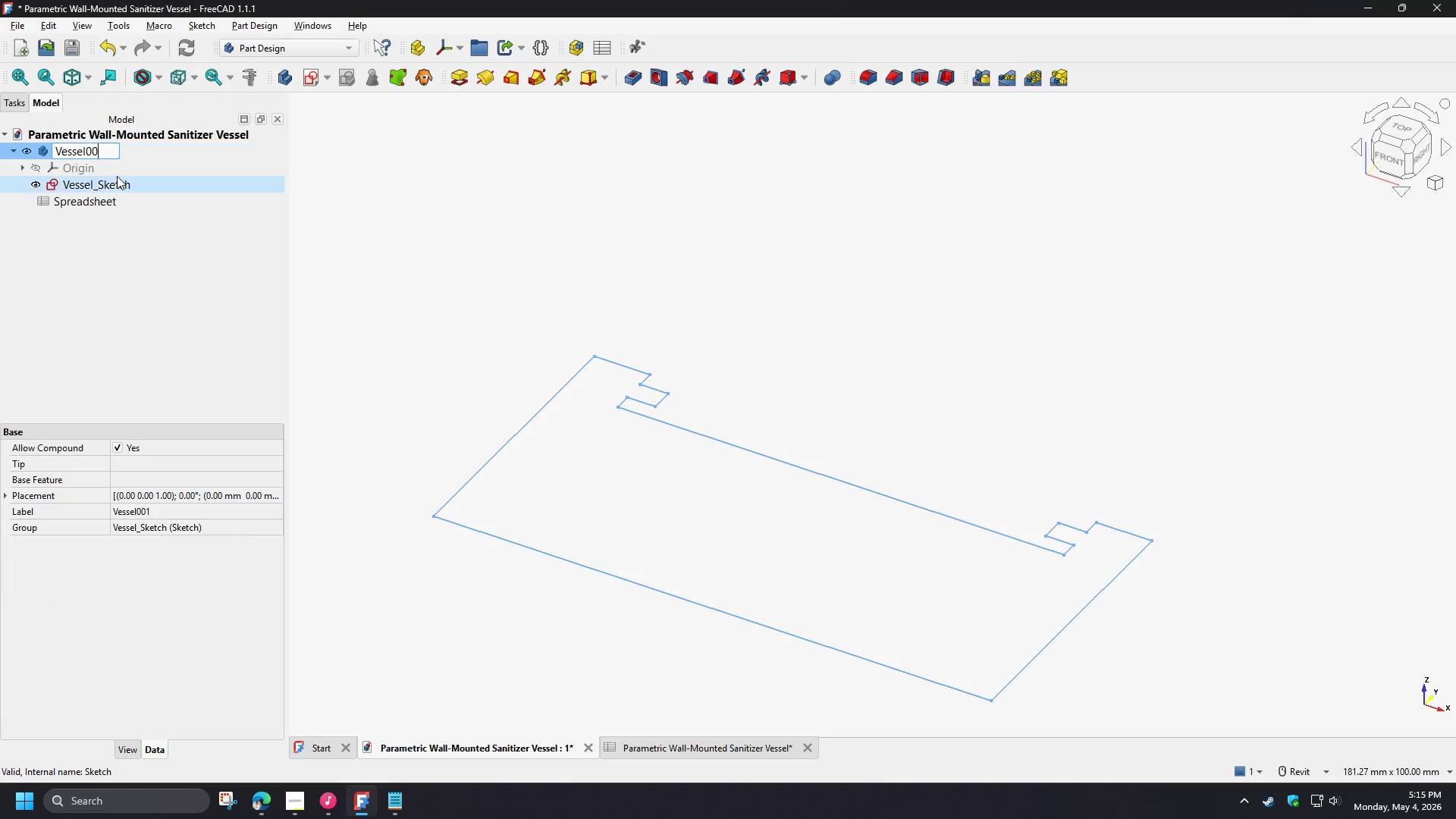 
key(Backspace)
 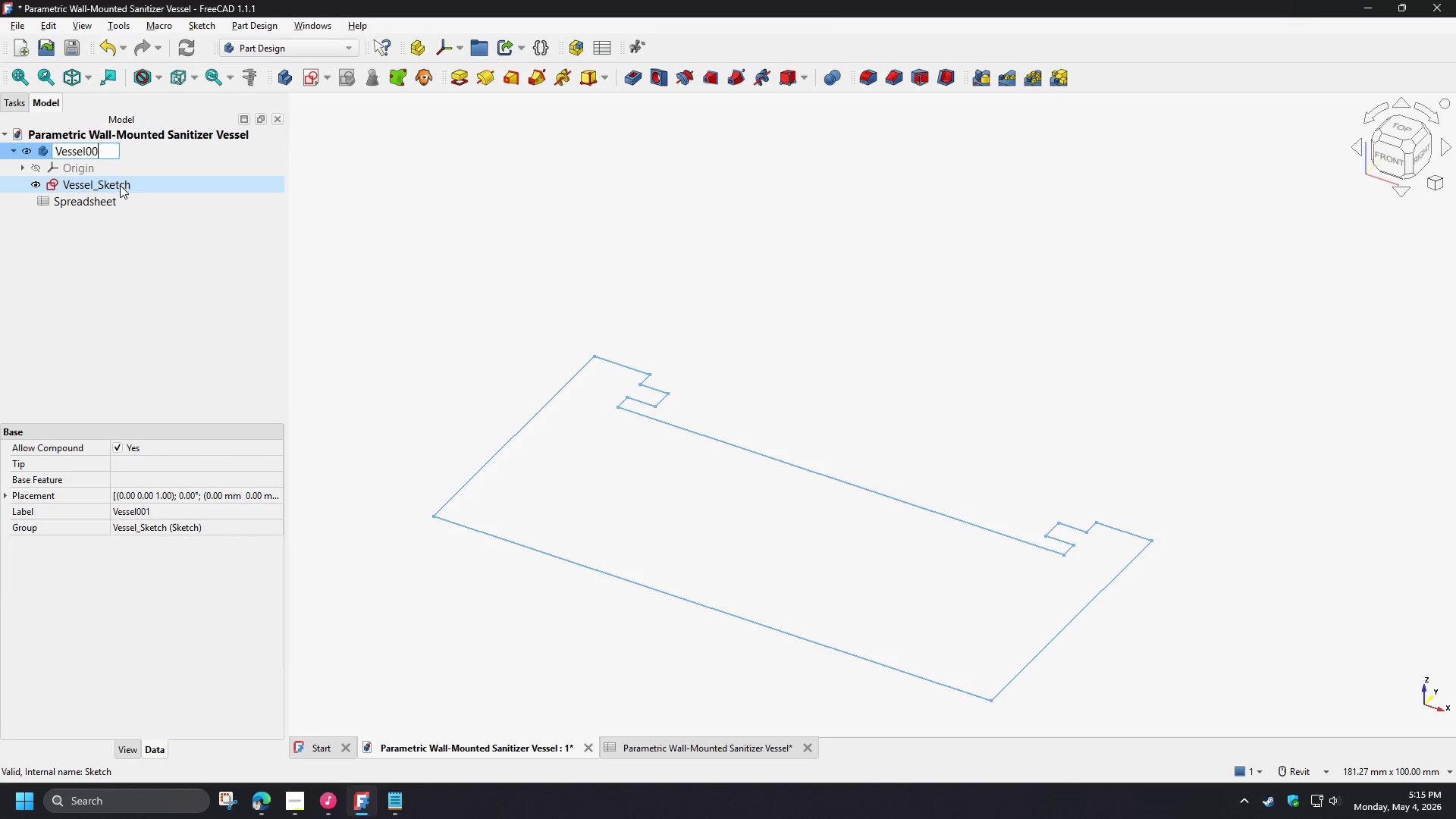 
key(Backspace)
 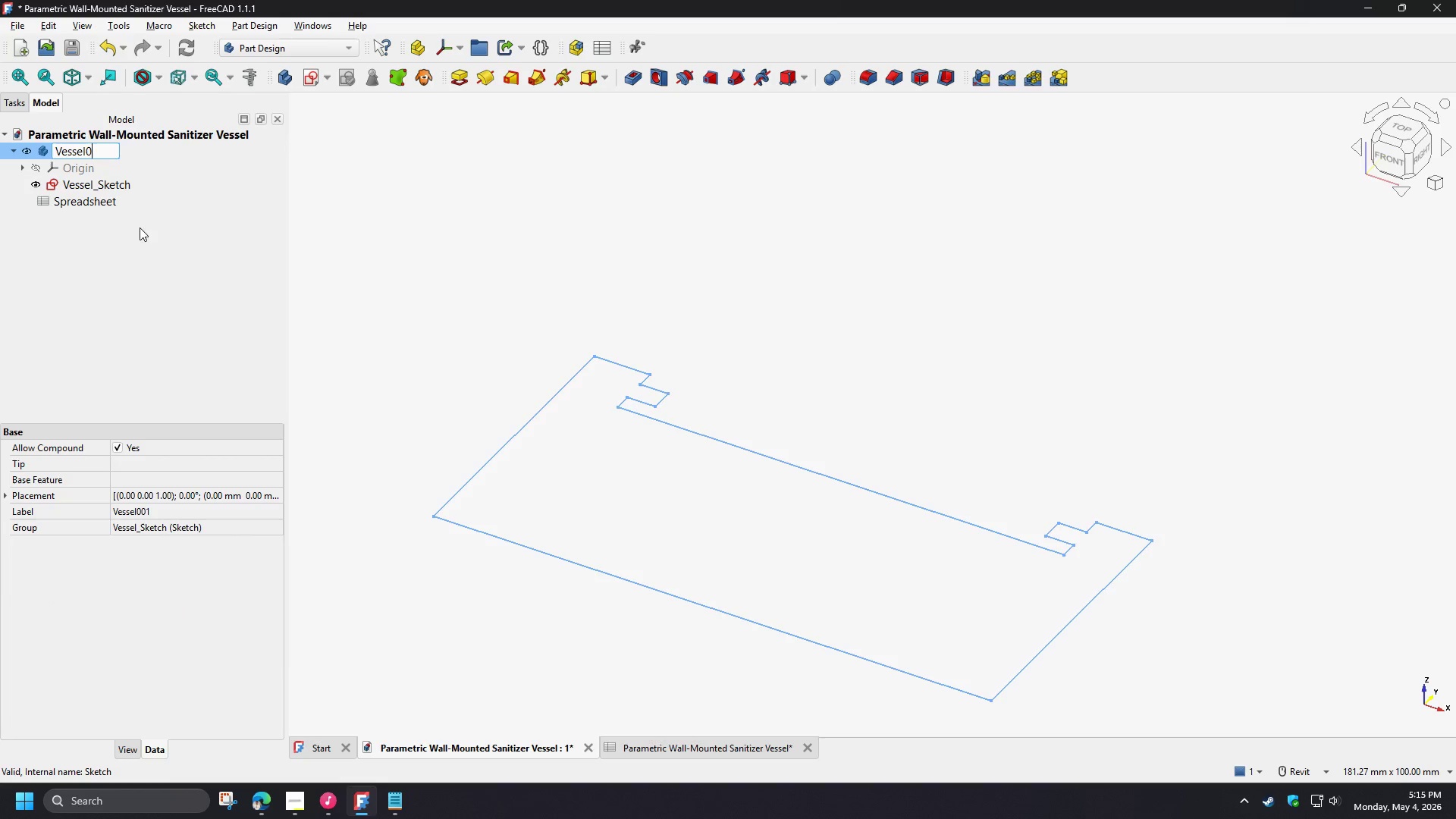 
key(Backspace)
 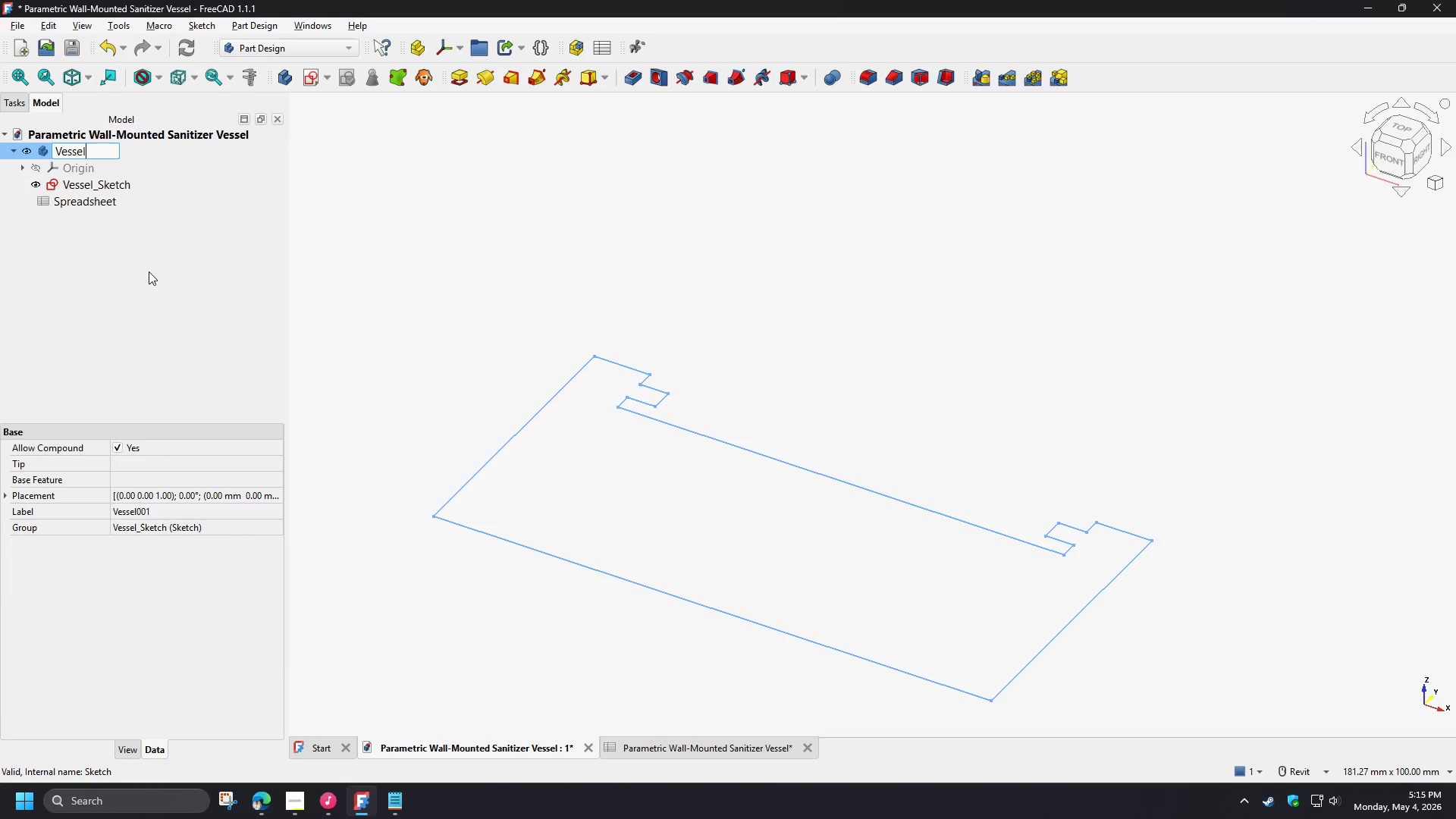 
key(Enter)
 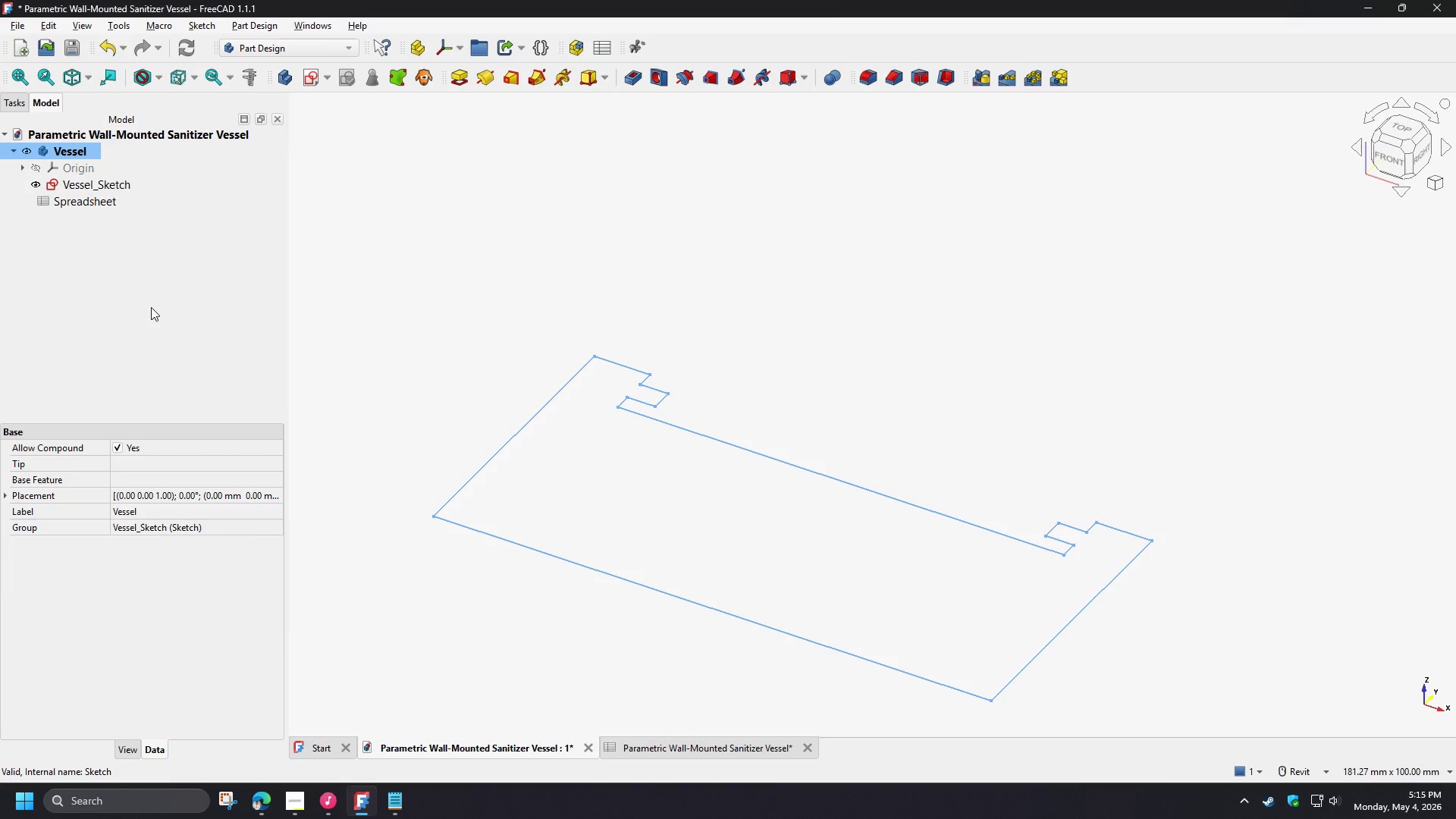 
left_click([152, 309])
 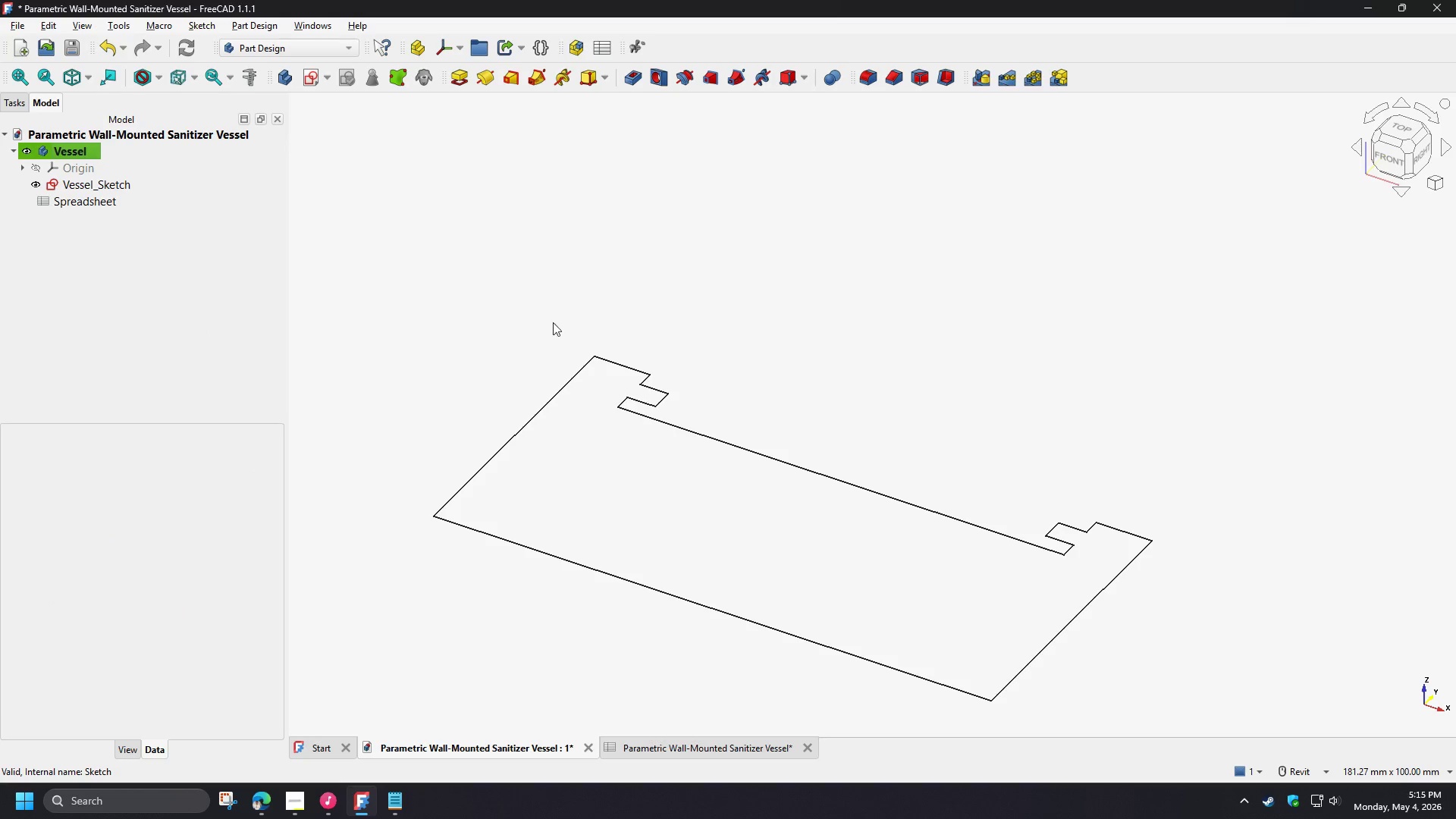 
left_click([453, 315])
 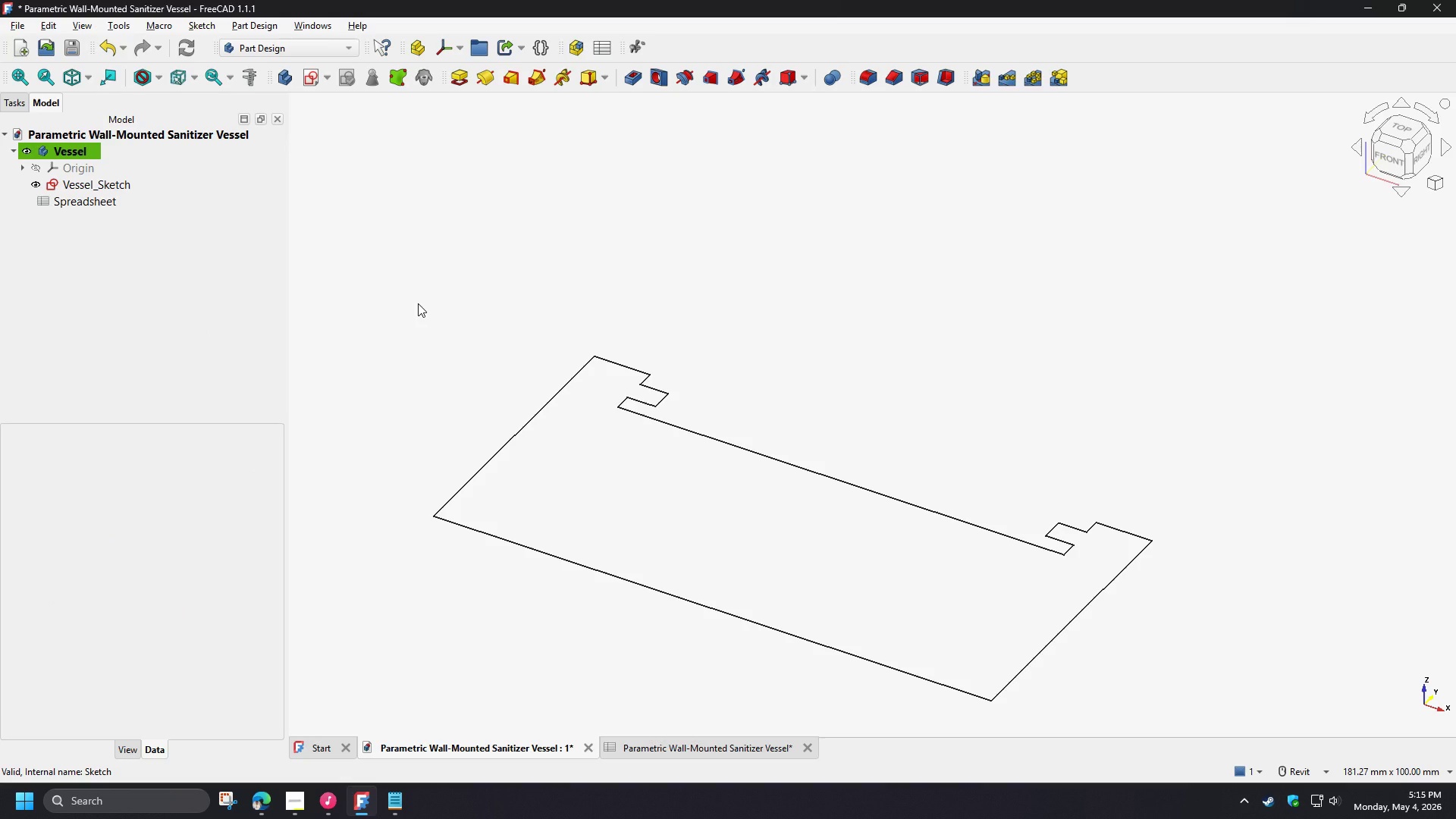 
wait(6.86)
 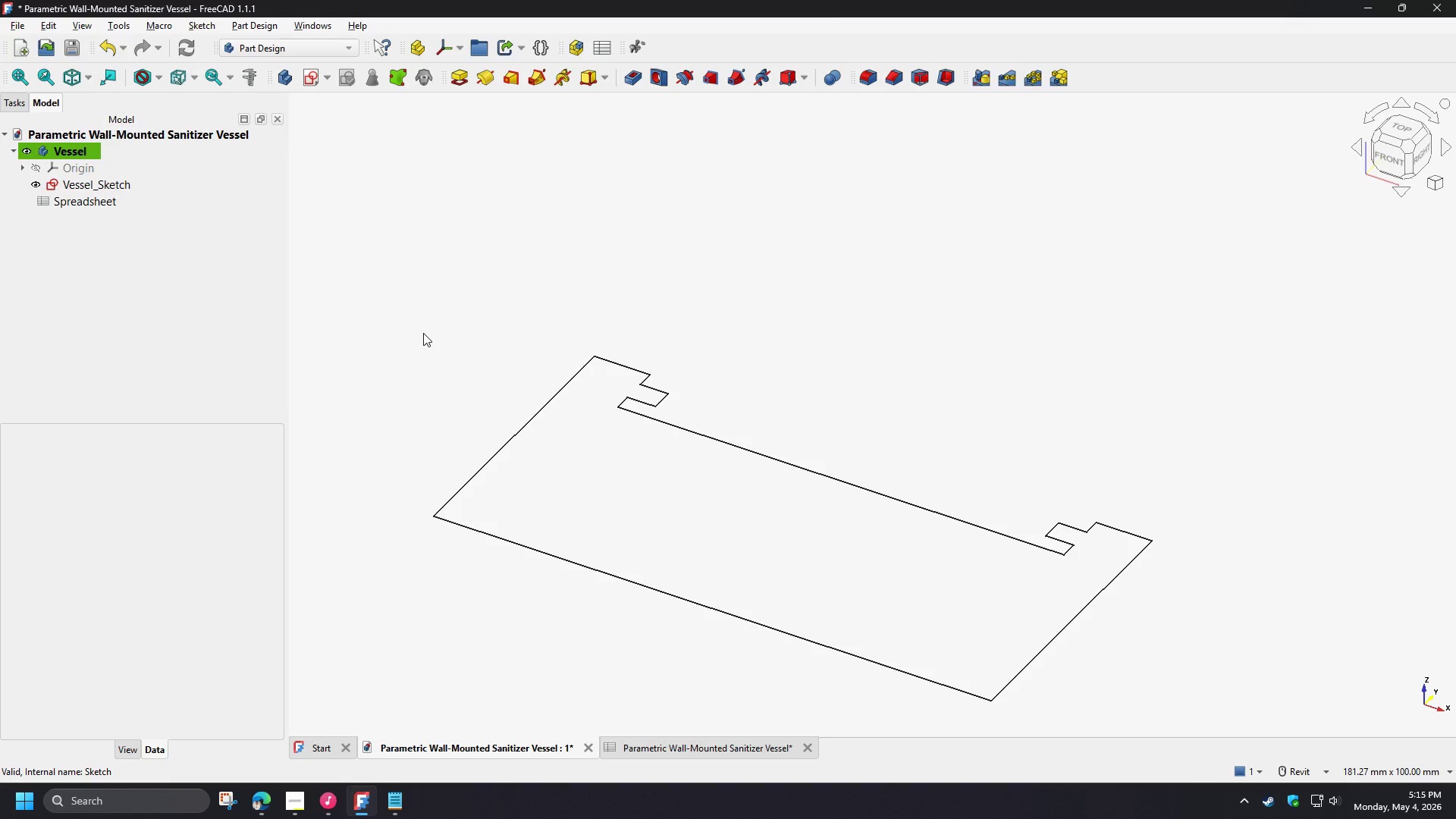 
left_click([99, 185])
 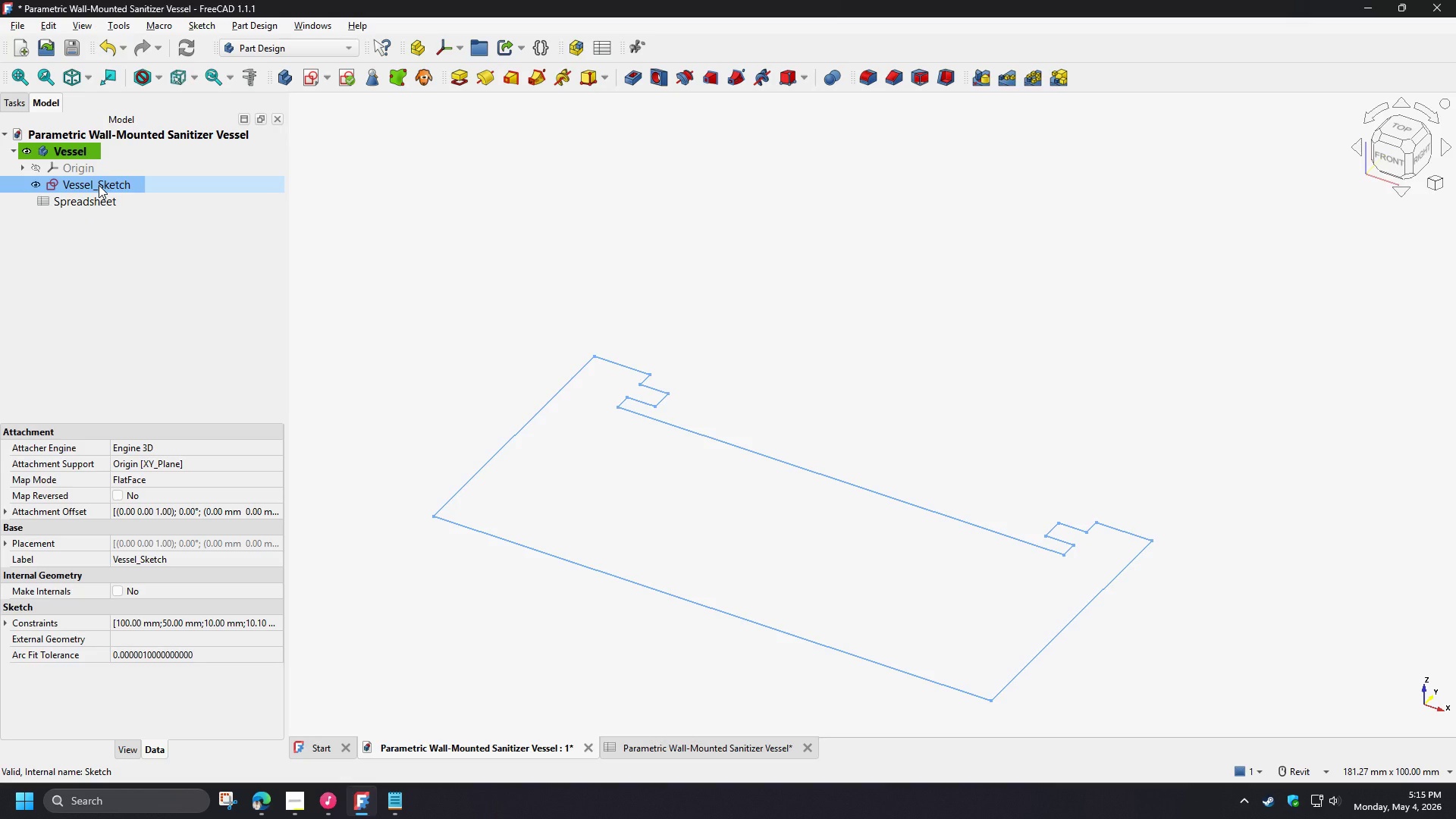 
left_click_drag(start_coordinate=[99, 185], to_coordinate=[102, 136])
 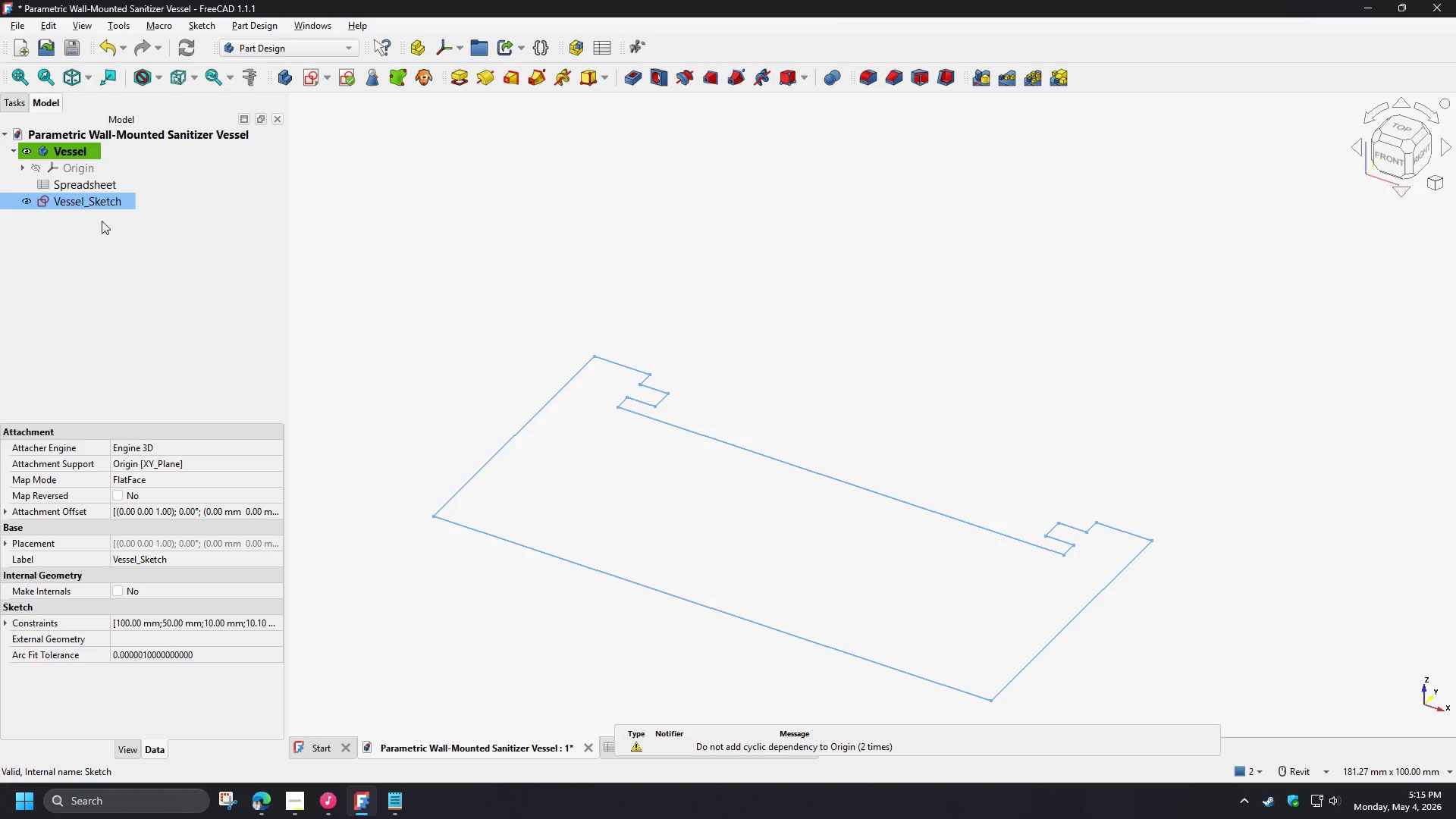 
hold_key(key=ControlLeft, duration=0.55)
 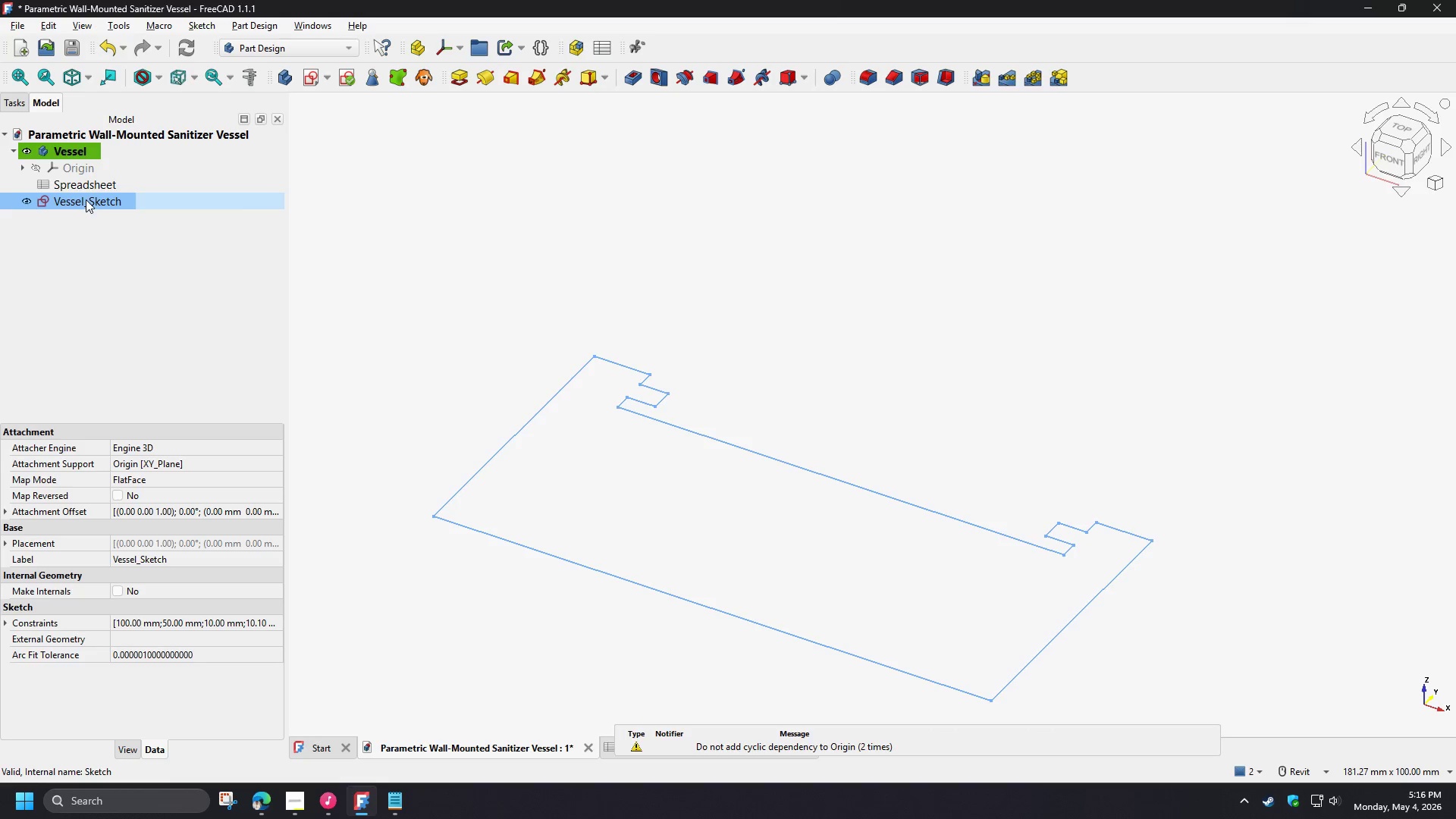 
left_click_drag(start_coordinate=[86, 199], to_coordinate=[71, 152])
 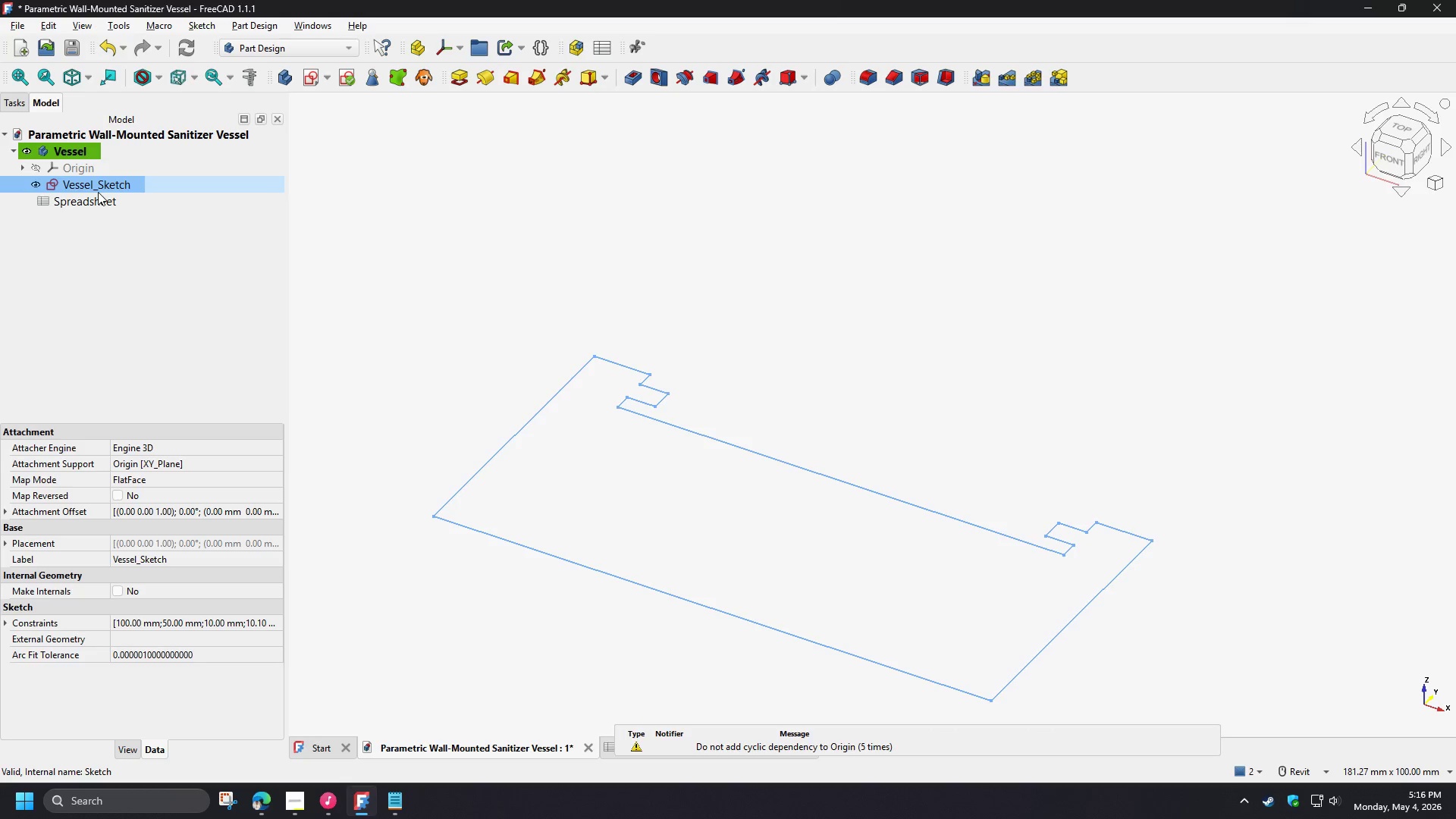 
left_click([96, 187])
 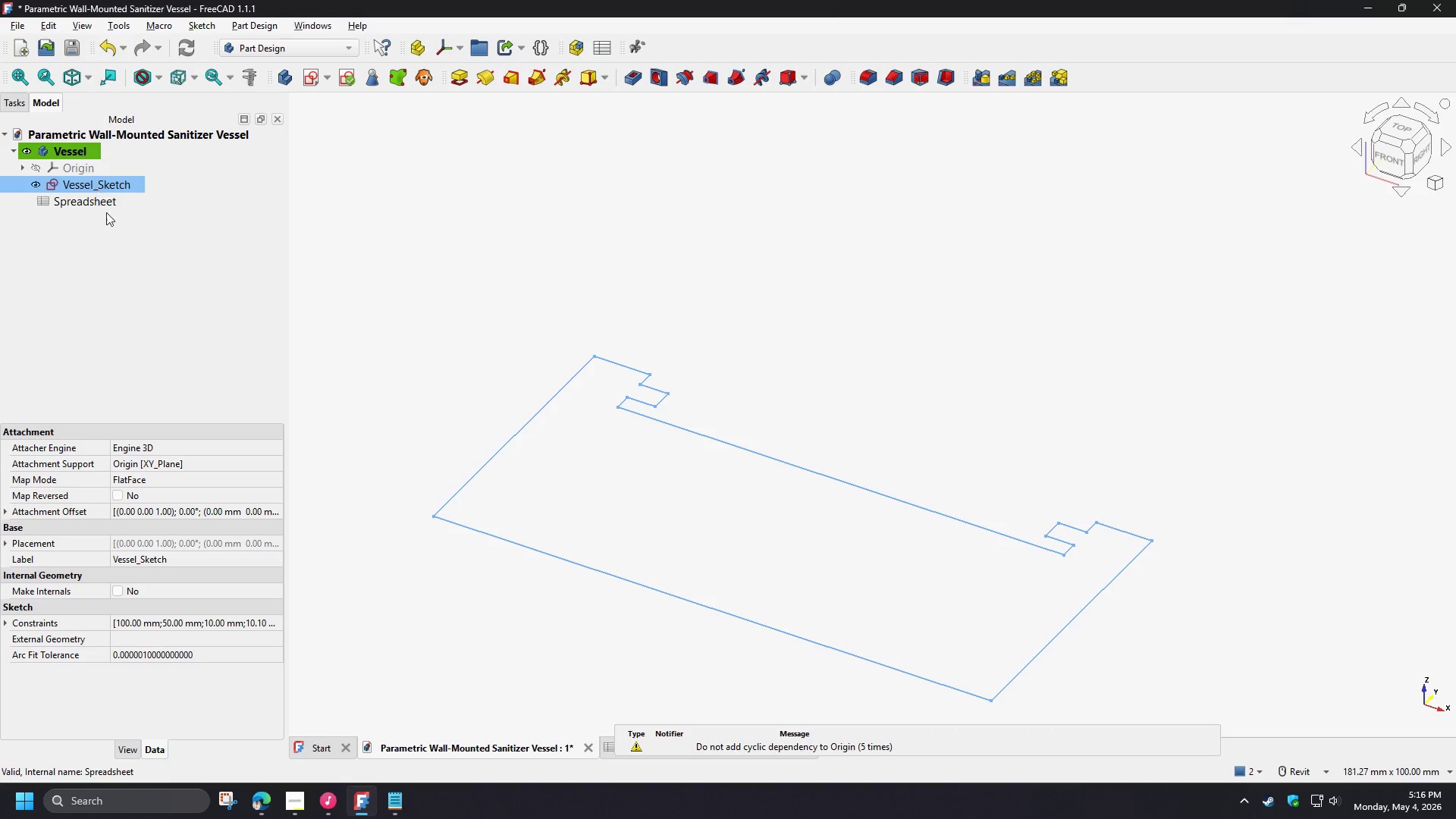 
key(Control+C)
 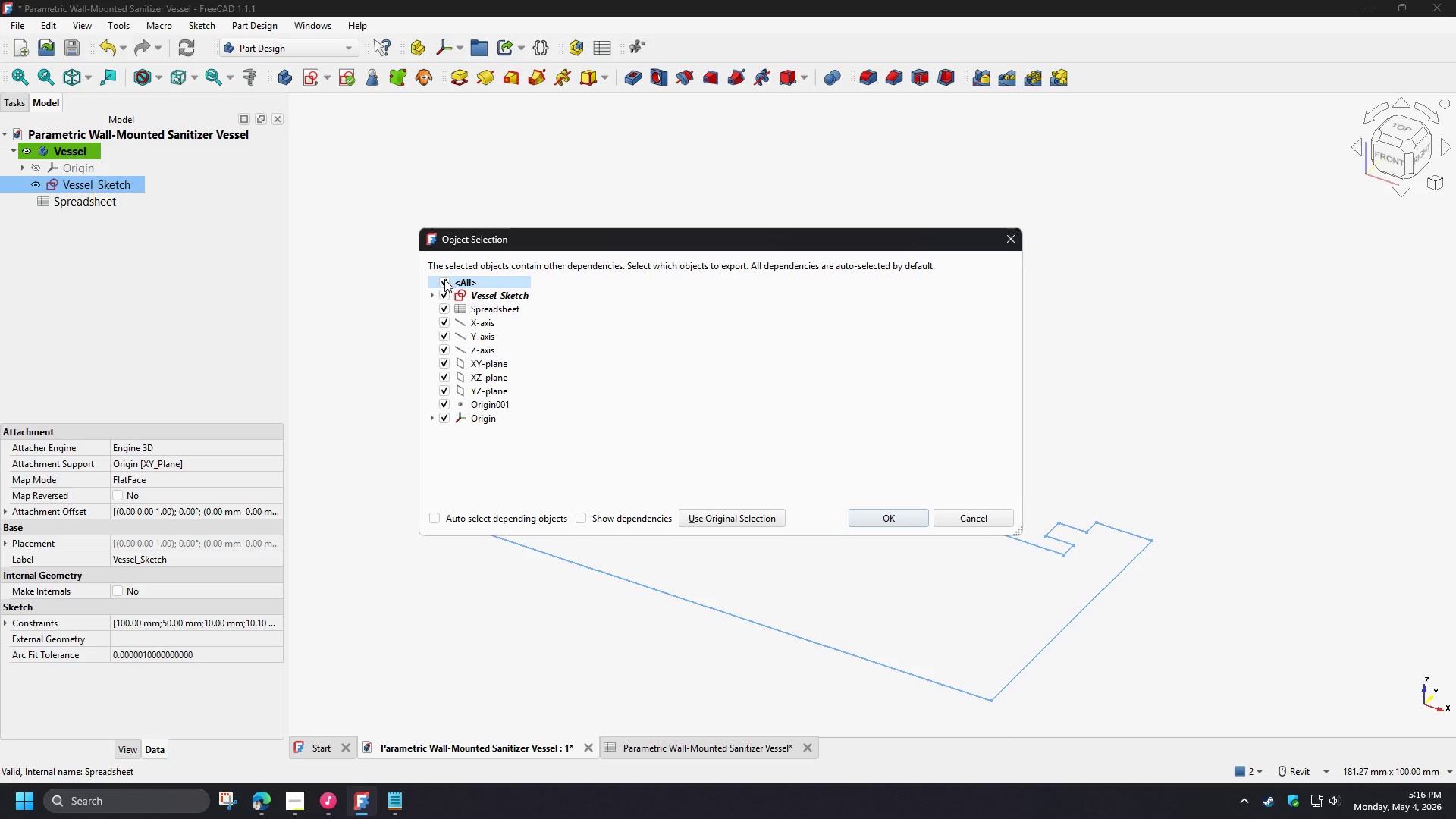 
double_click([445, 293])
 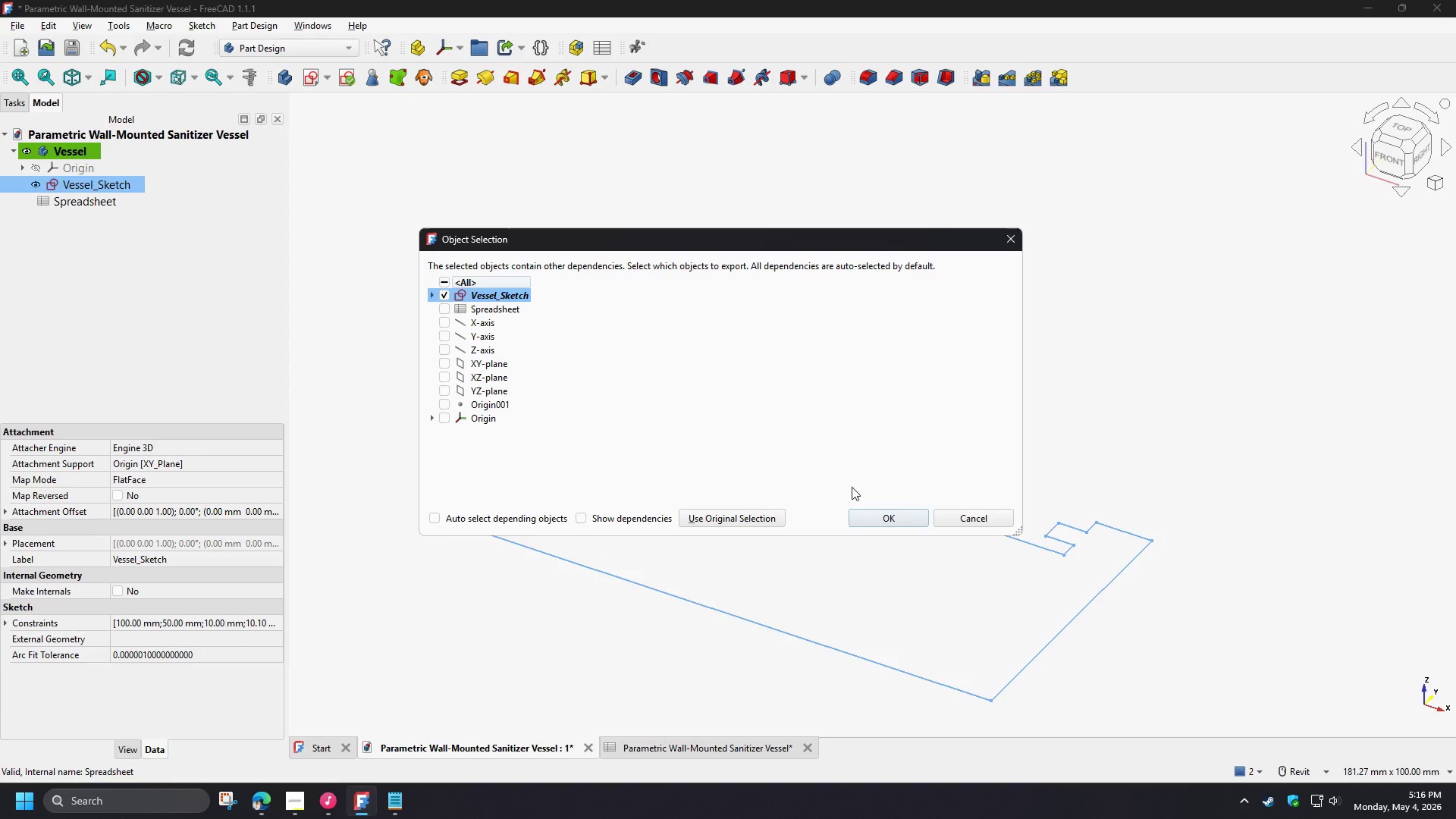 
left_click([898, 506])
 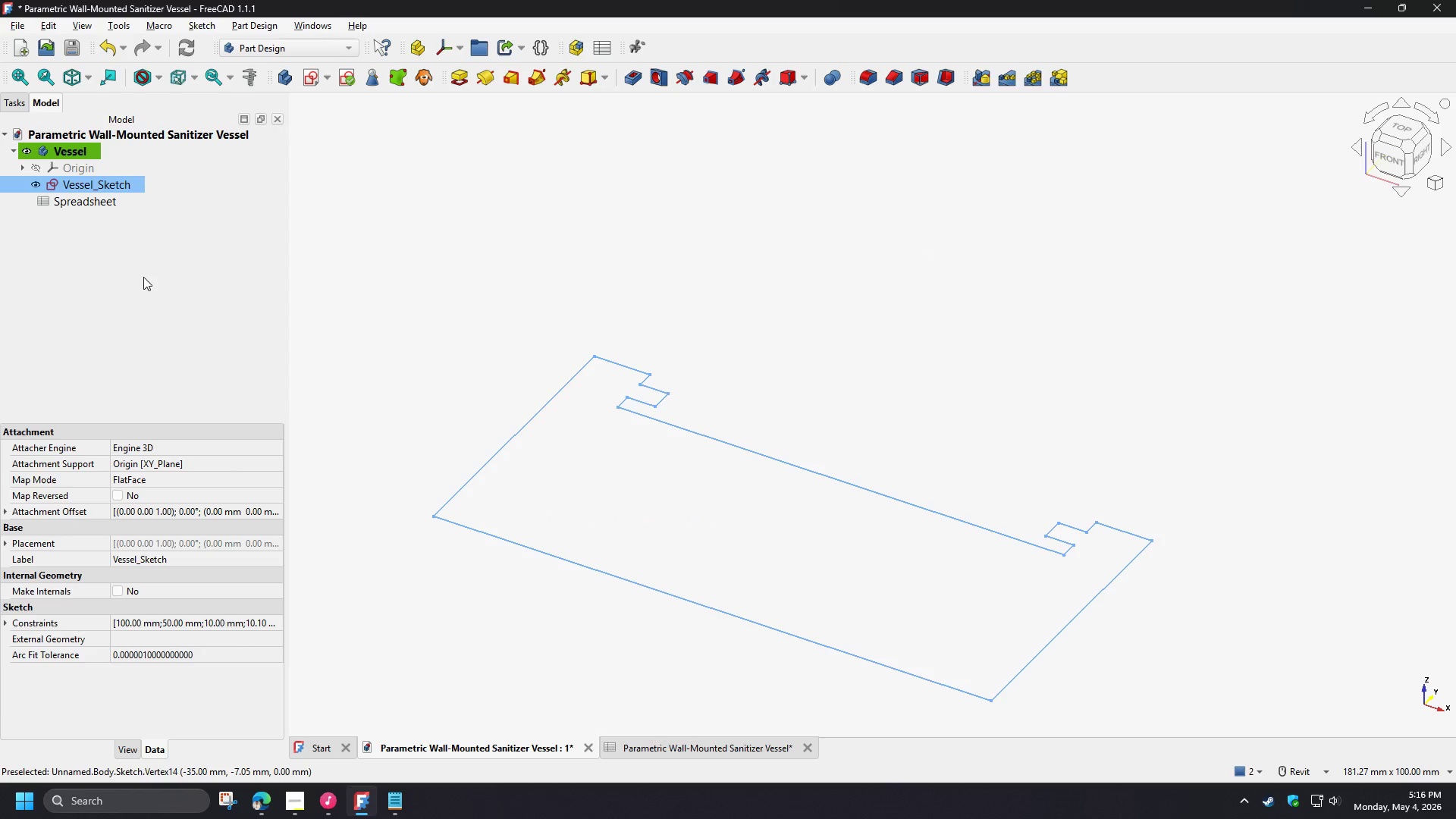 
left_click([94, 250])
 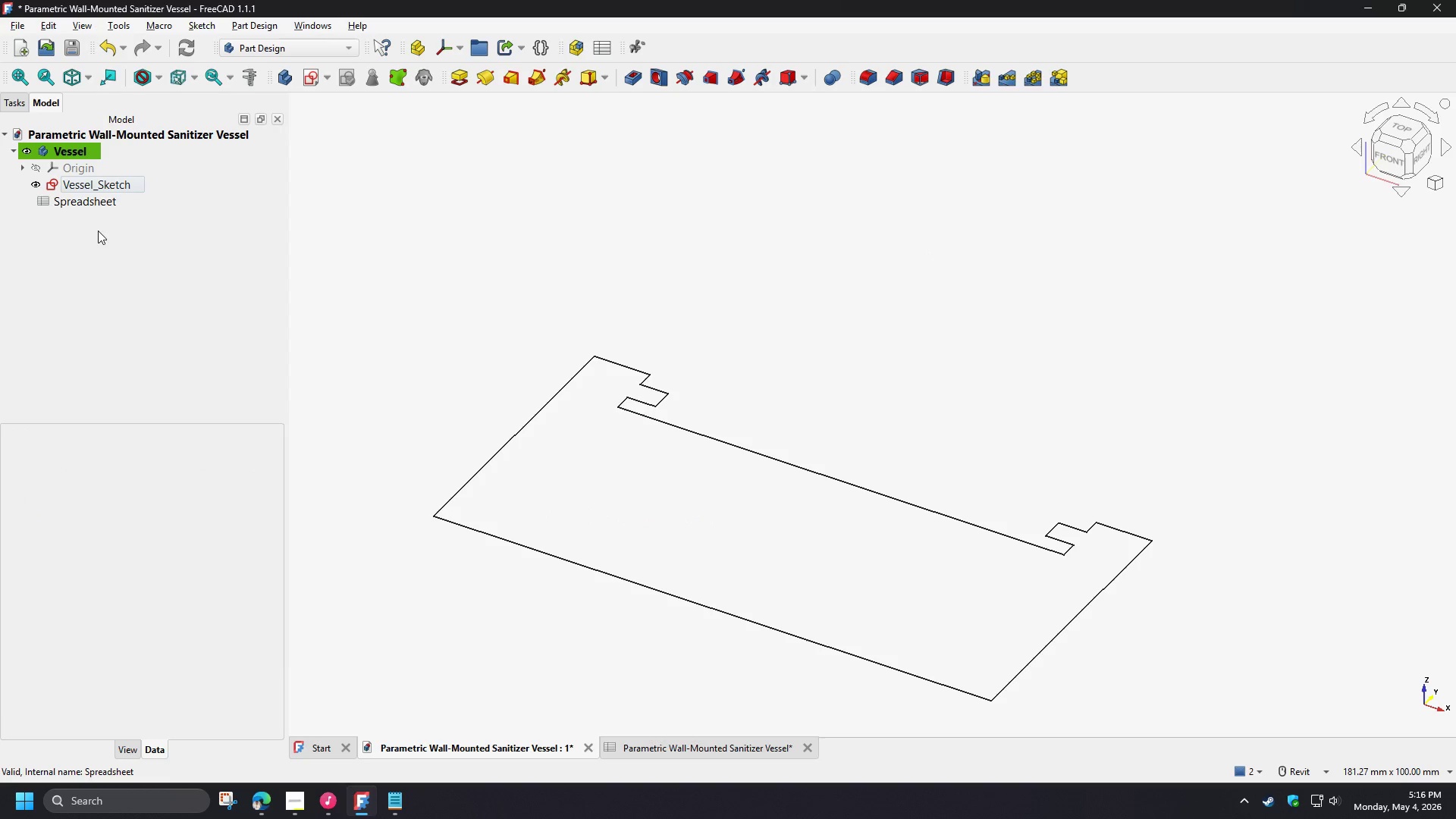 
key(Control+V)
 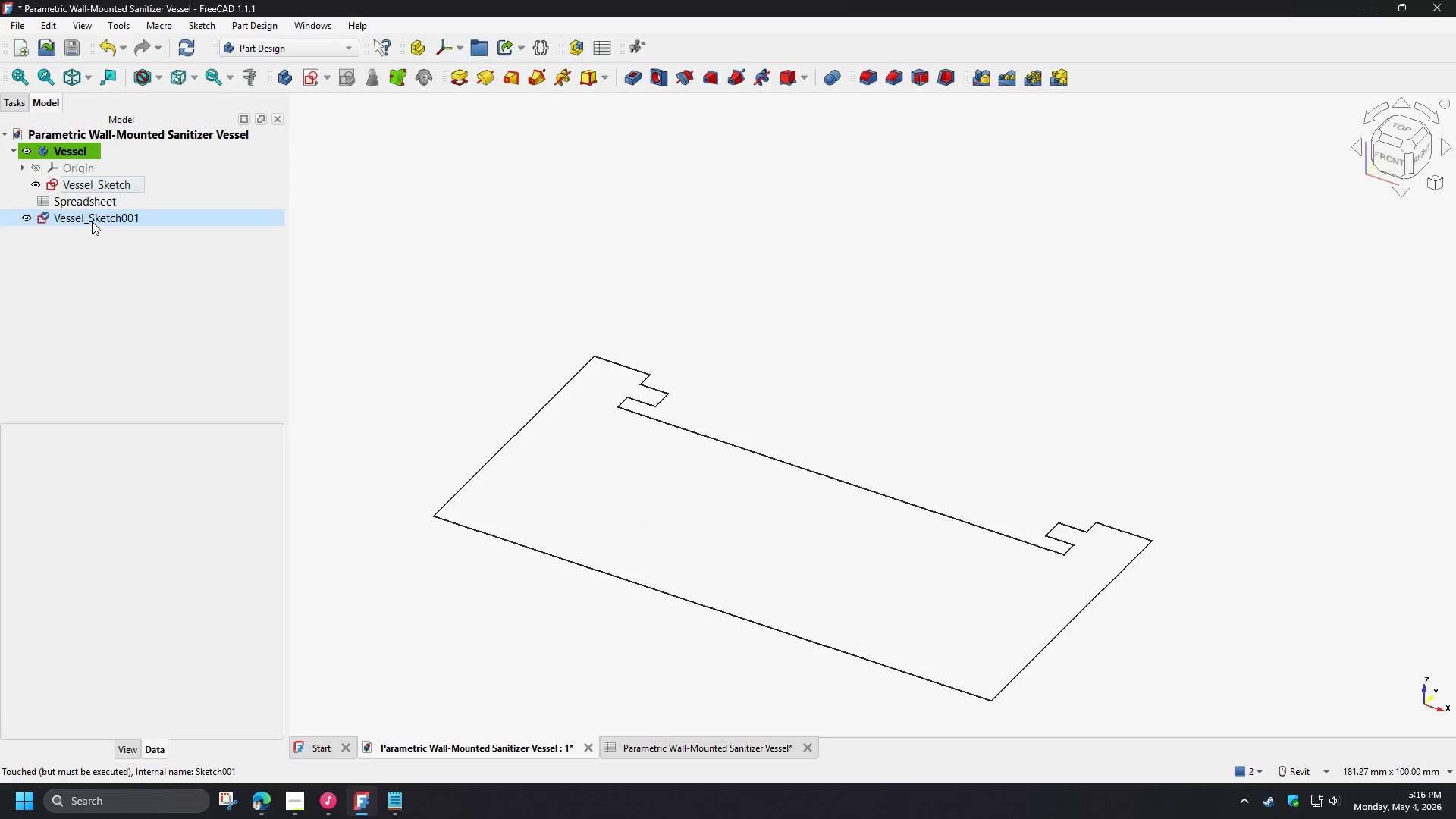 
left_click_drag(start_coordinate=[92, 221], to_coordinate=[86, 152])
 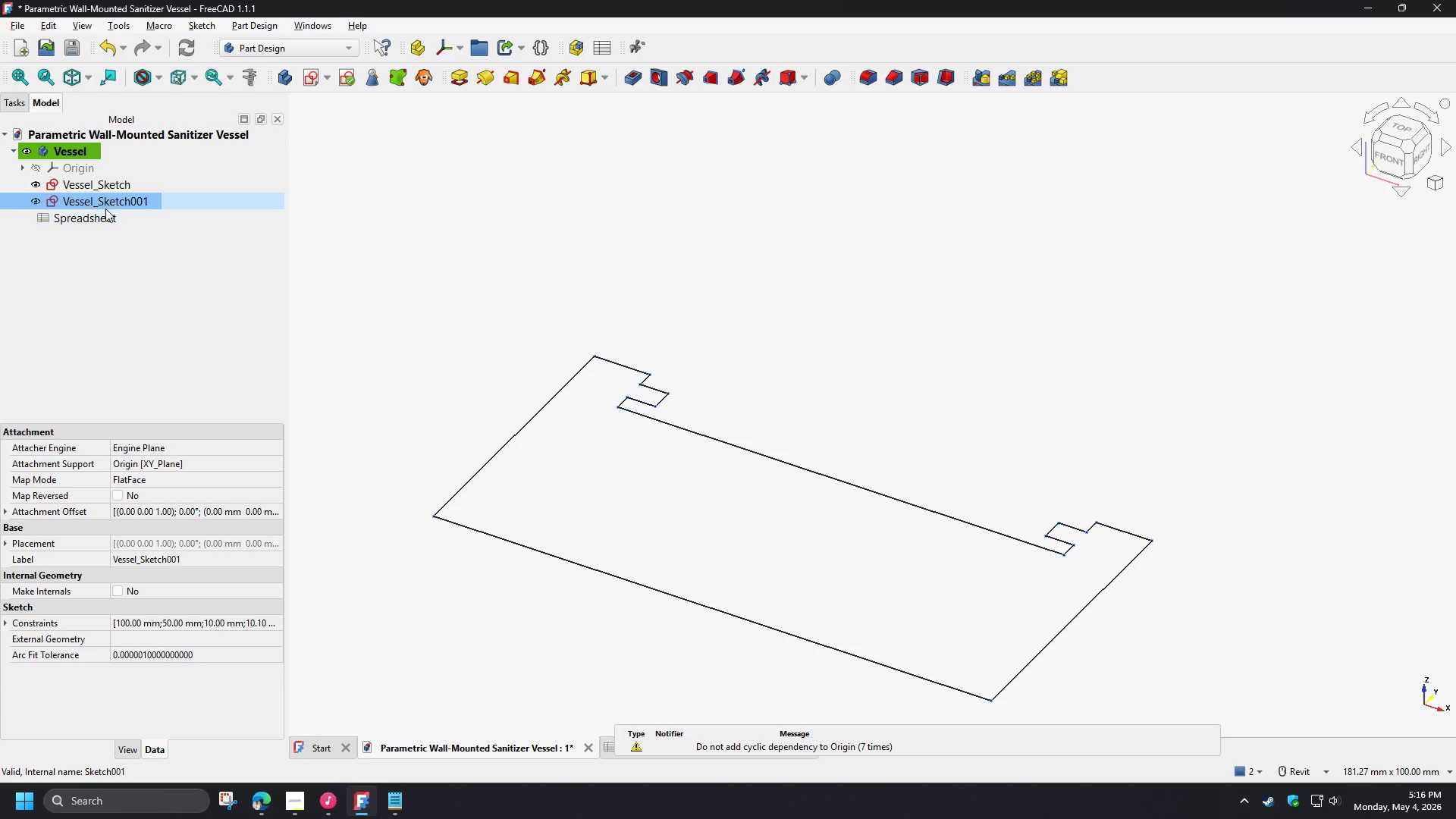 
left_click([105, 199])
 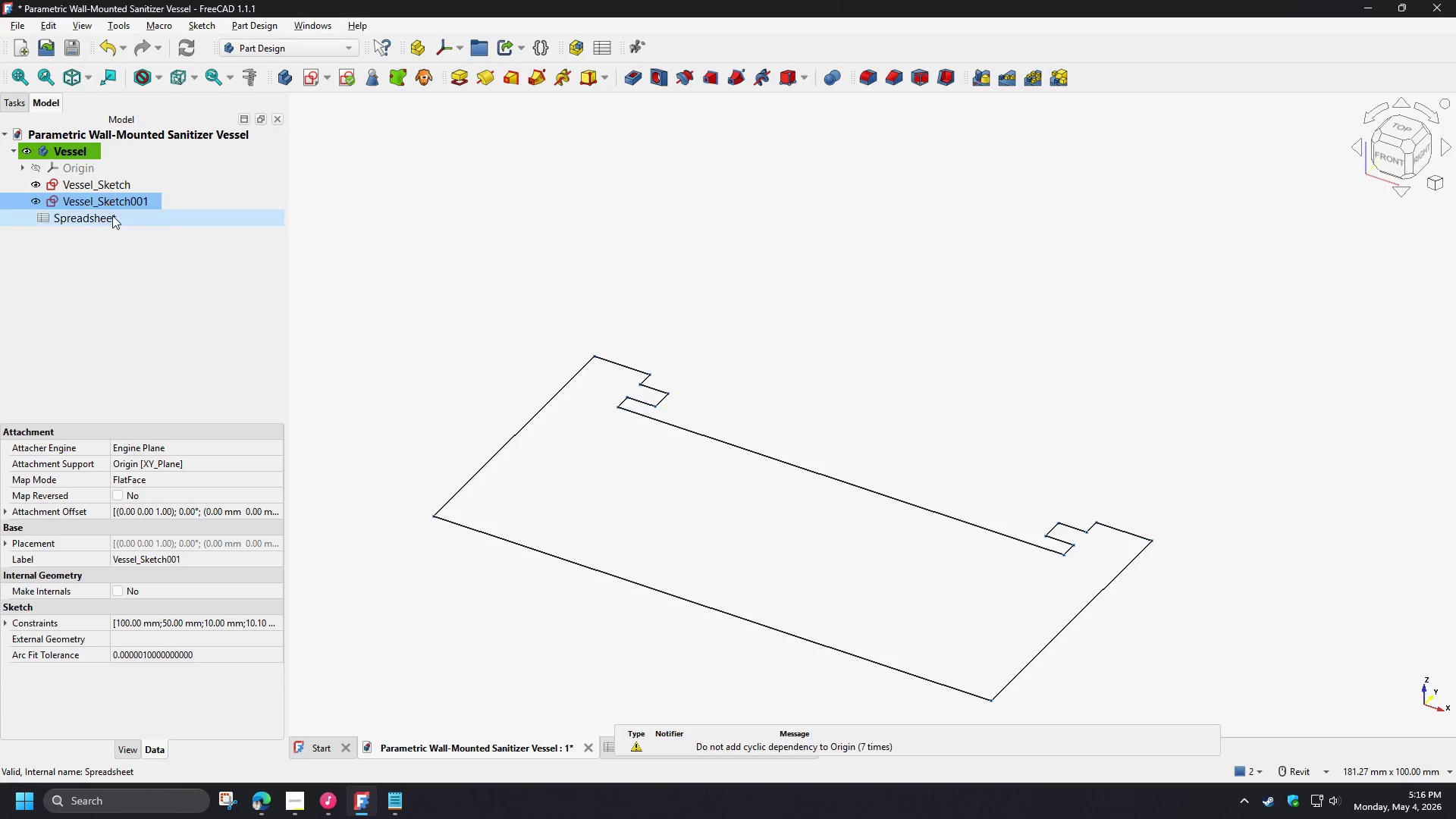 
key(F2)
 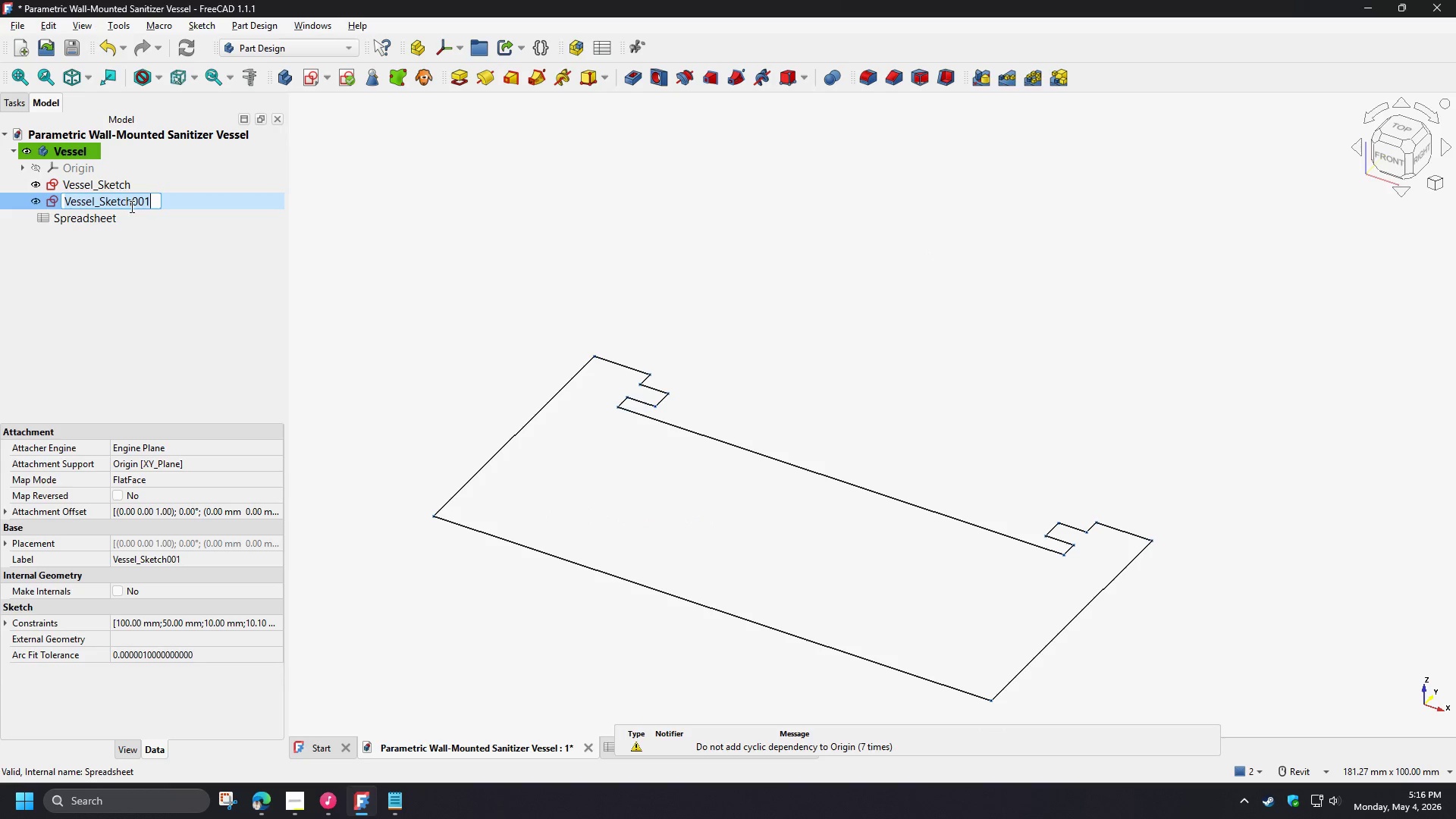 
left_click([127, 202])
 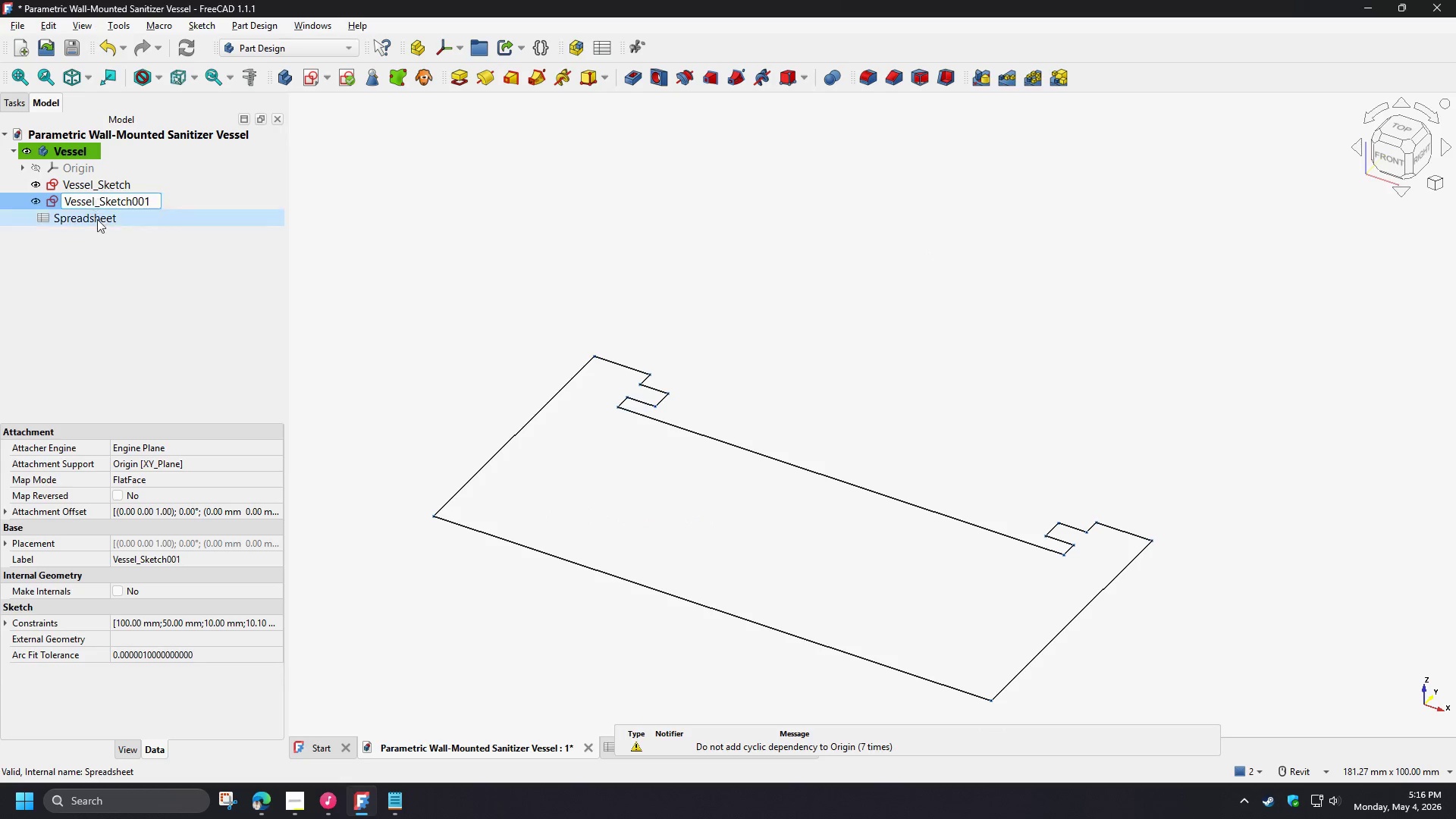 
key(Control+ControlLeft)
 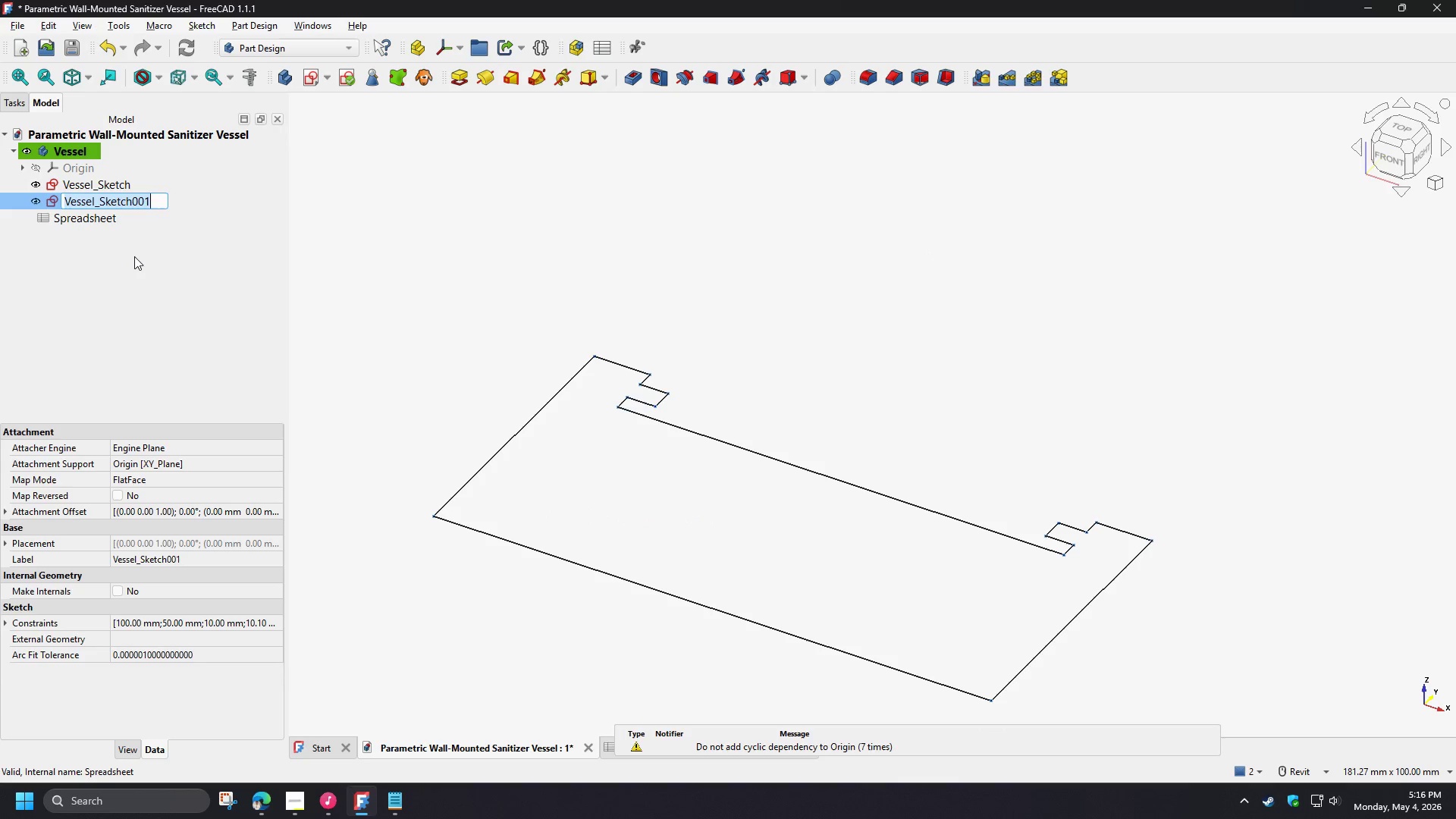 
key(Control+A)
 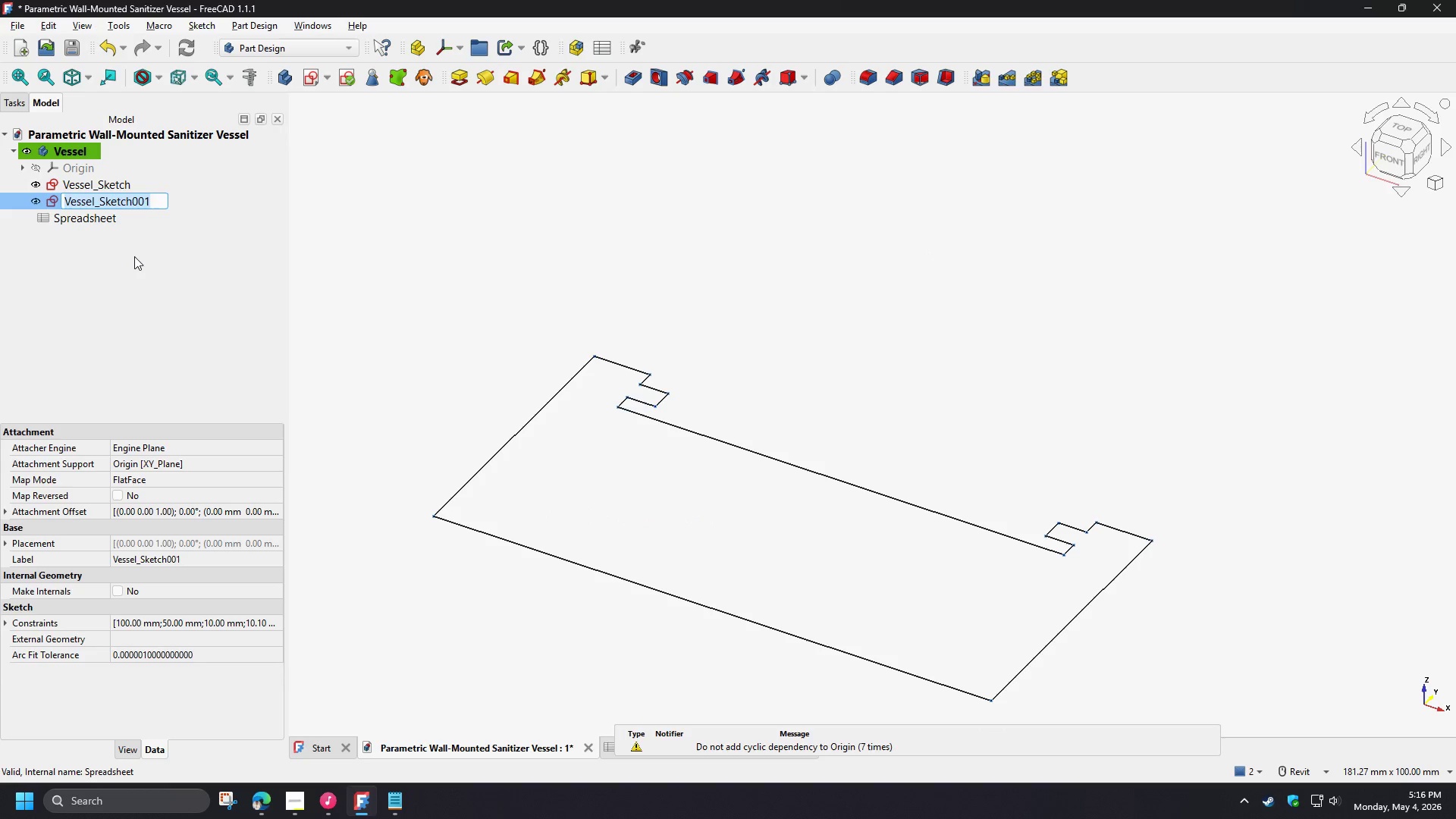 
type(Bracket)
key(Escape)
 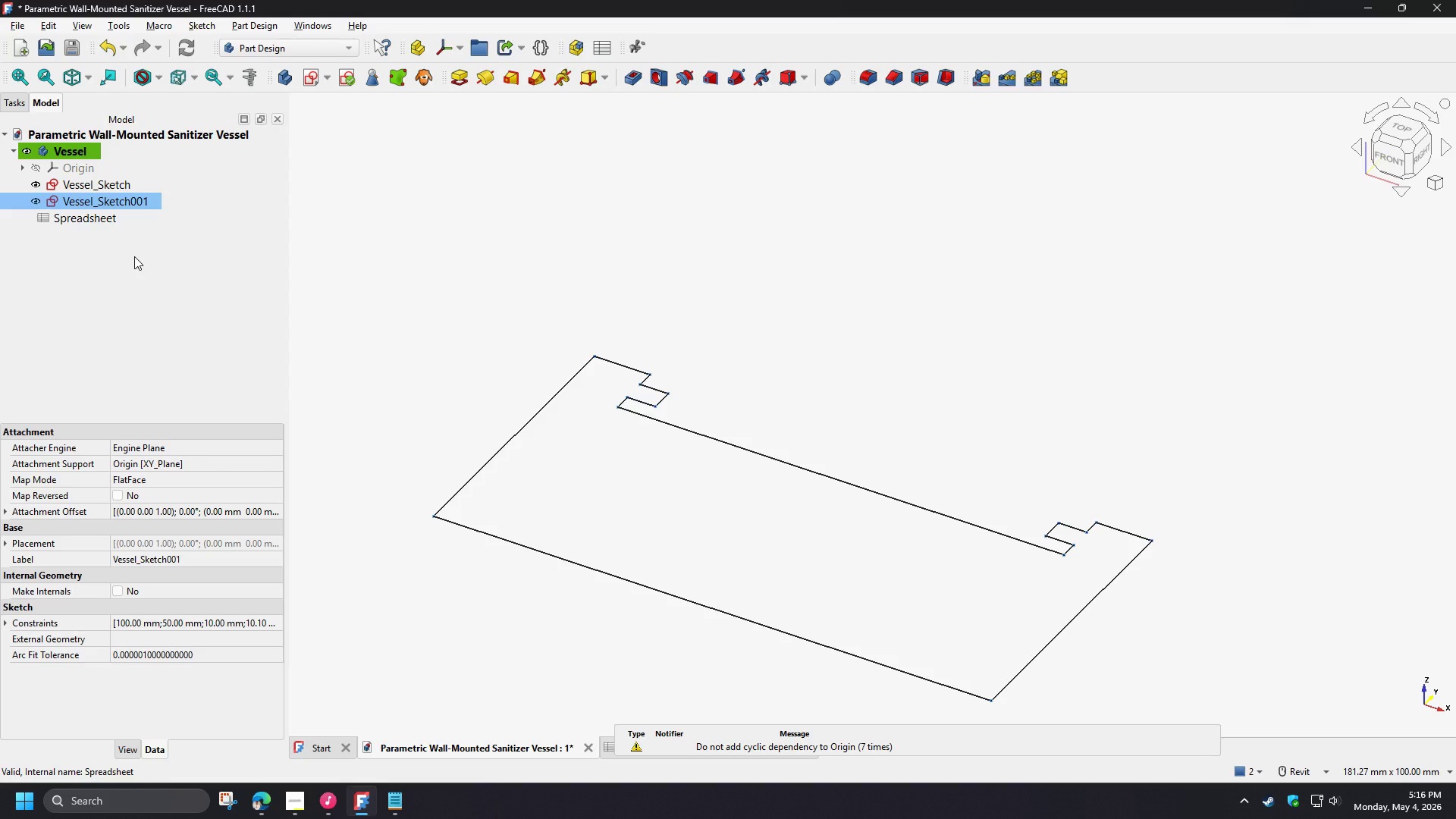 
left_click([134, 256])
 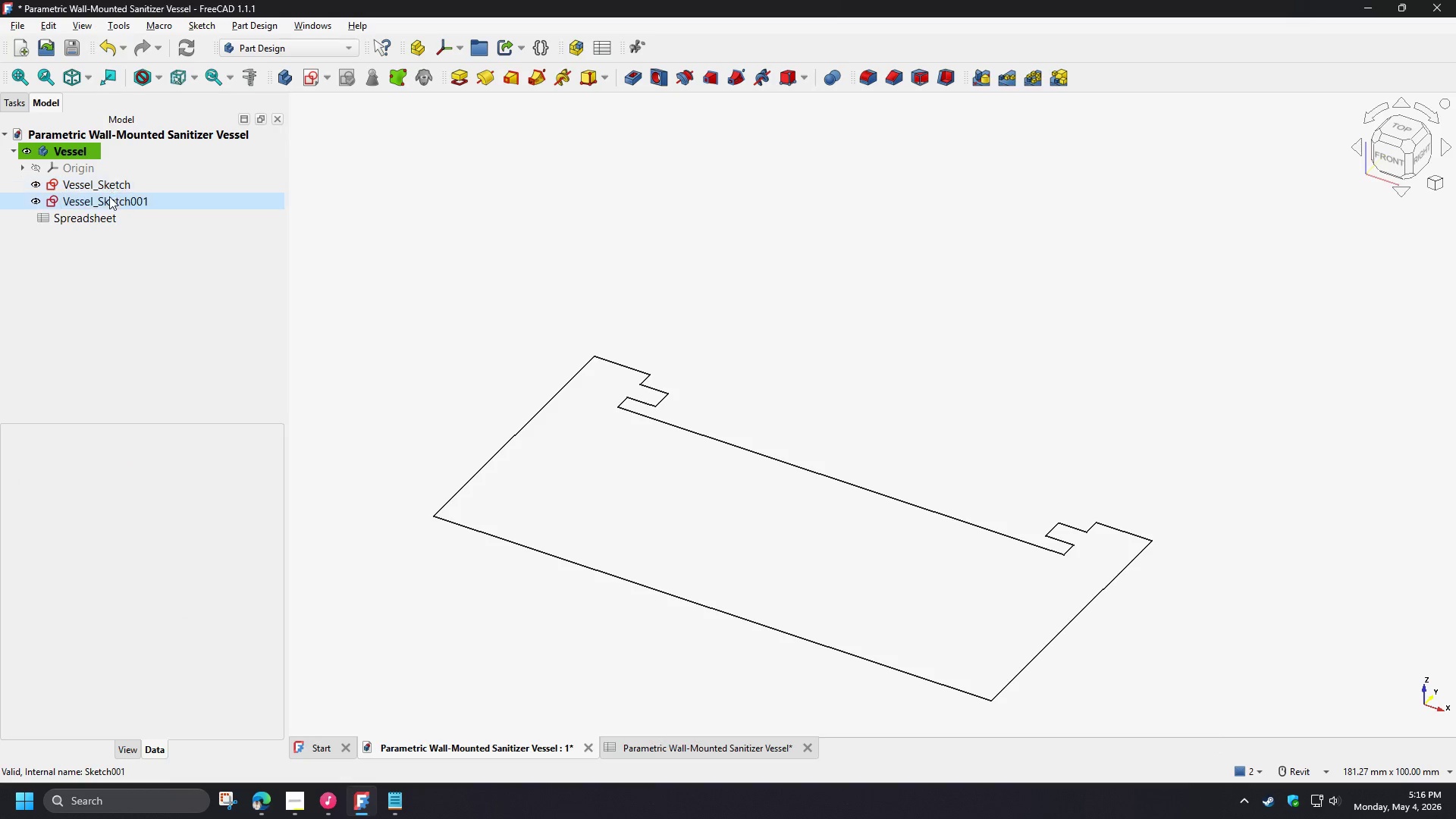 
left_click([108, 203])
 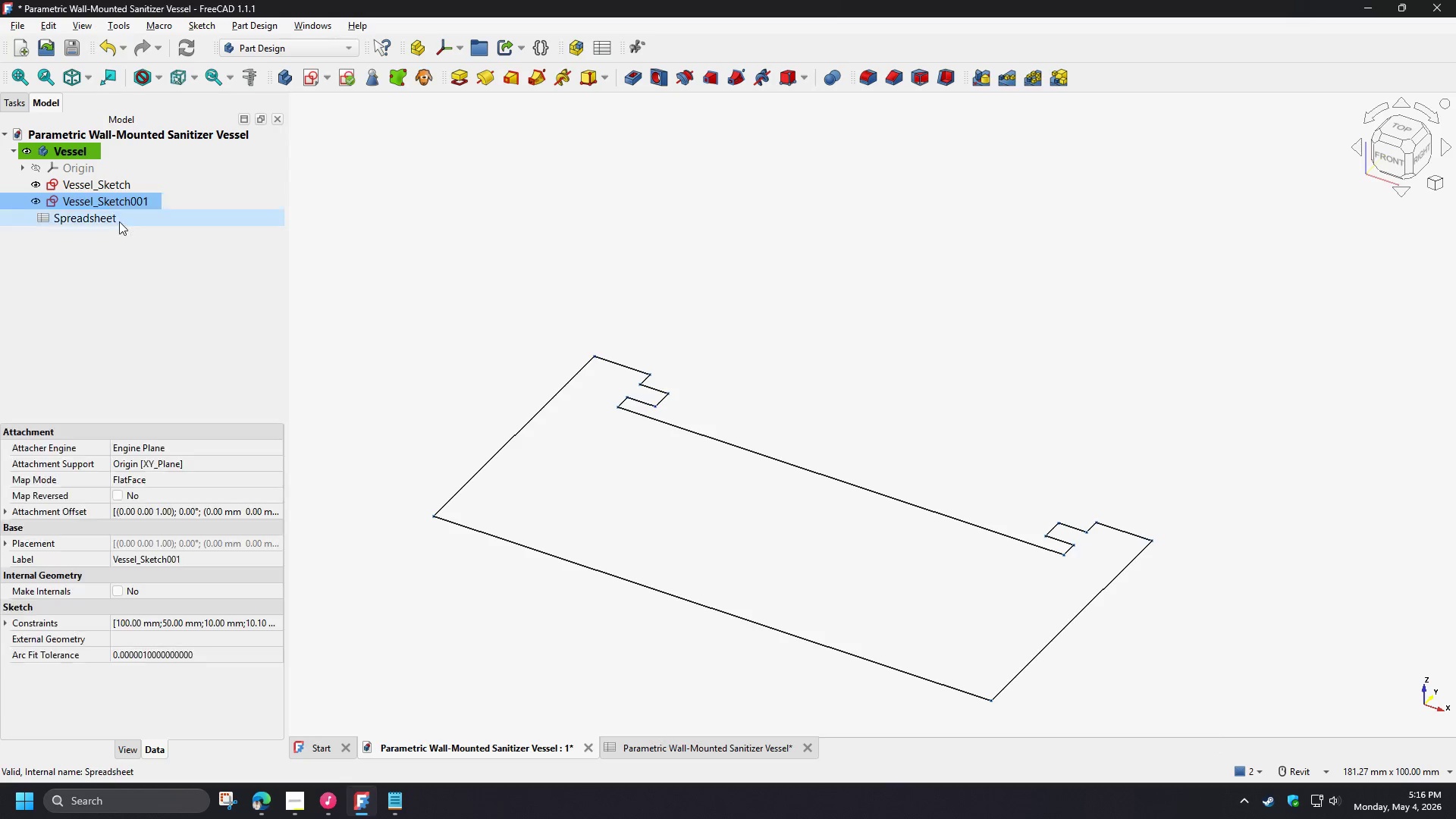 
key(Delete)
 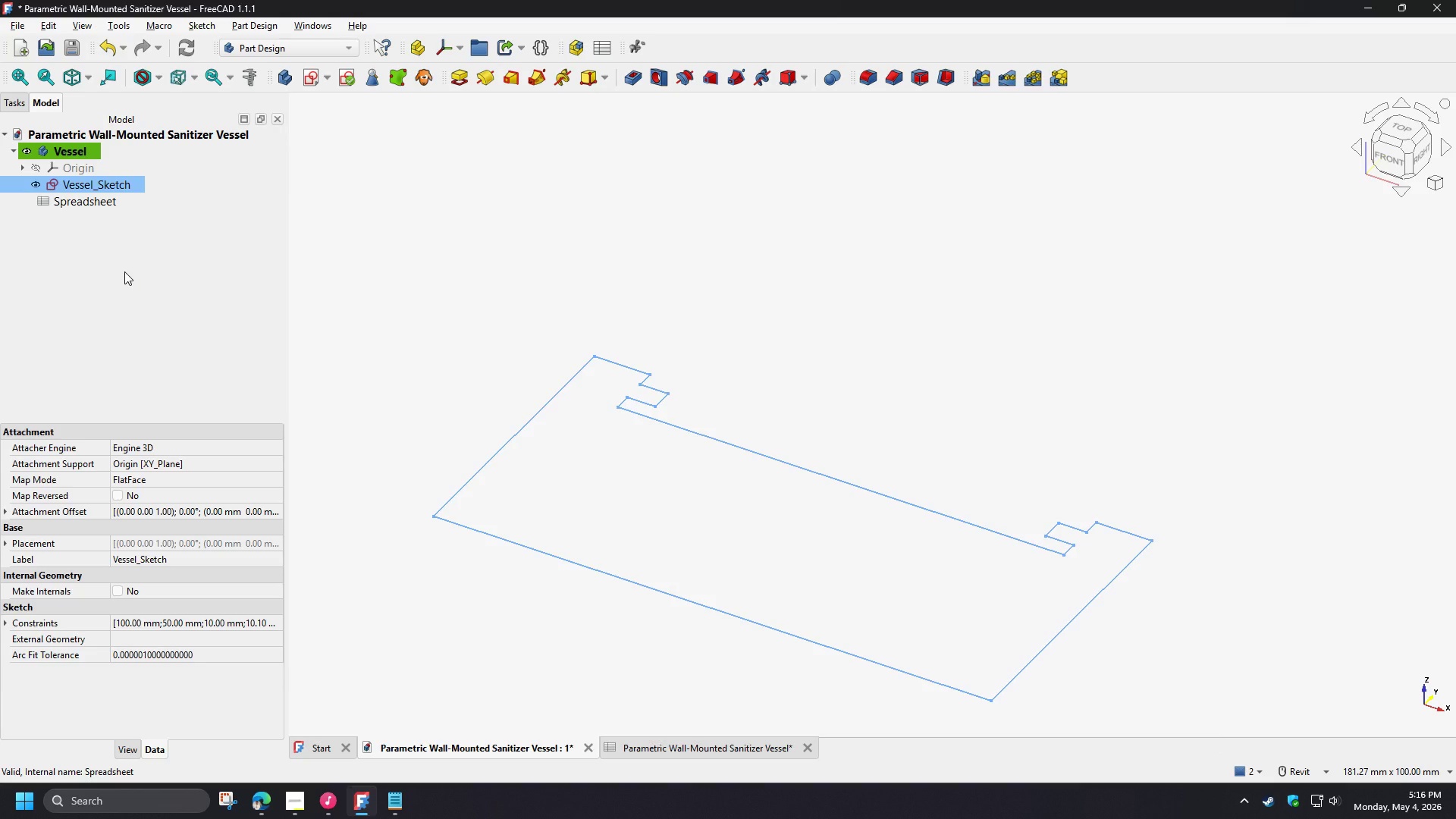 
left_click([124, 271])
 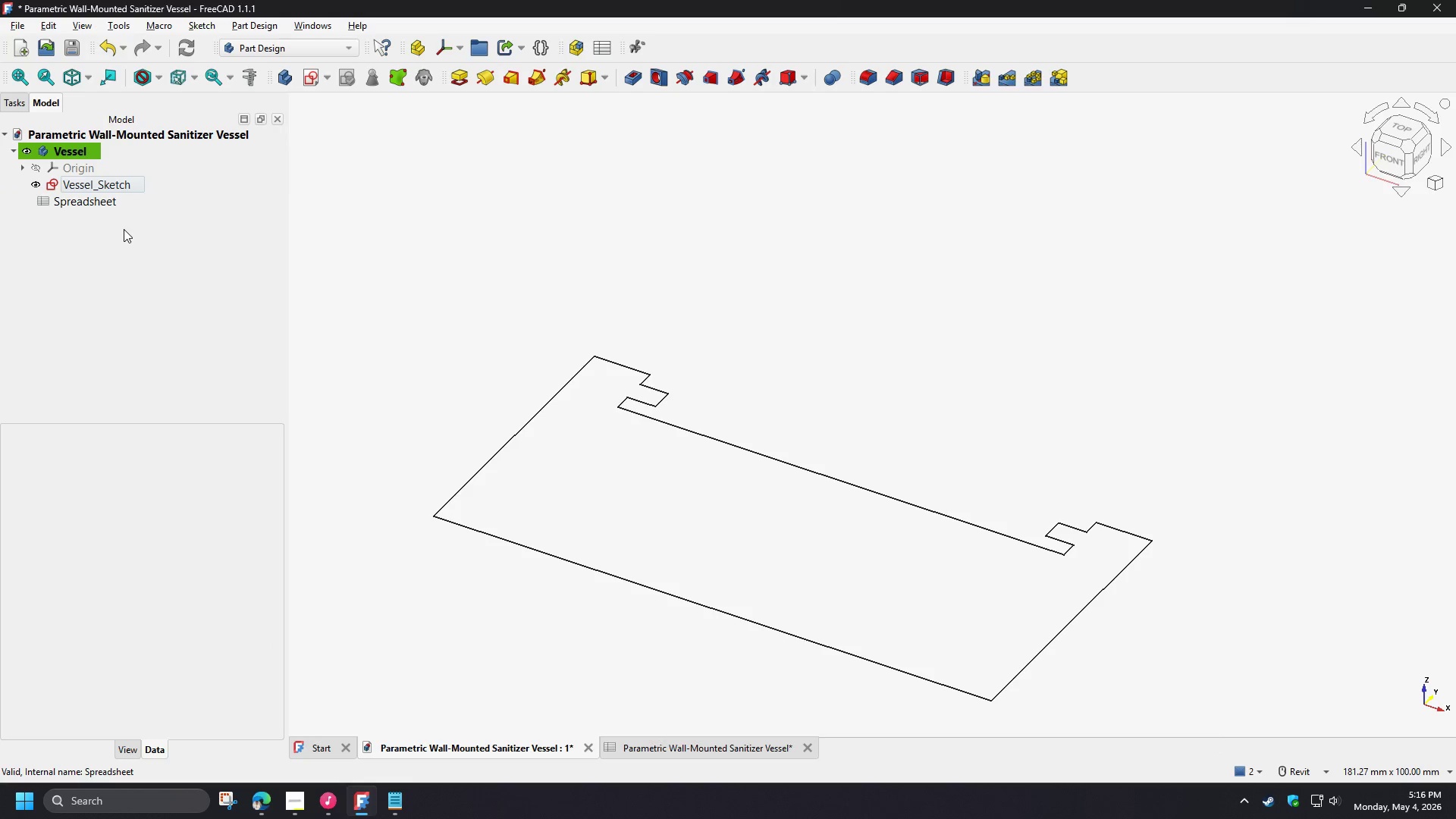 
left_click([121, 232])
 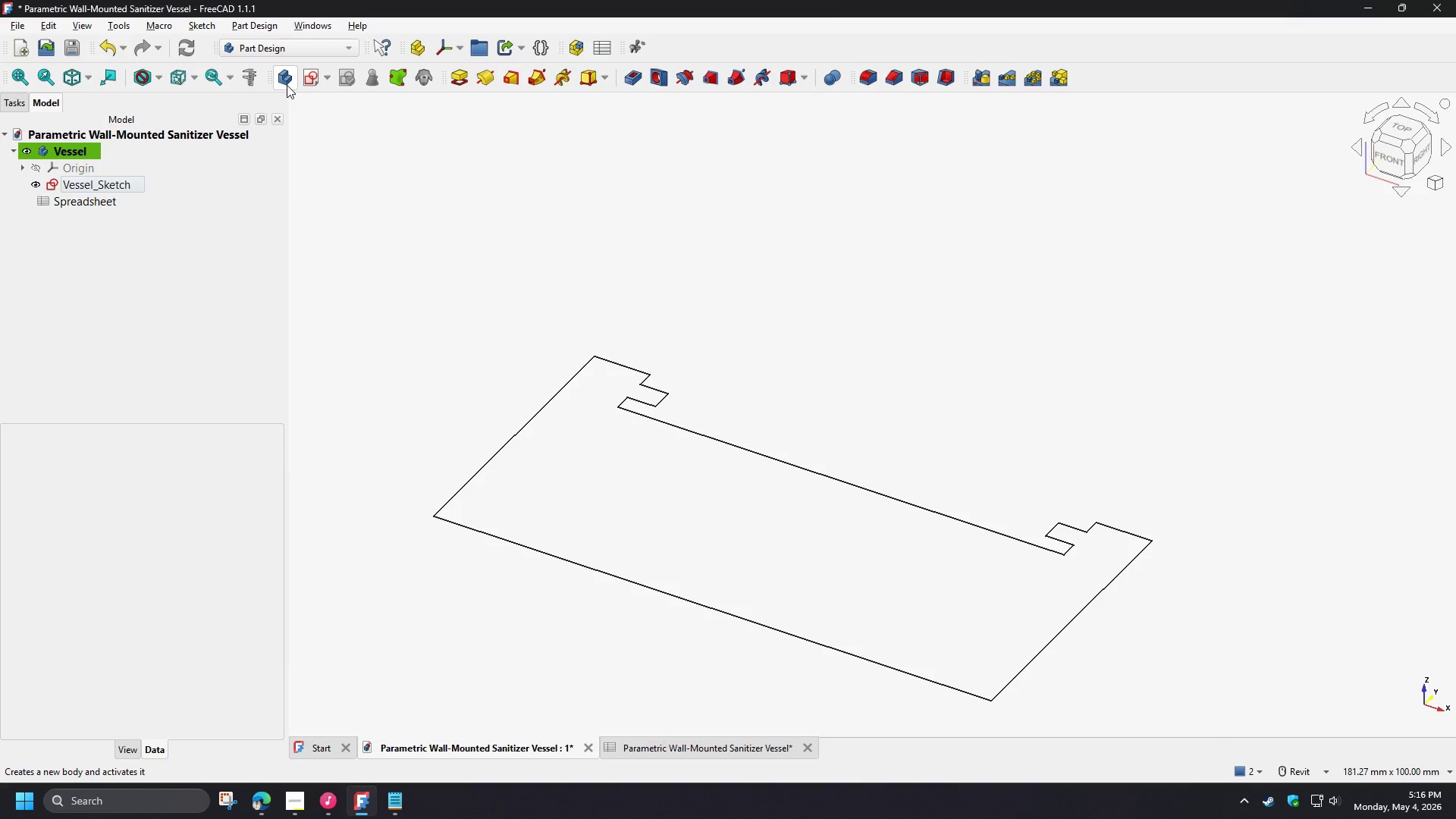 
left_click([287, 85])
 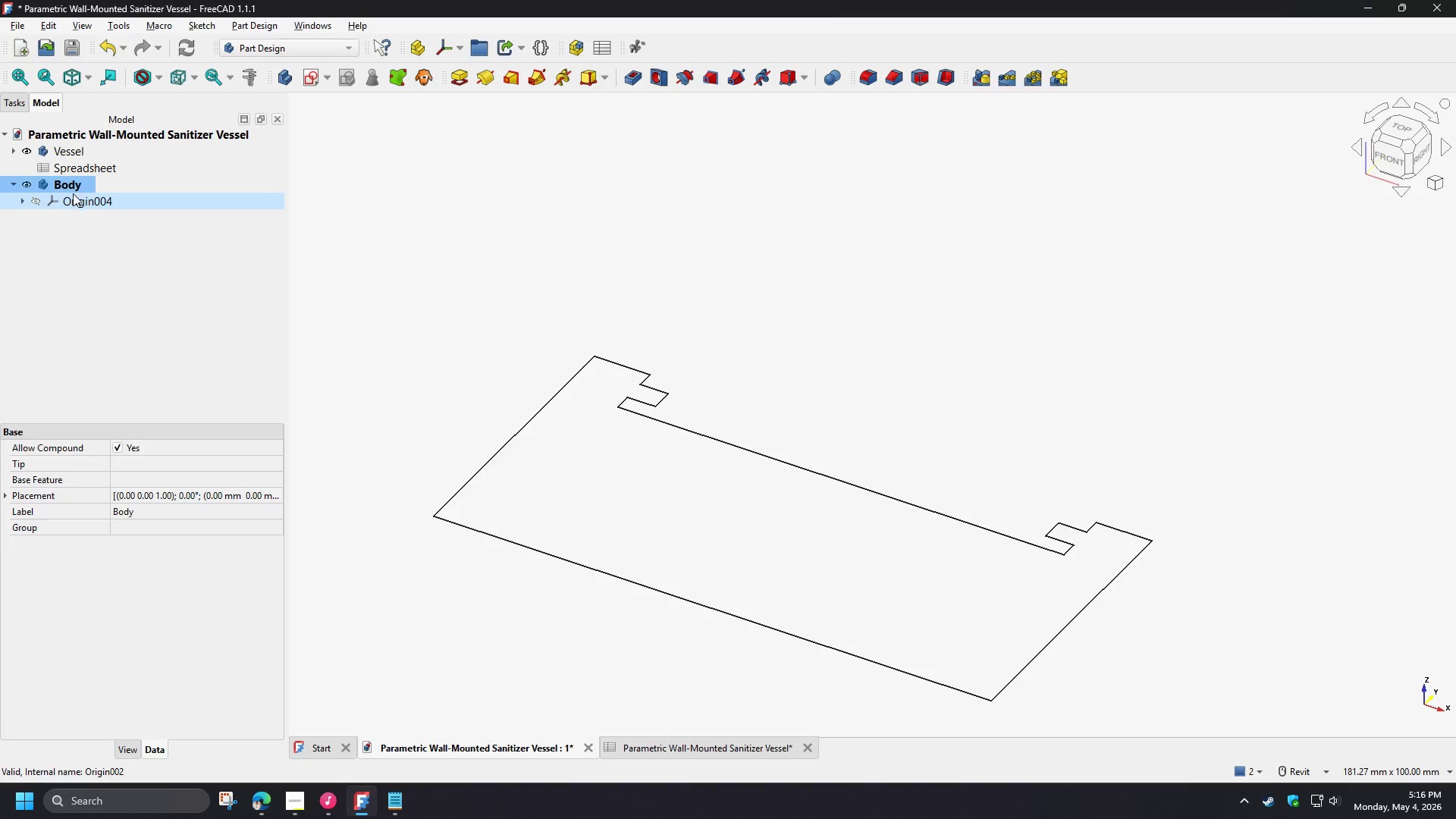 
left_click([69, 186])
 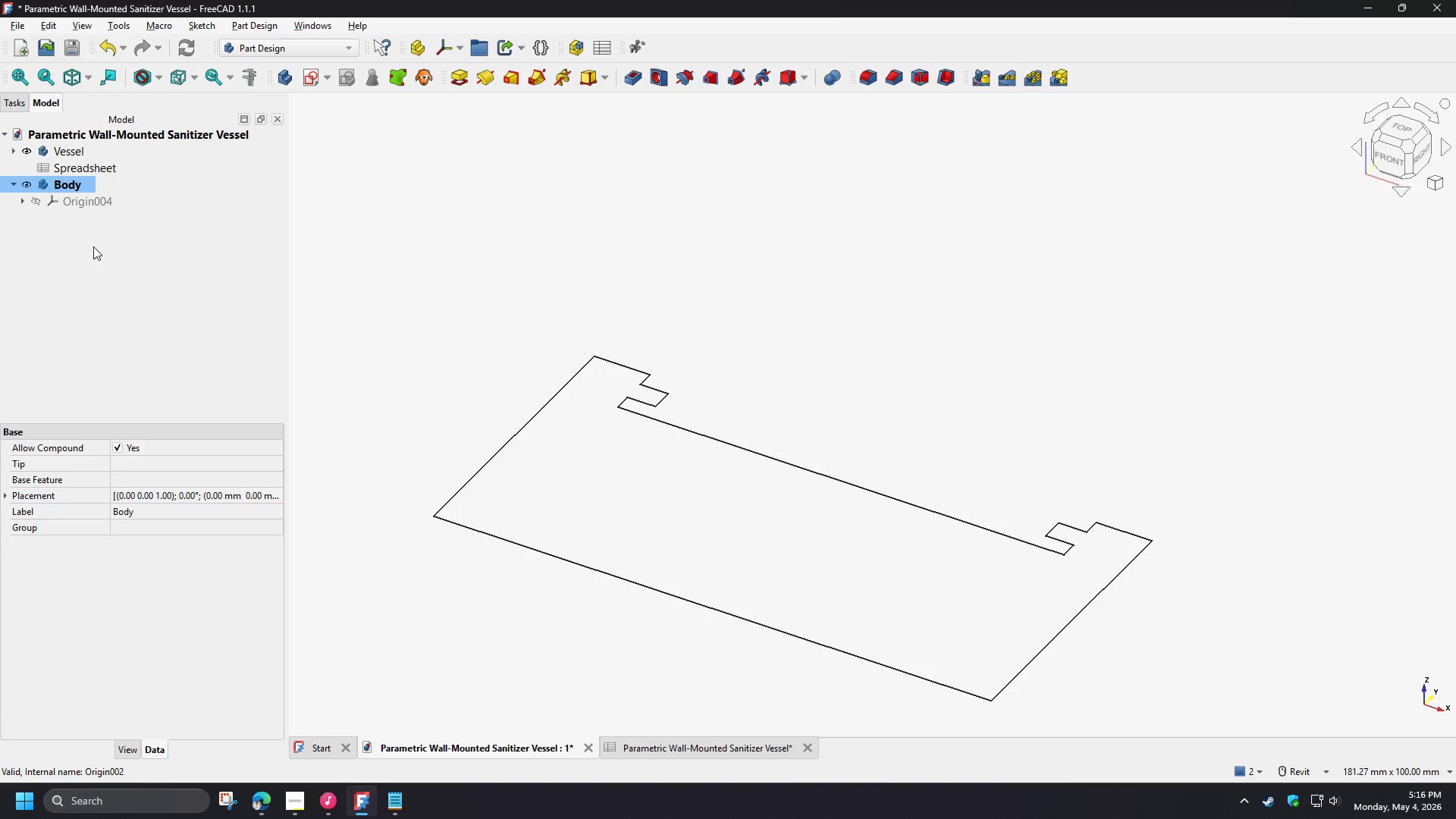 
type([F2]Bracket)
 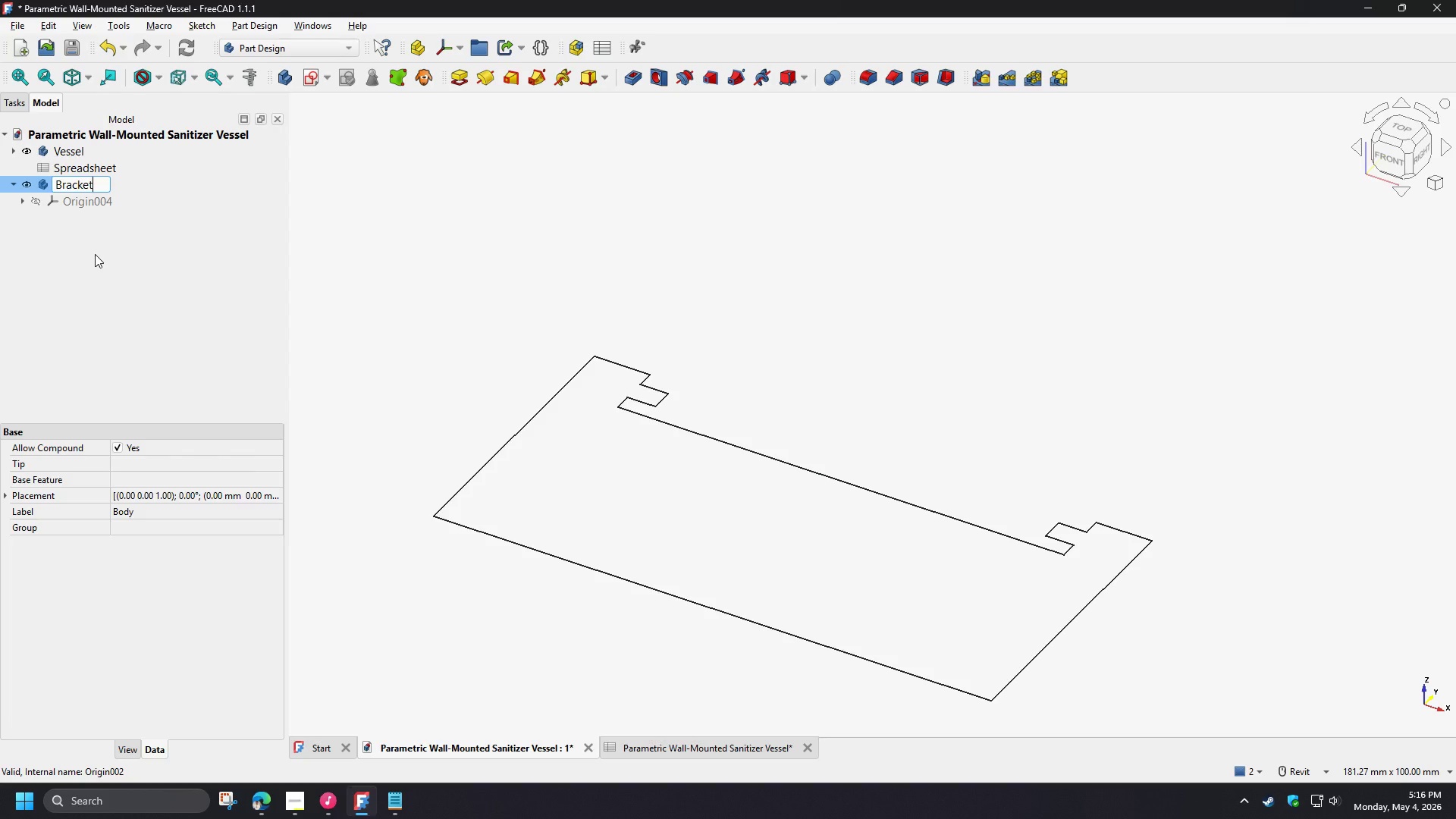 
left_click([95, 254])
 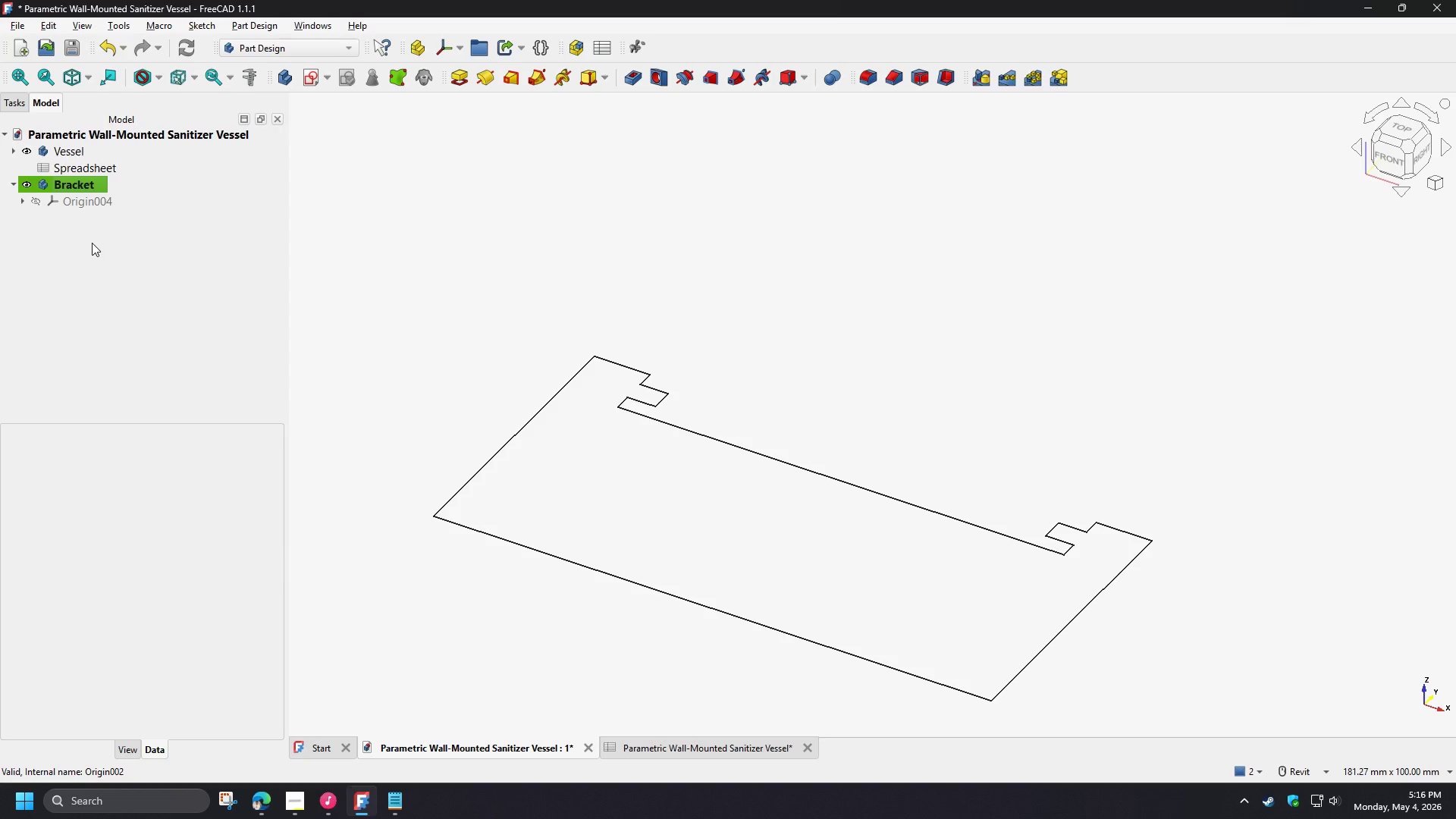 
key(Control+V)
 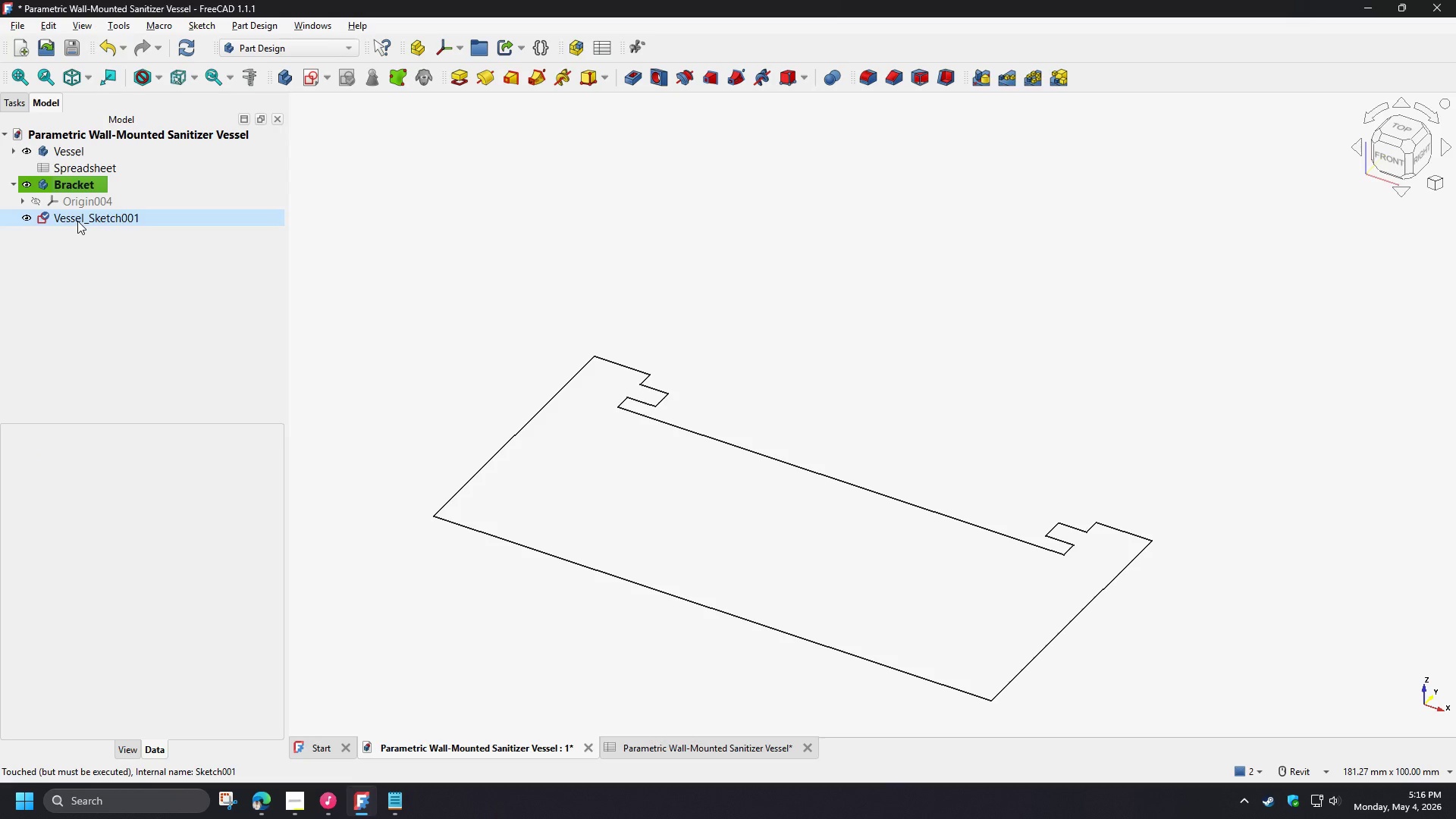 
left_click_drag(start_coordinate=[77, 221], to_coordinate=[77, 184])
 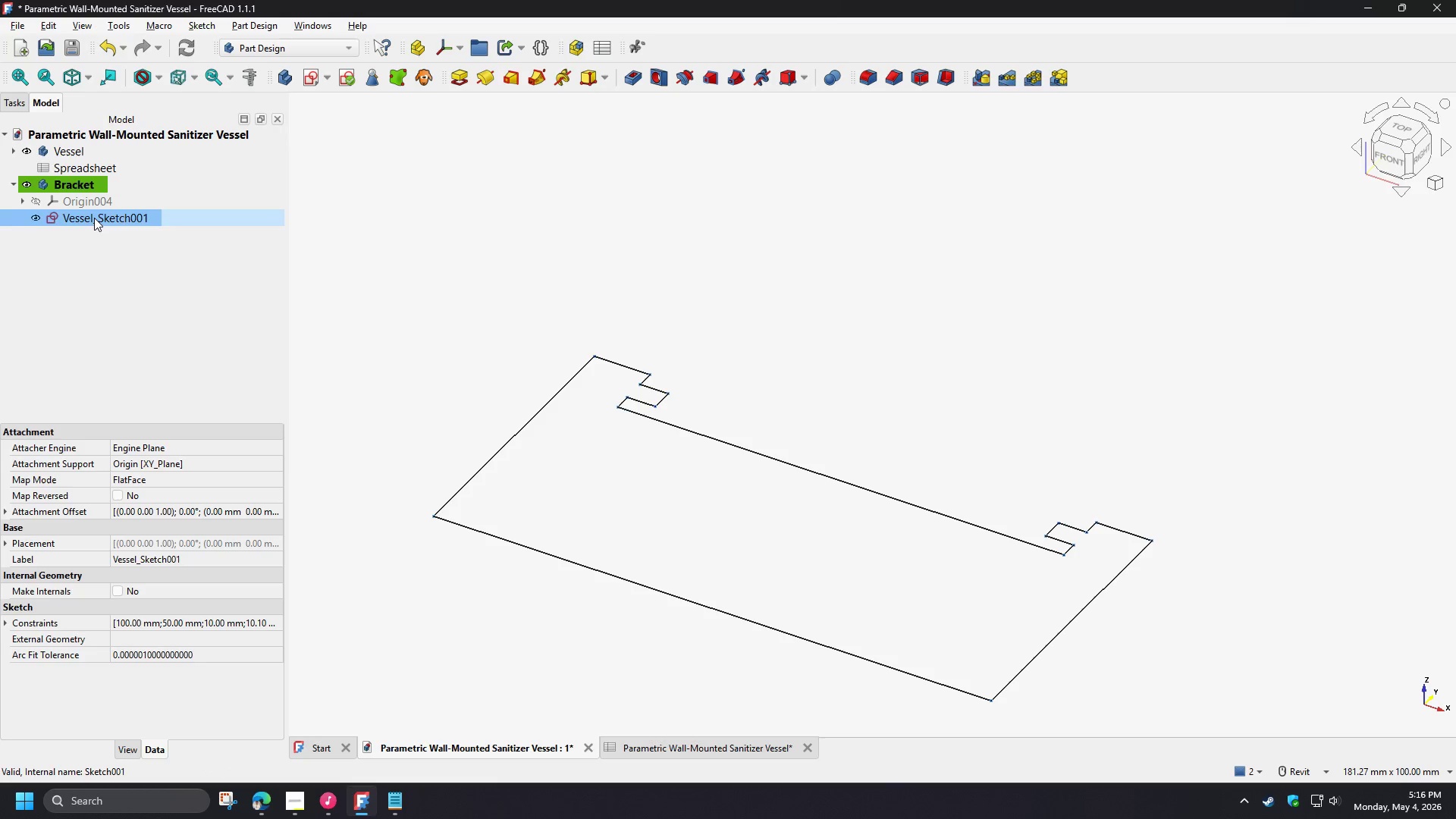 
left_click([94, 218])
 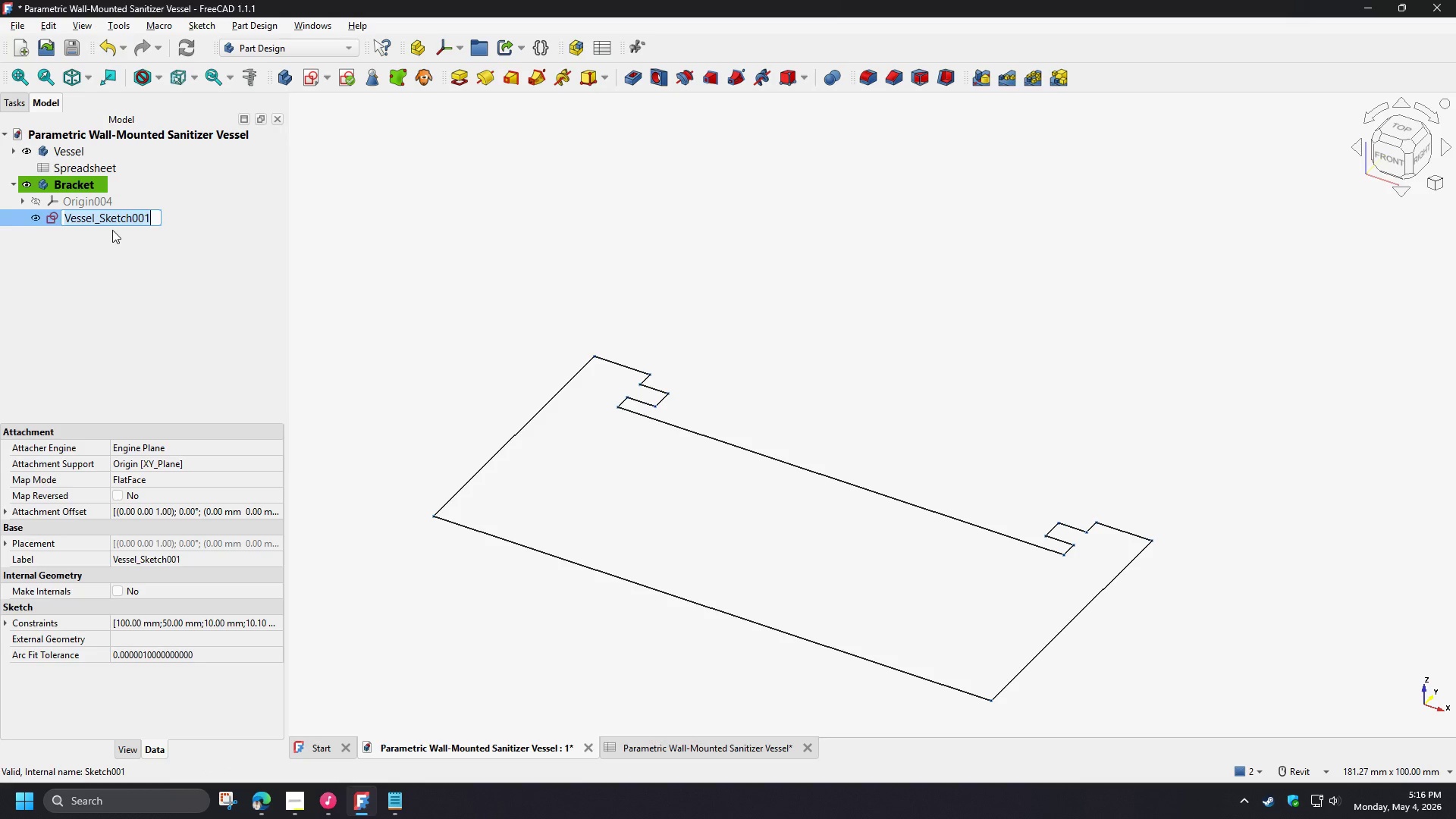 
type([F2]Bracket)
 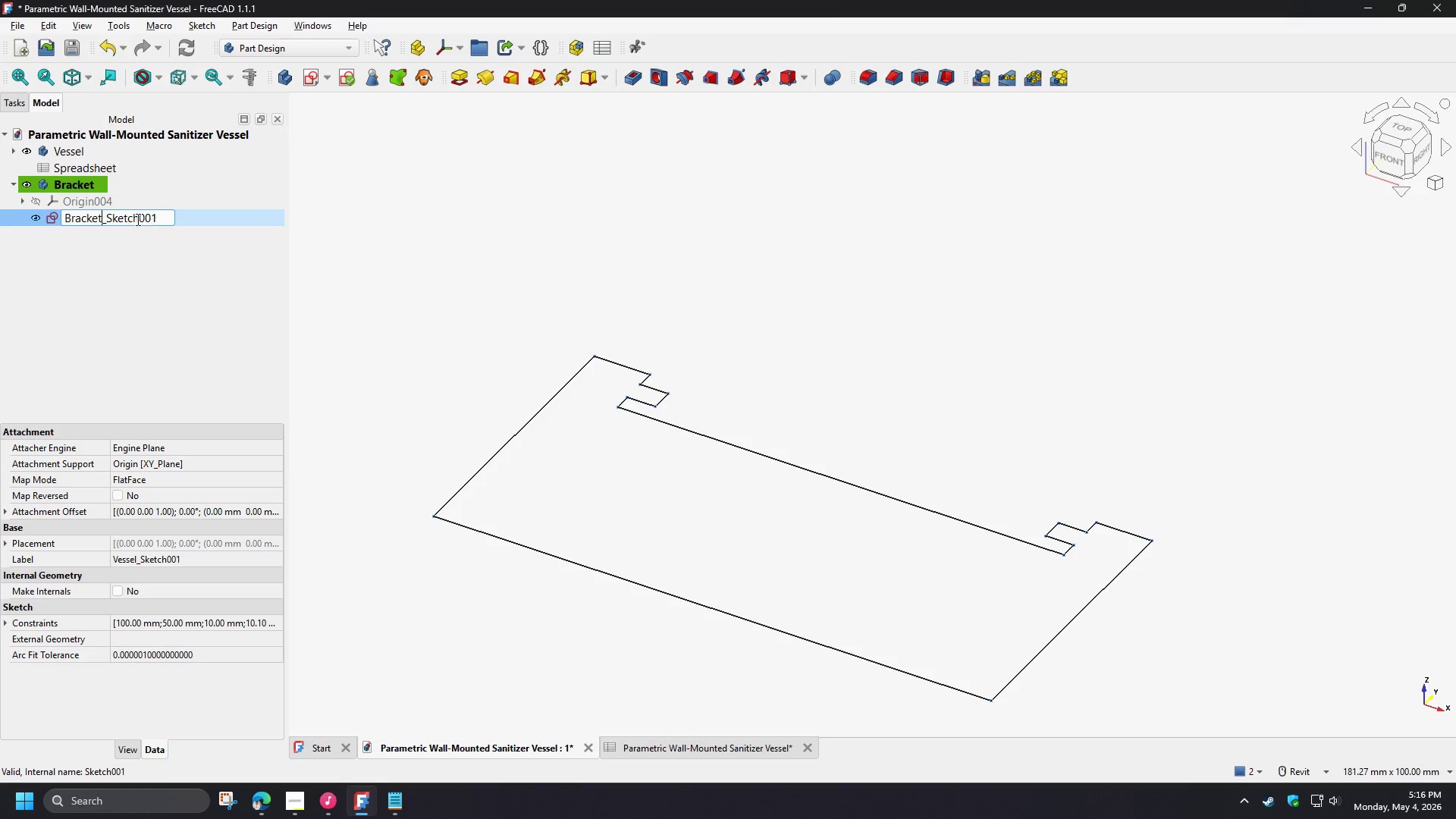 
left_click_drag(start_coordinate=[95, 221], to_coordinate=[45, 221])
 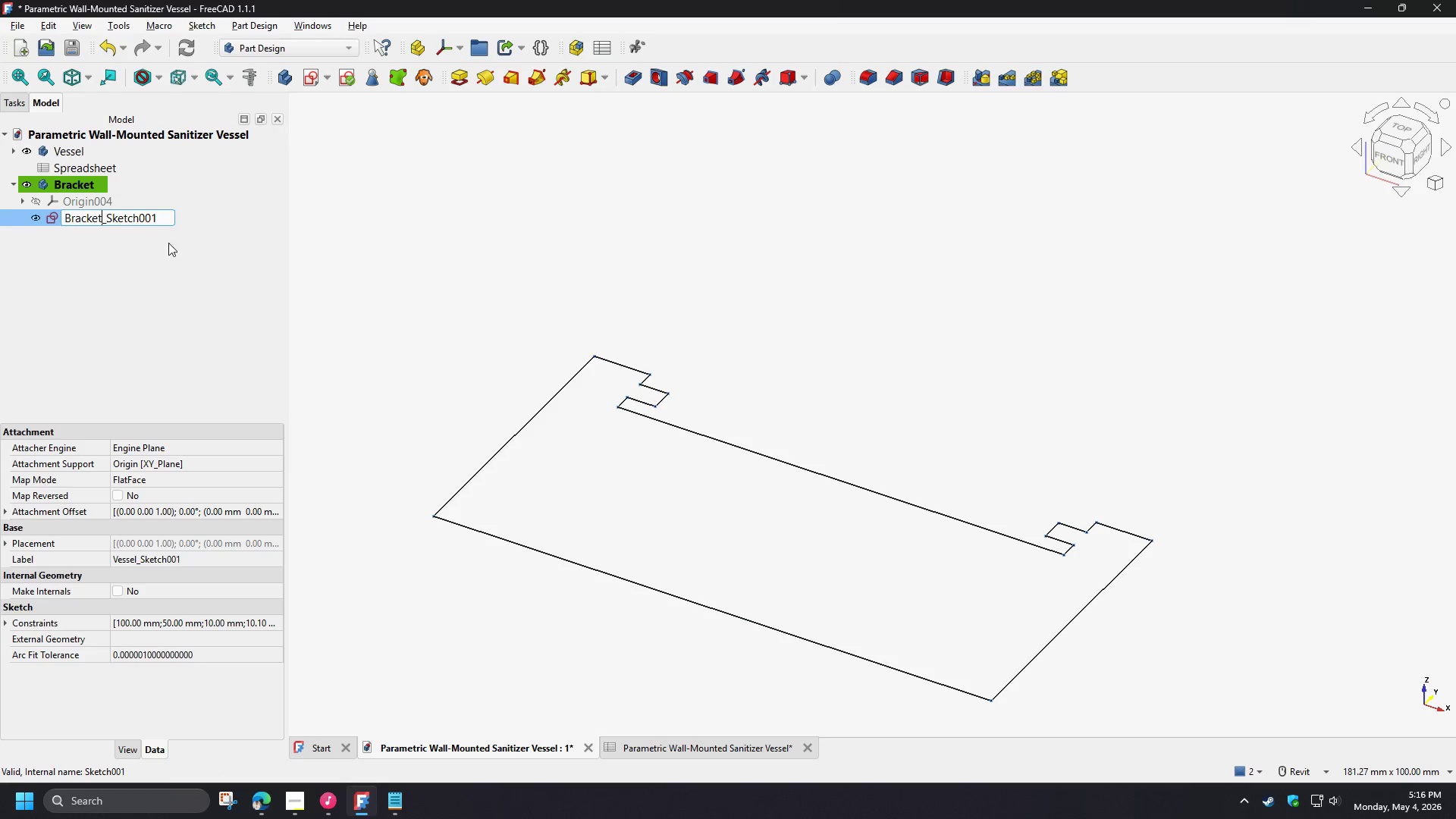 
left_click_drag(start_coordinate=[139, 218], to_coordinate=[181, 227])
 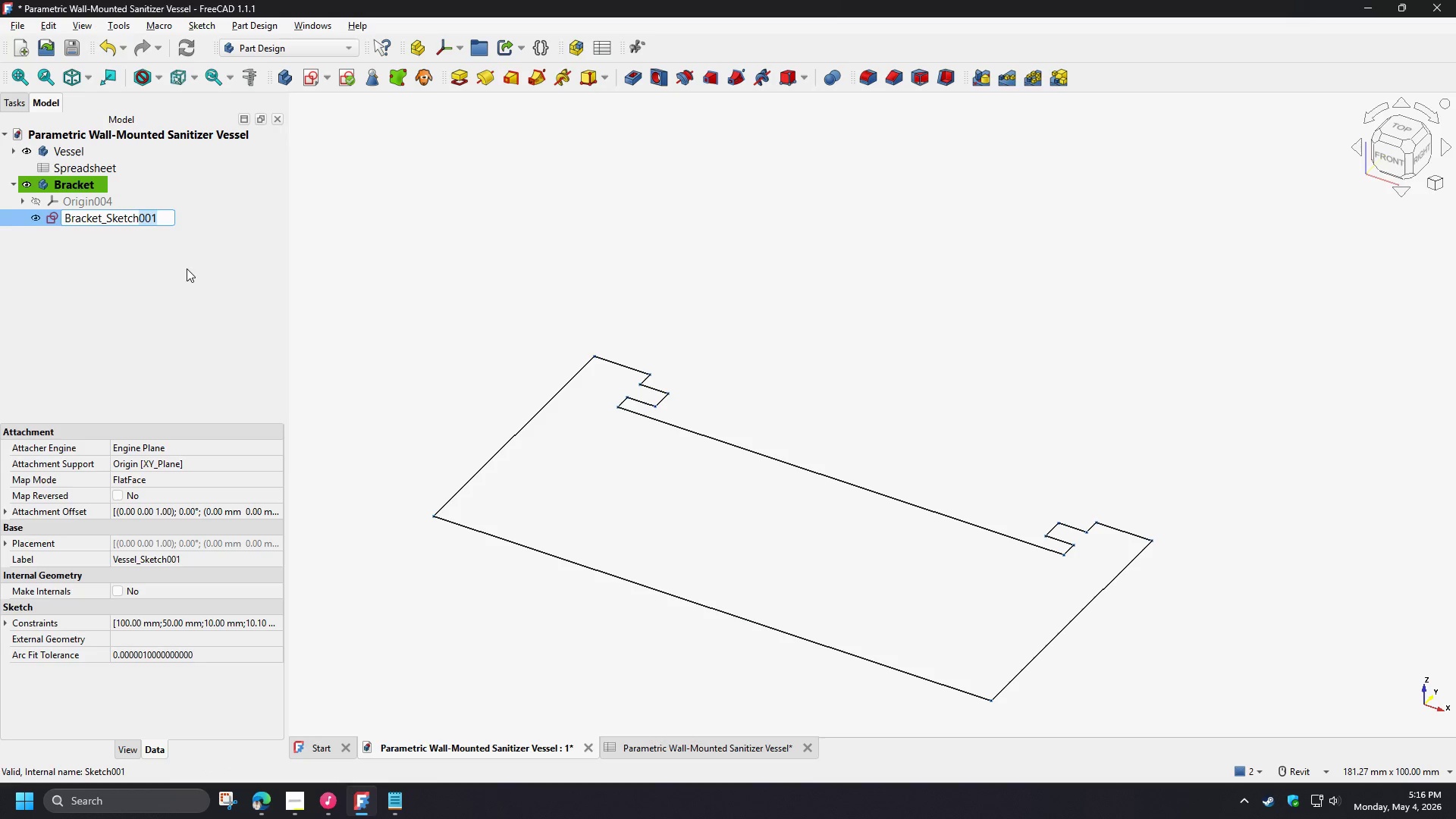 
key(Backspace)
 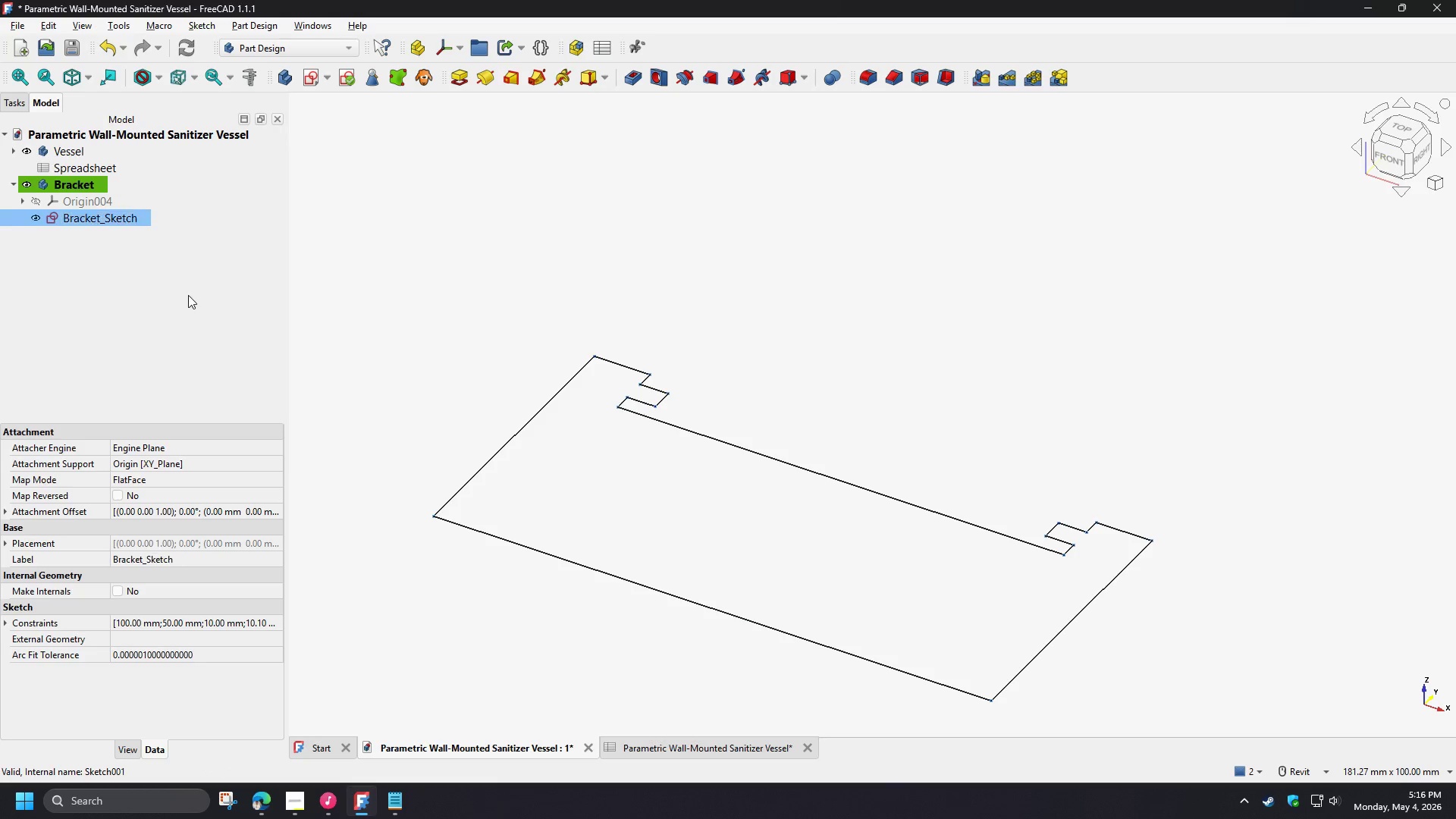 
key(Enter)
 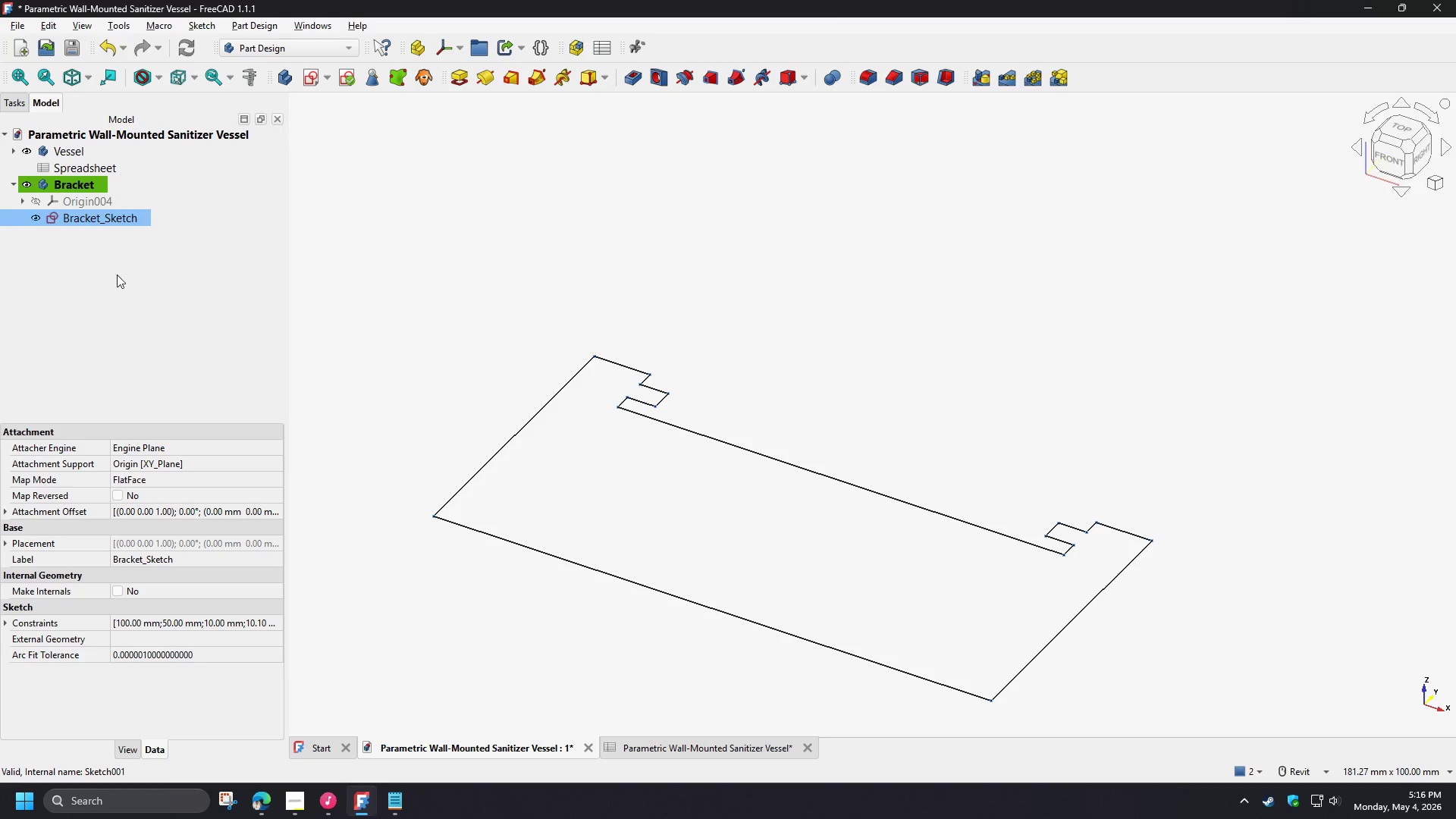 
left_click([116, 275])
 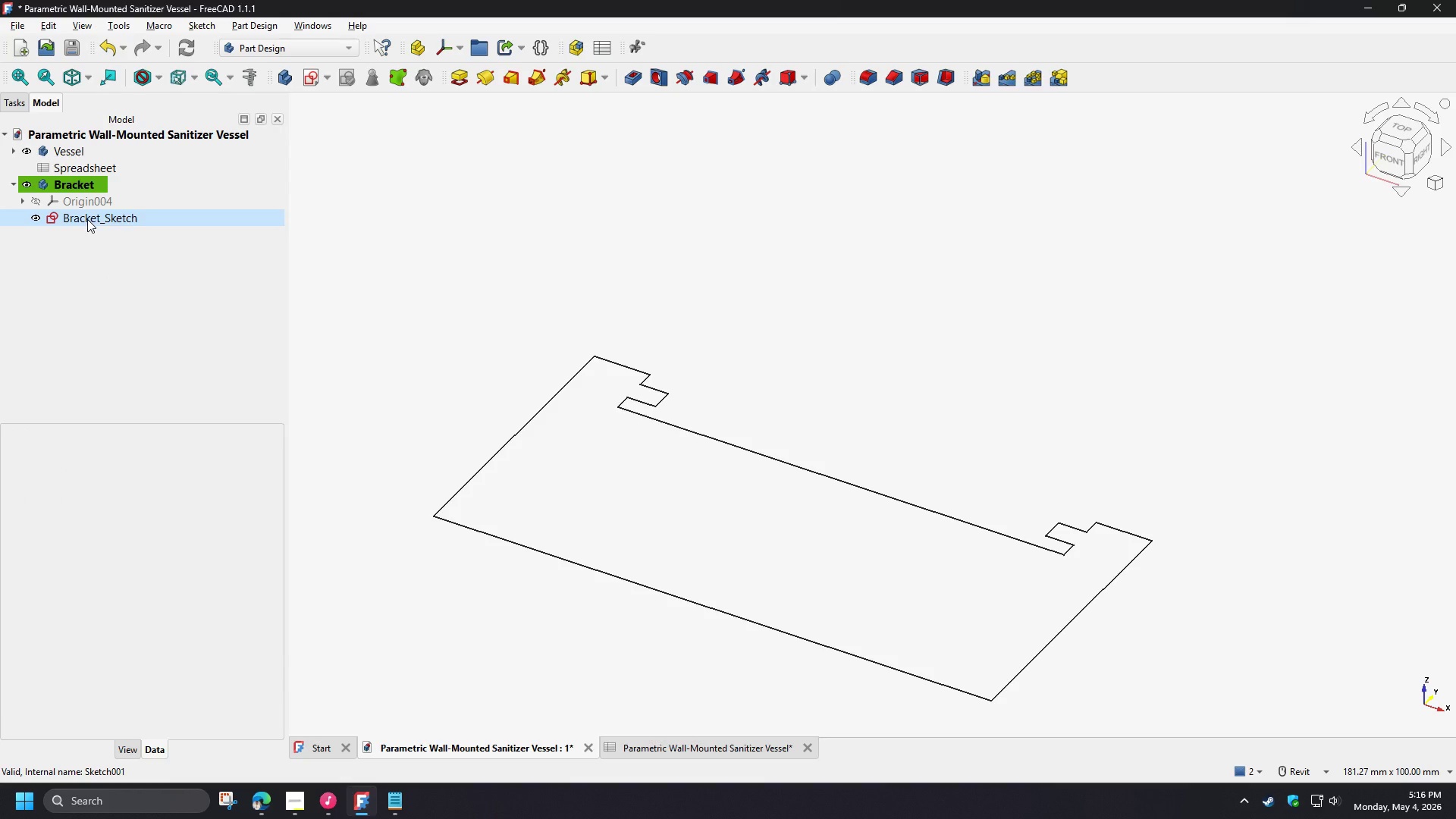 
double_click([87, 219])
 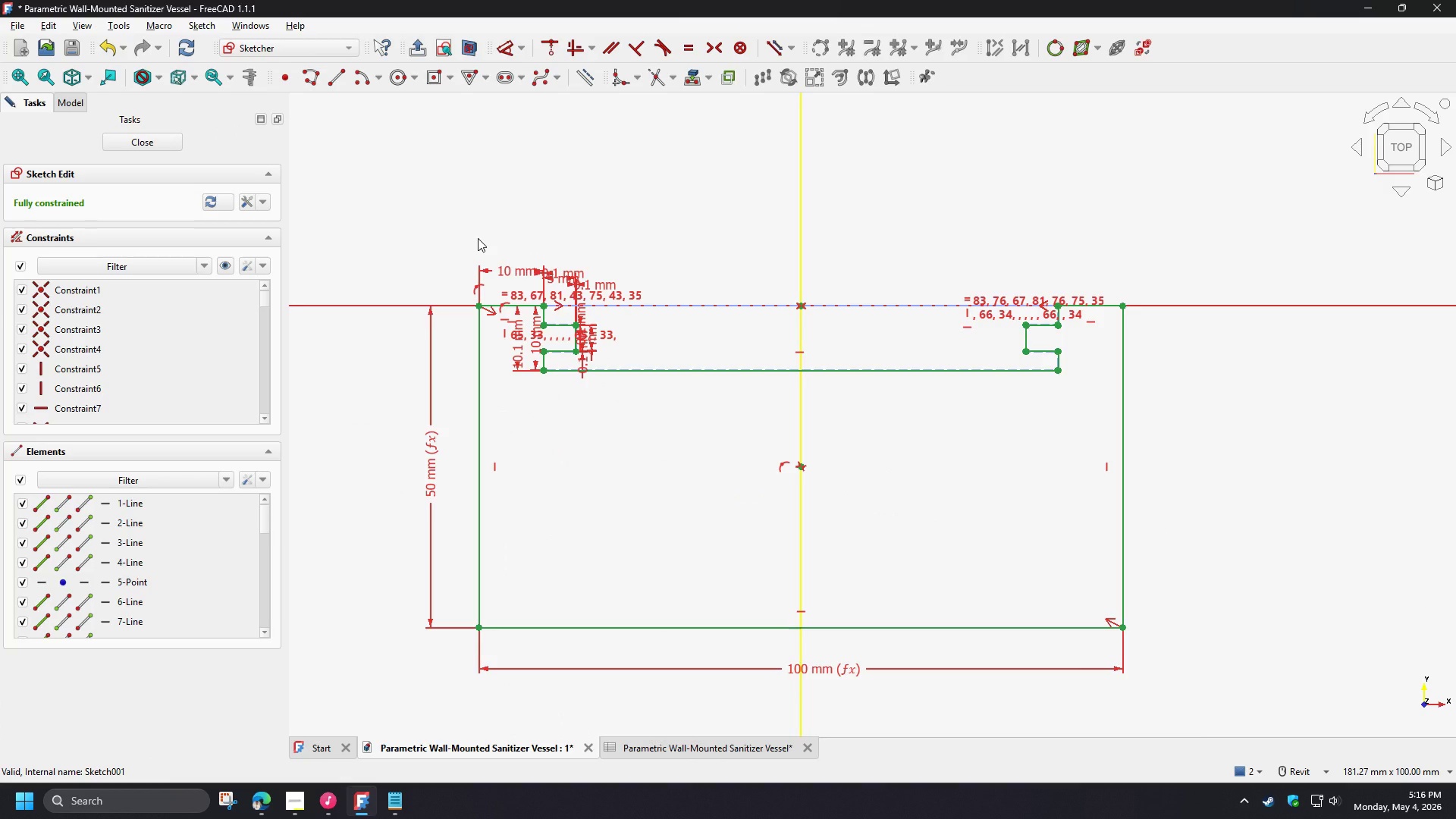 
wait(8.2)
 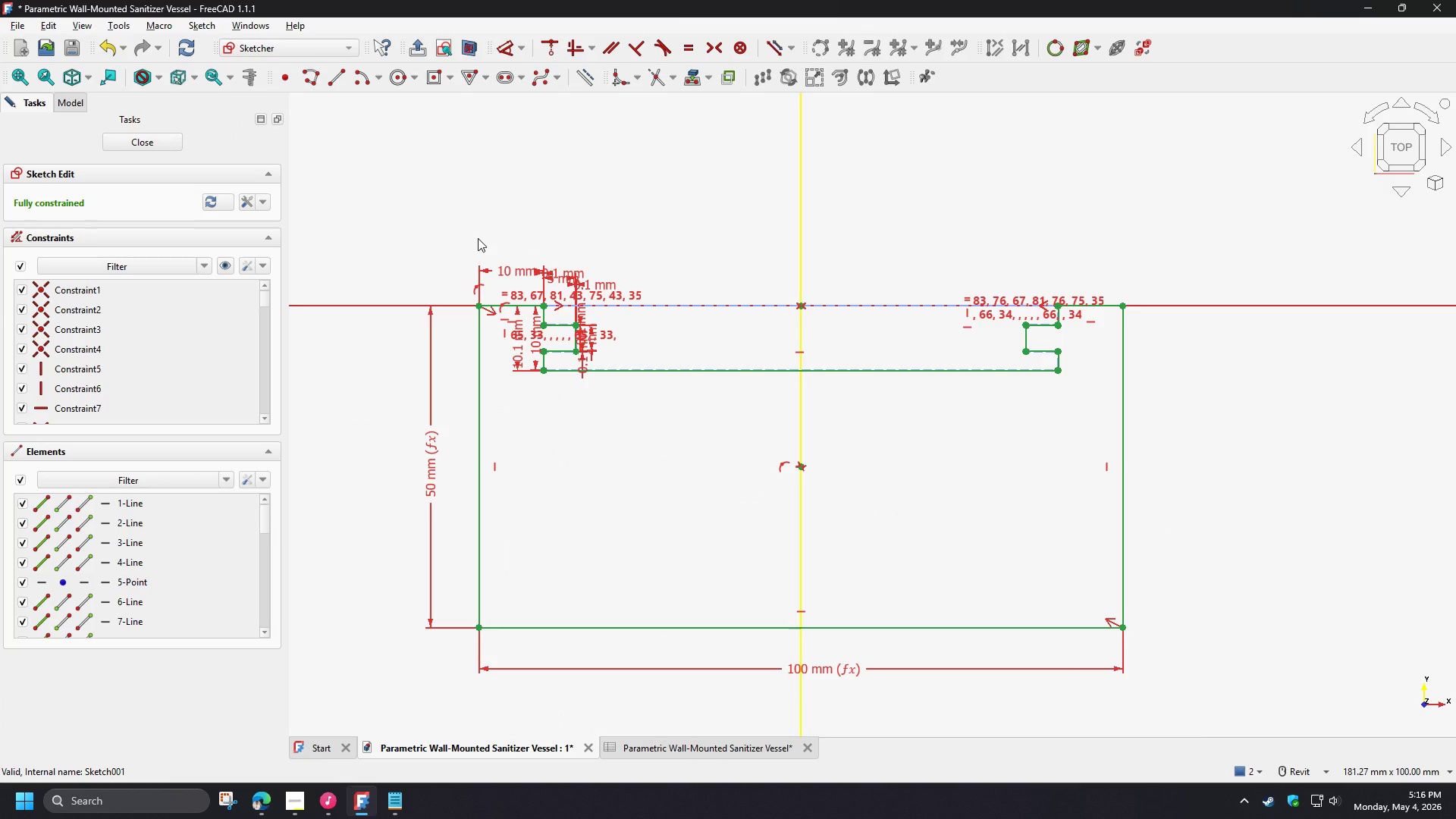 
left_click([225, 482])
 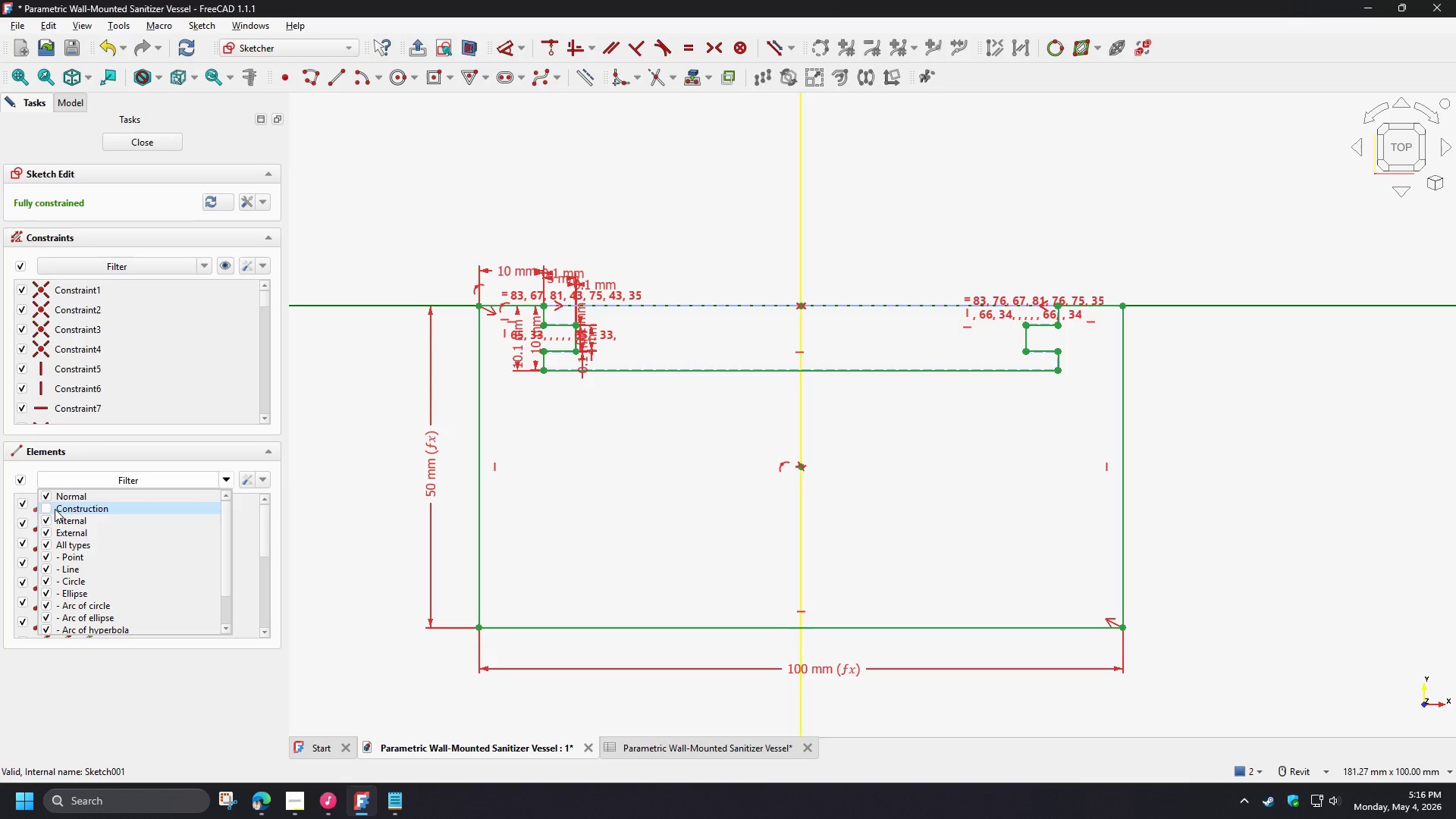 
left_click([243, 548])
 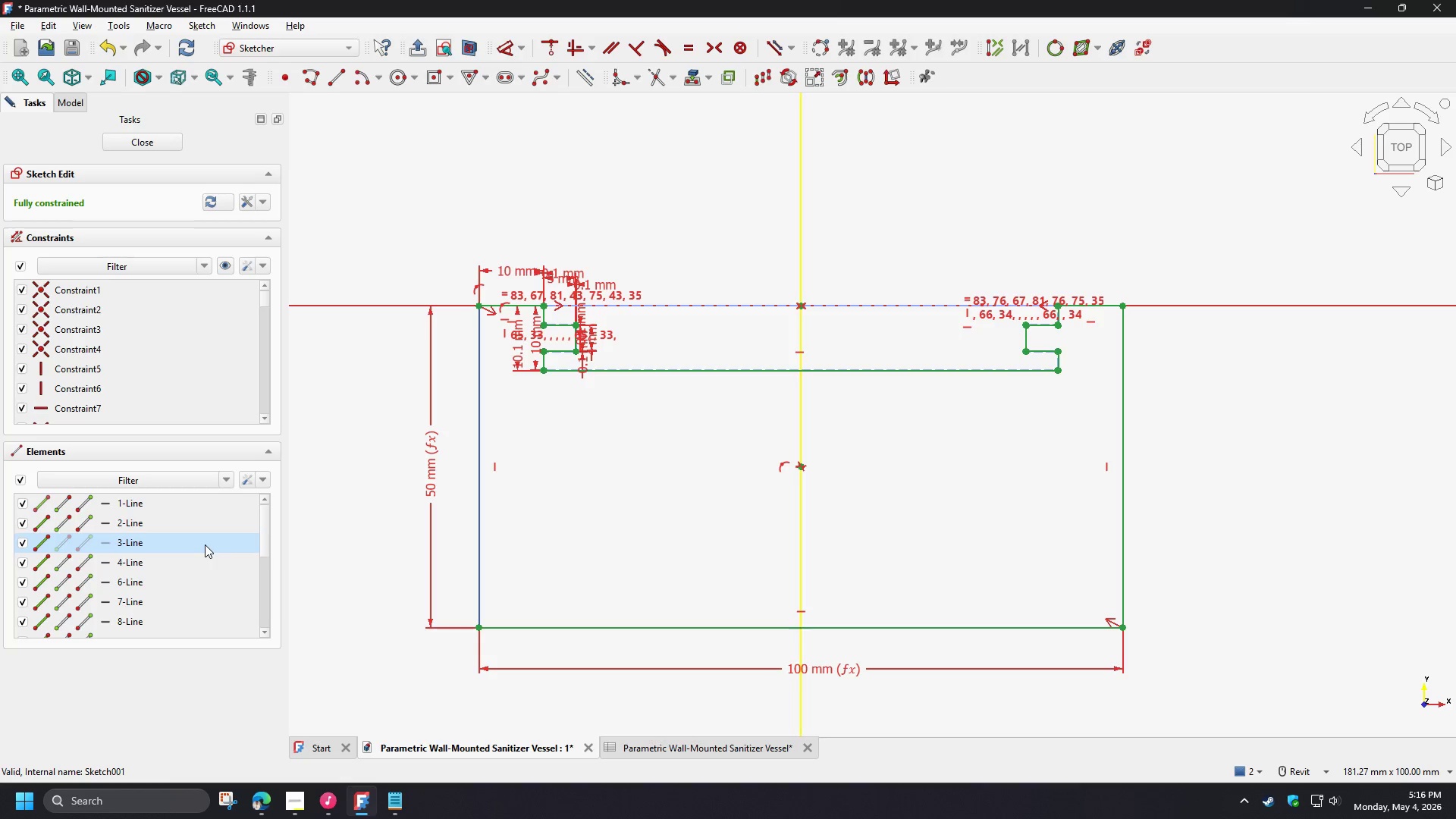 
left_click([205, 544])
 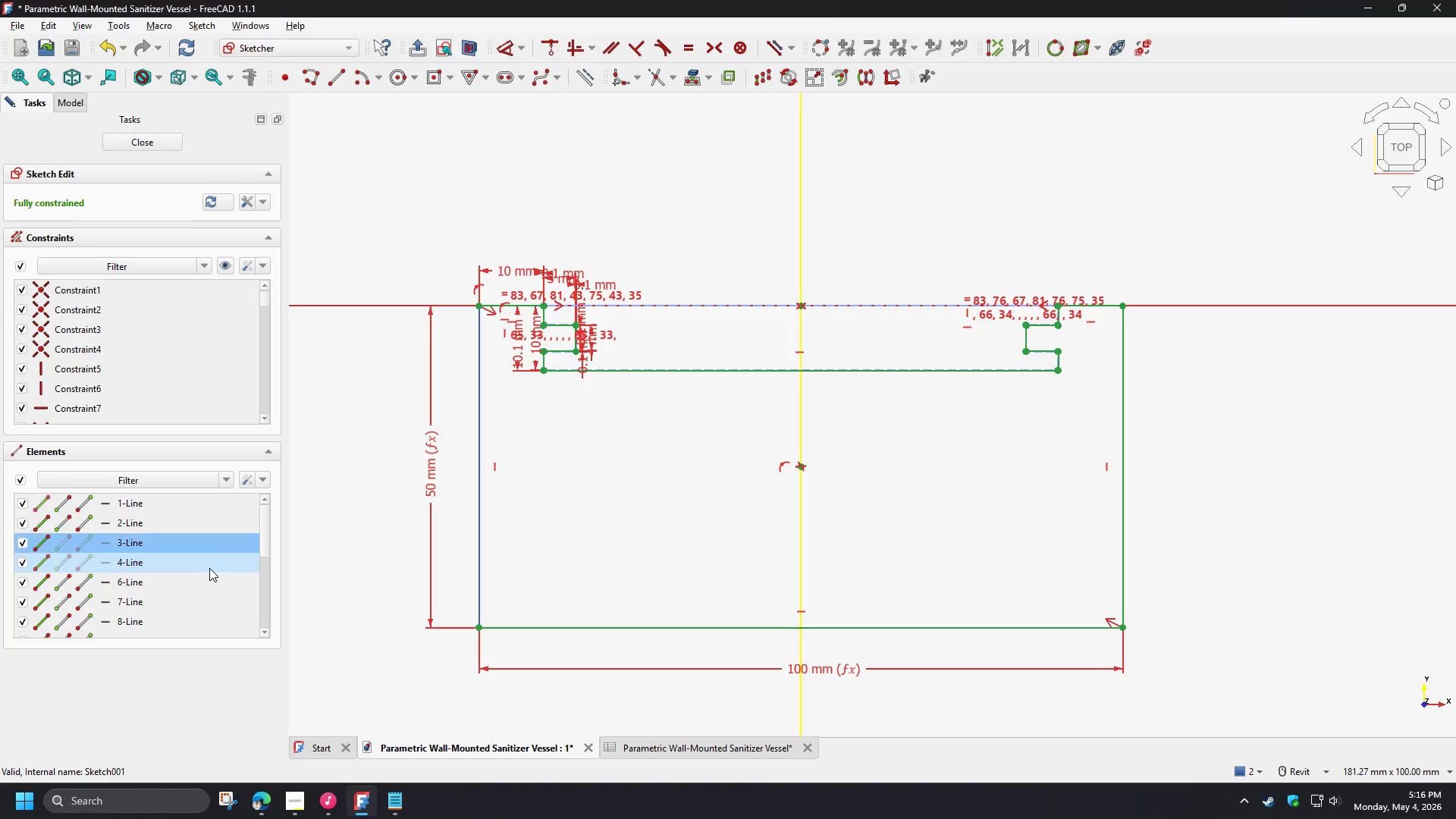 
key(Control+A)
 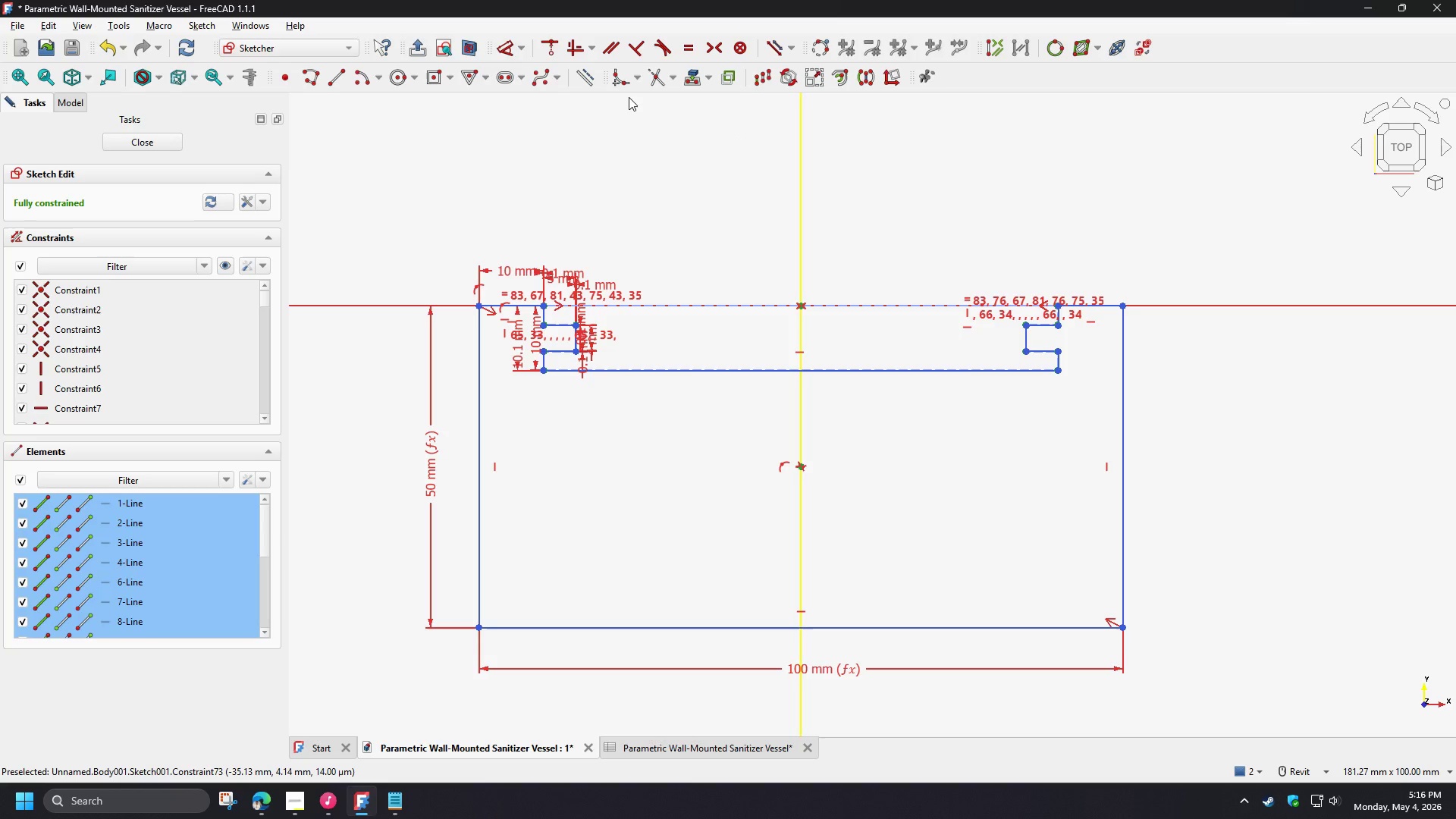 
left_click([582, 82])
 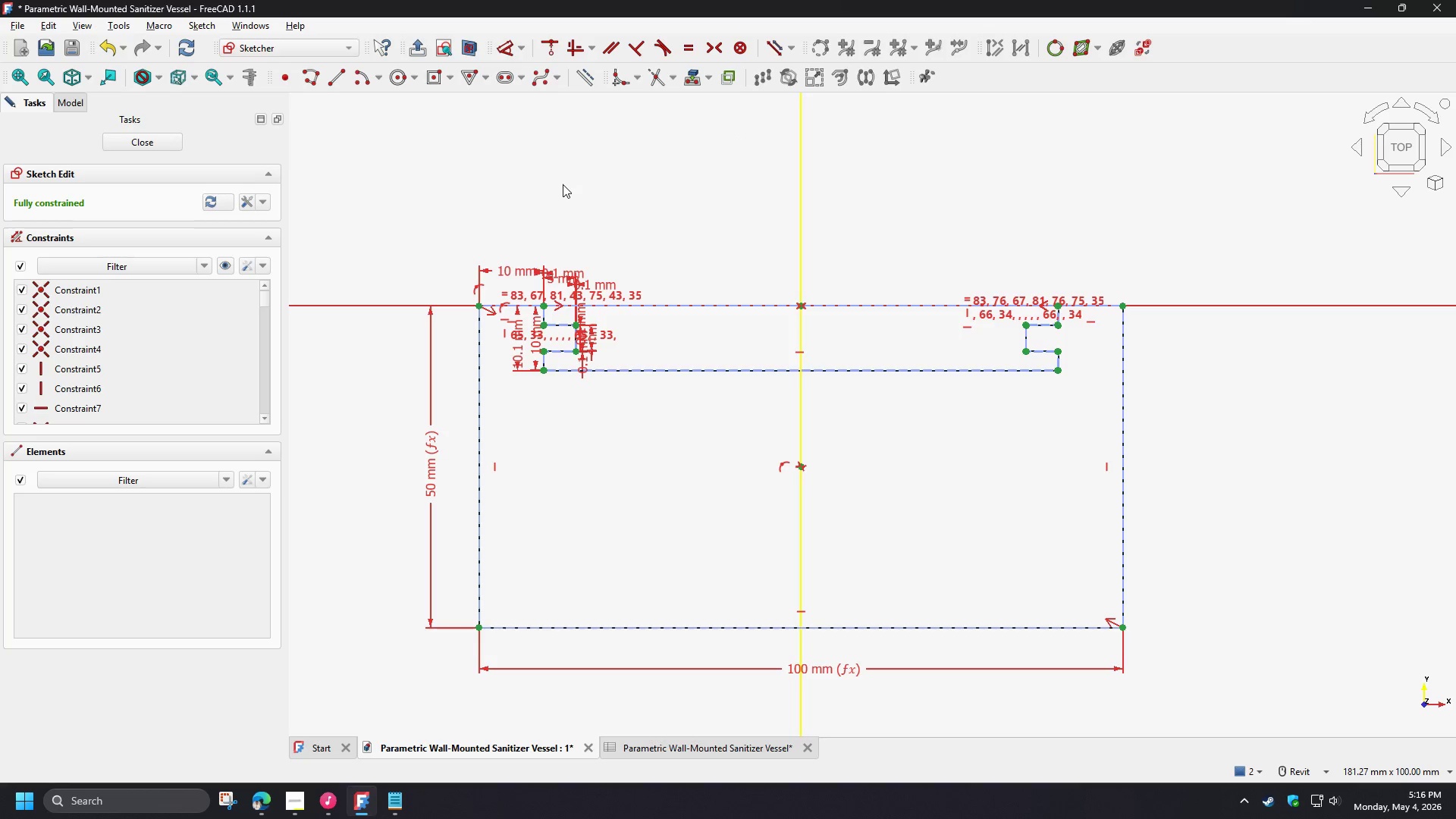 
left_click([563, 184])
 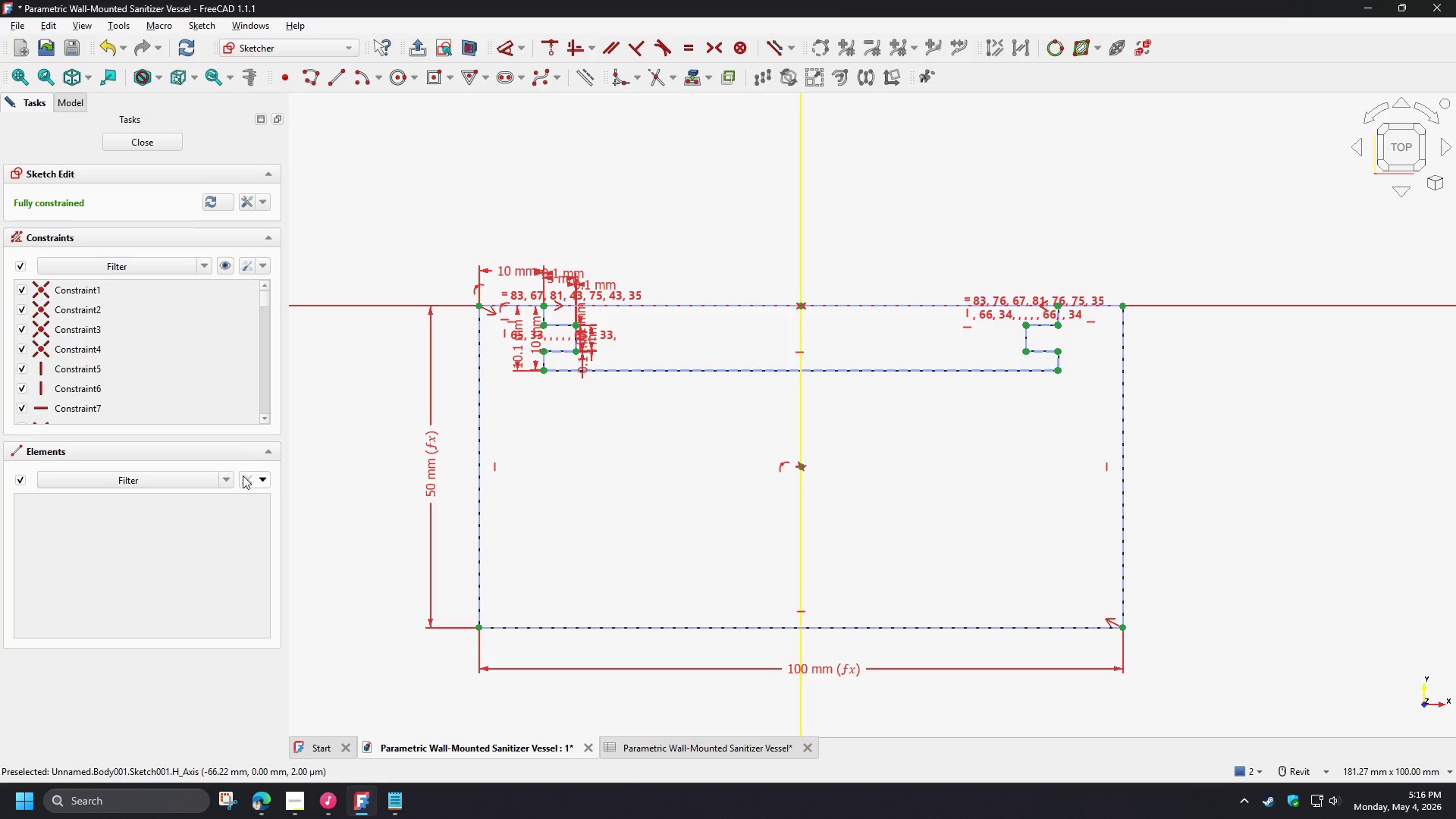 
left_click([226, 480])
 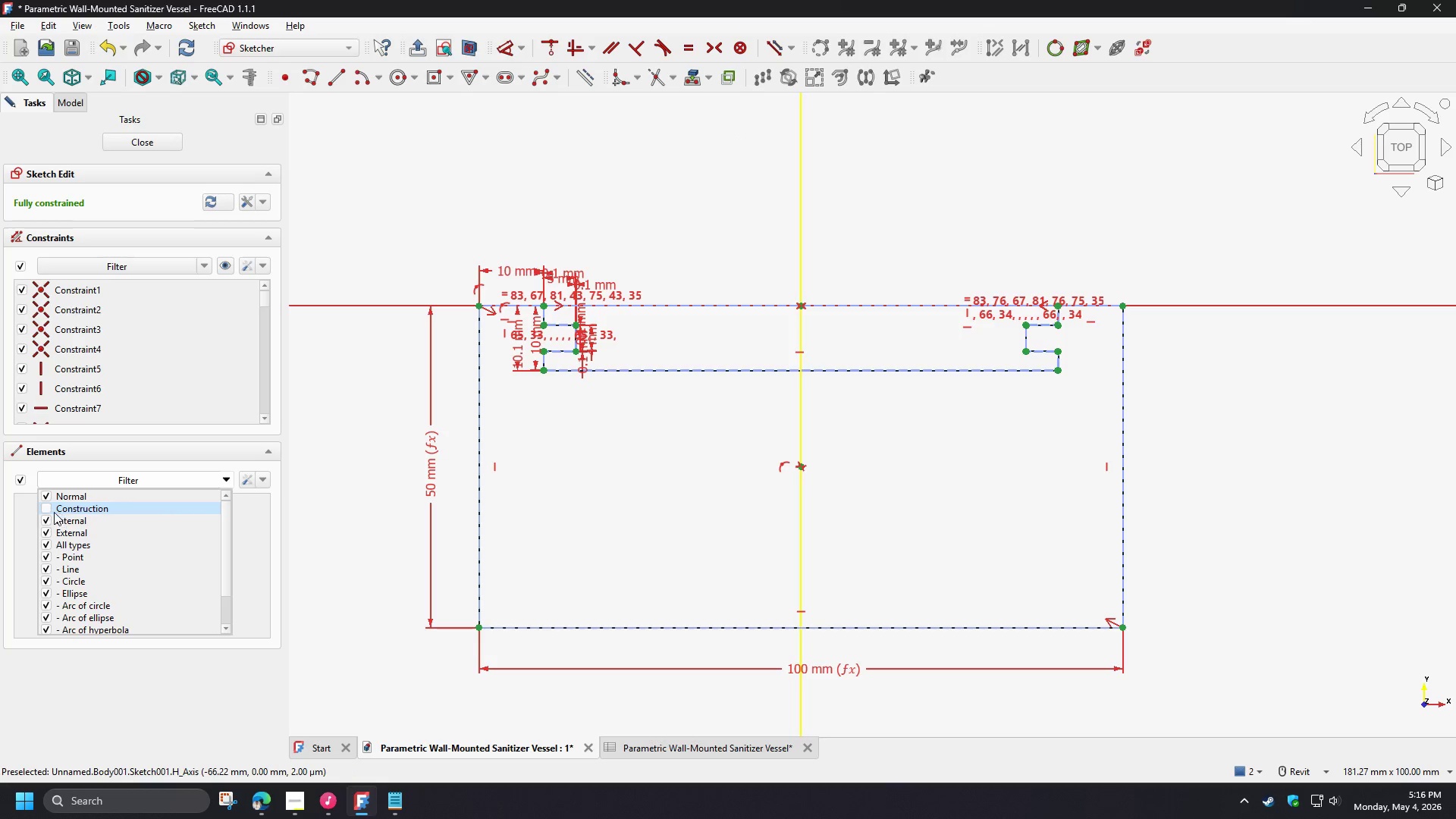 
left_click([46, 510])
 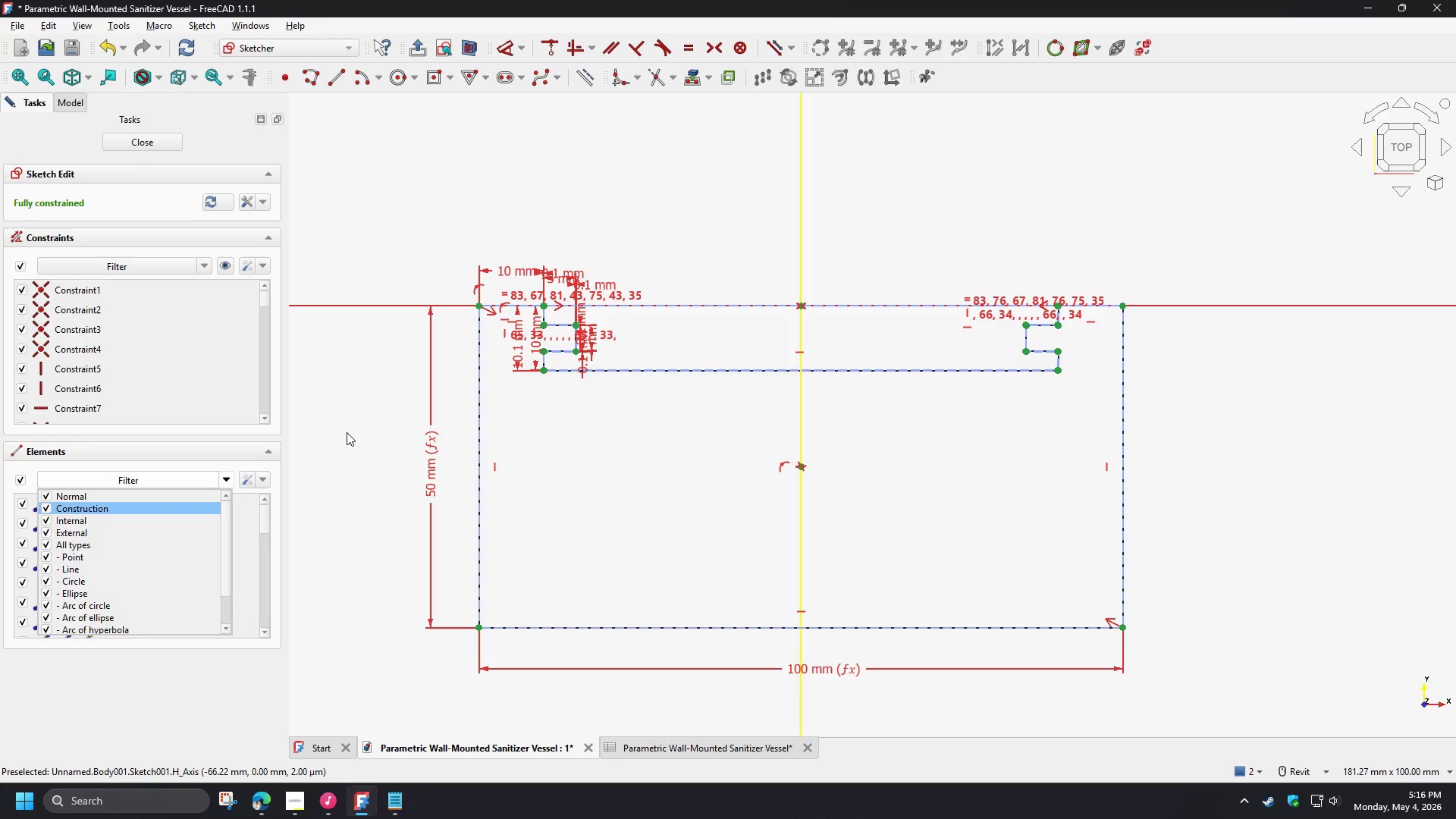 
left_click([357, 428])
 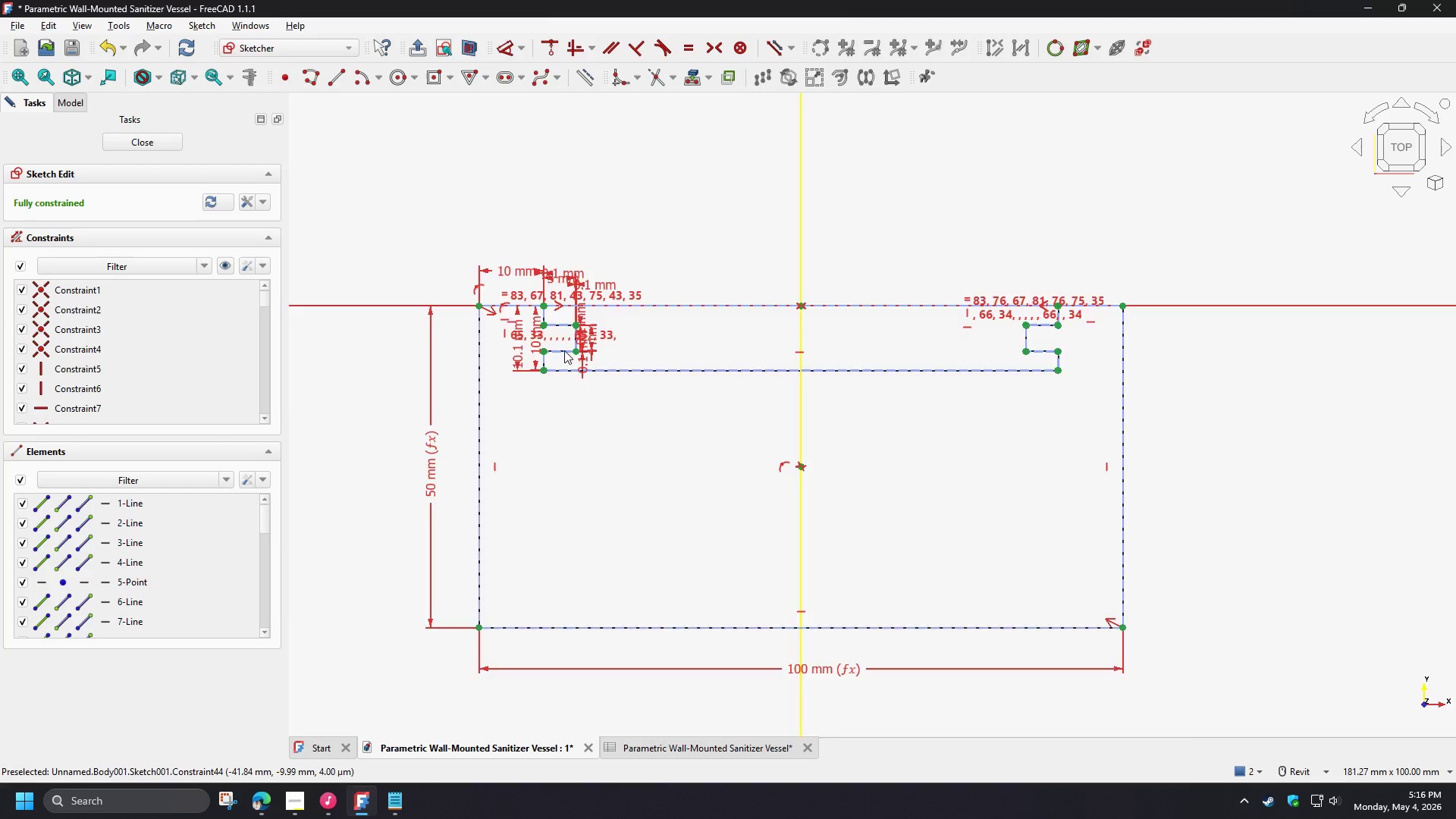 
scroll: coordinate [495, 429], scroll_direction: up, amount: 11.0
 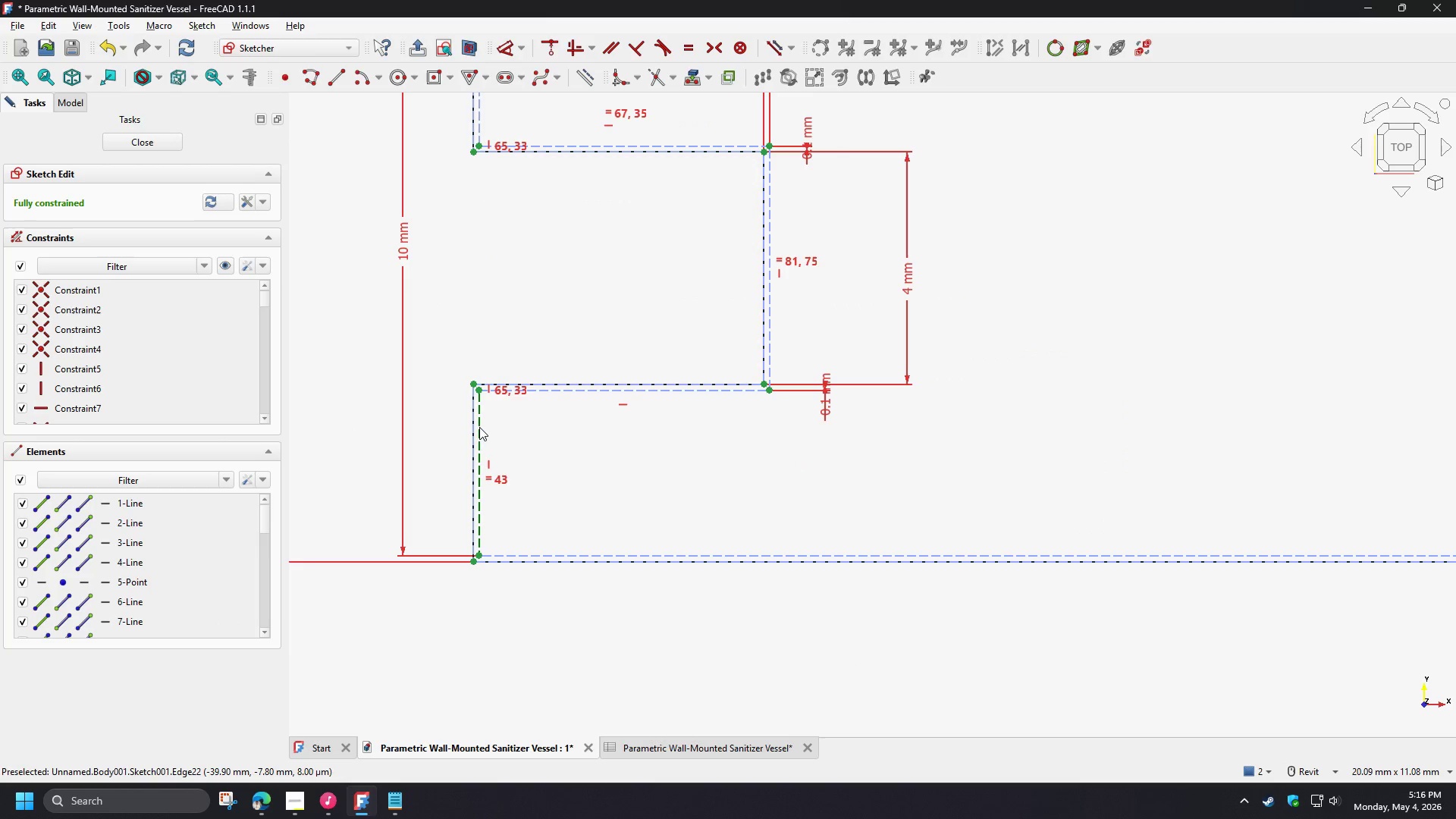 
left_click([479, 427])
 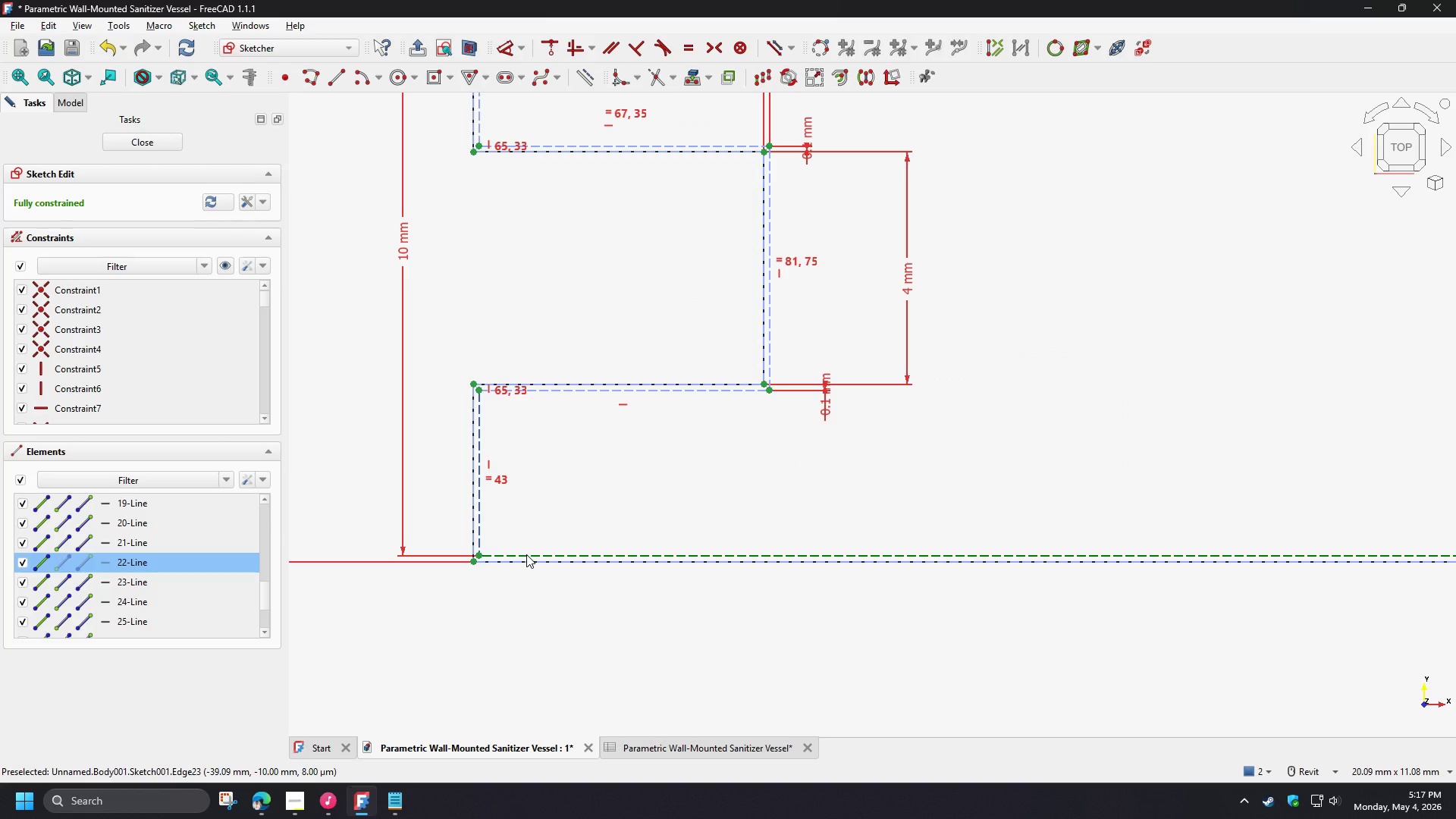 
left_click([526, 554])
 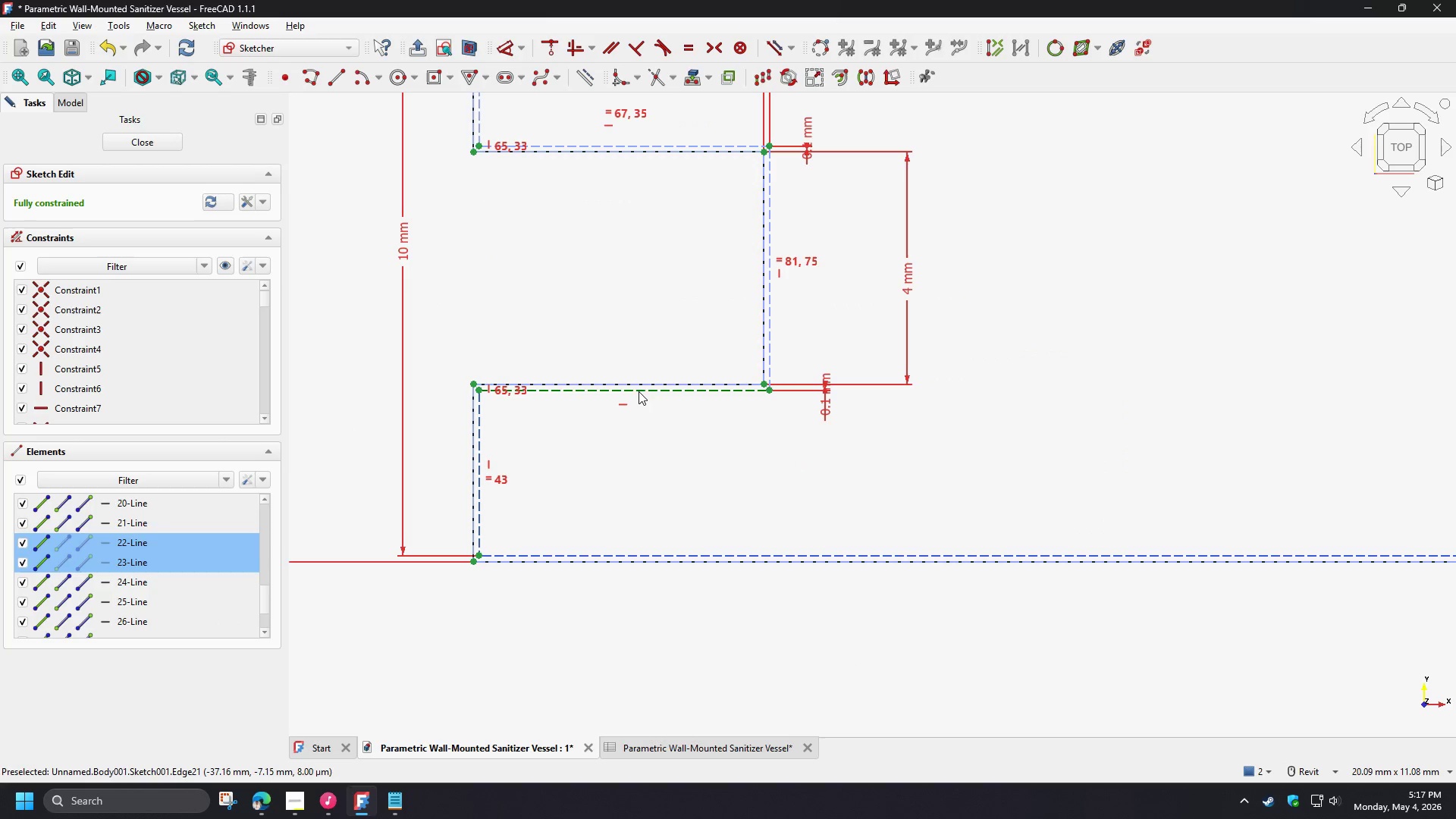 
left_click([639, 391])
 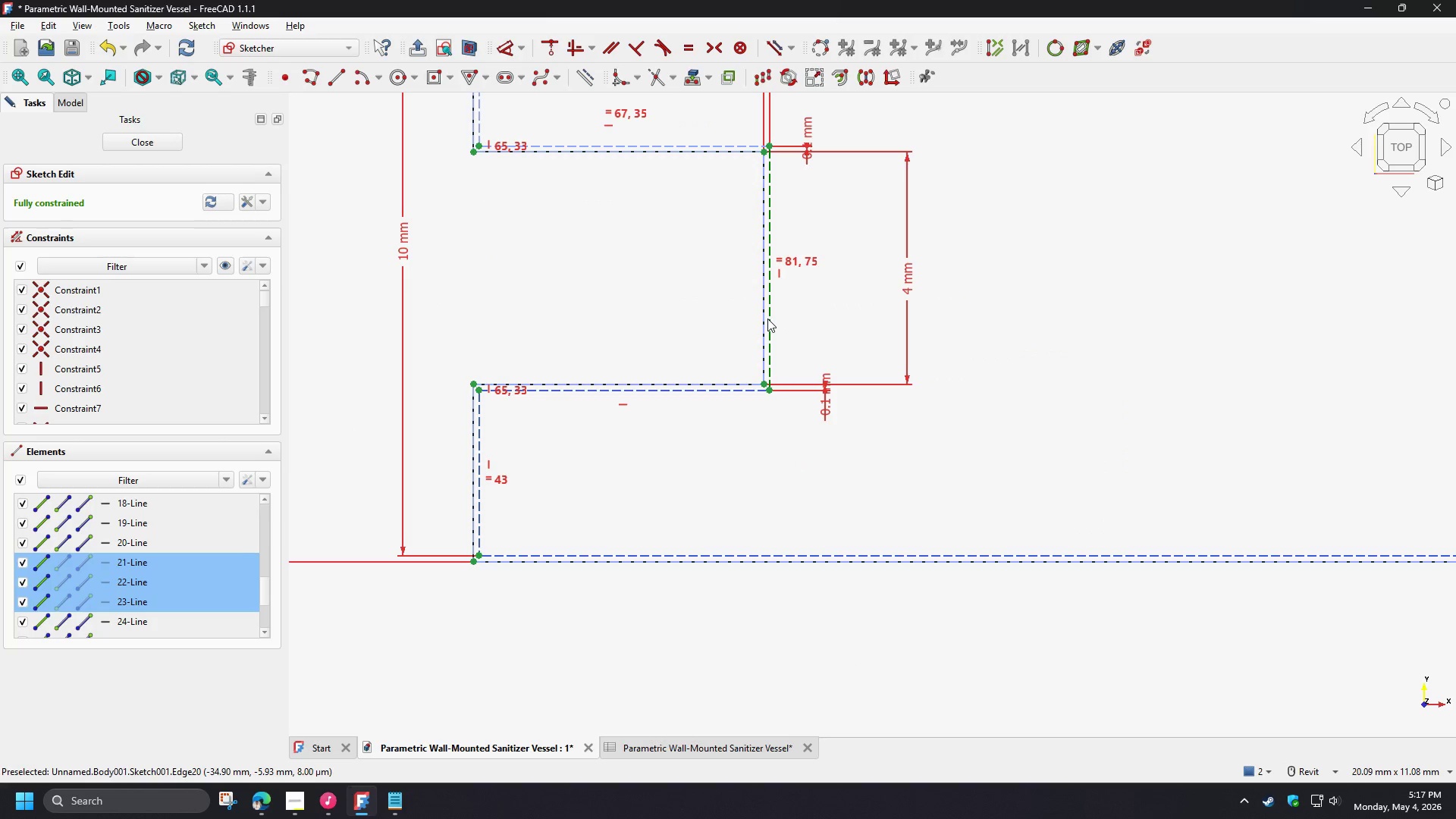 
left_click([767, 318])
 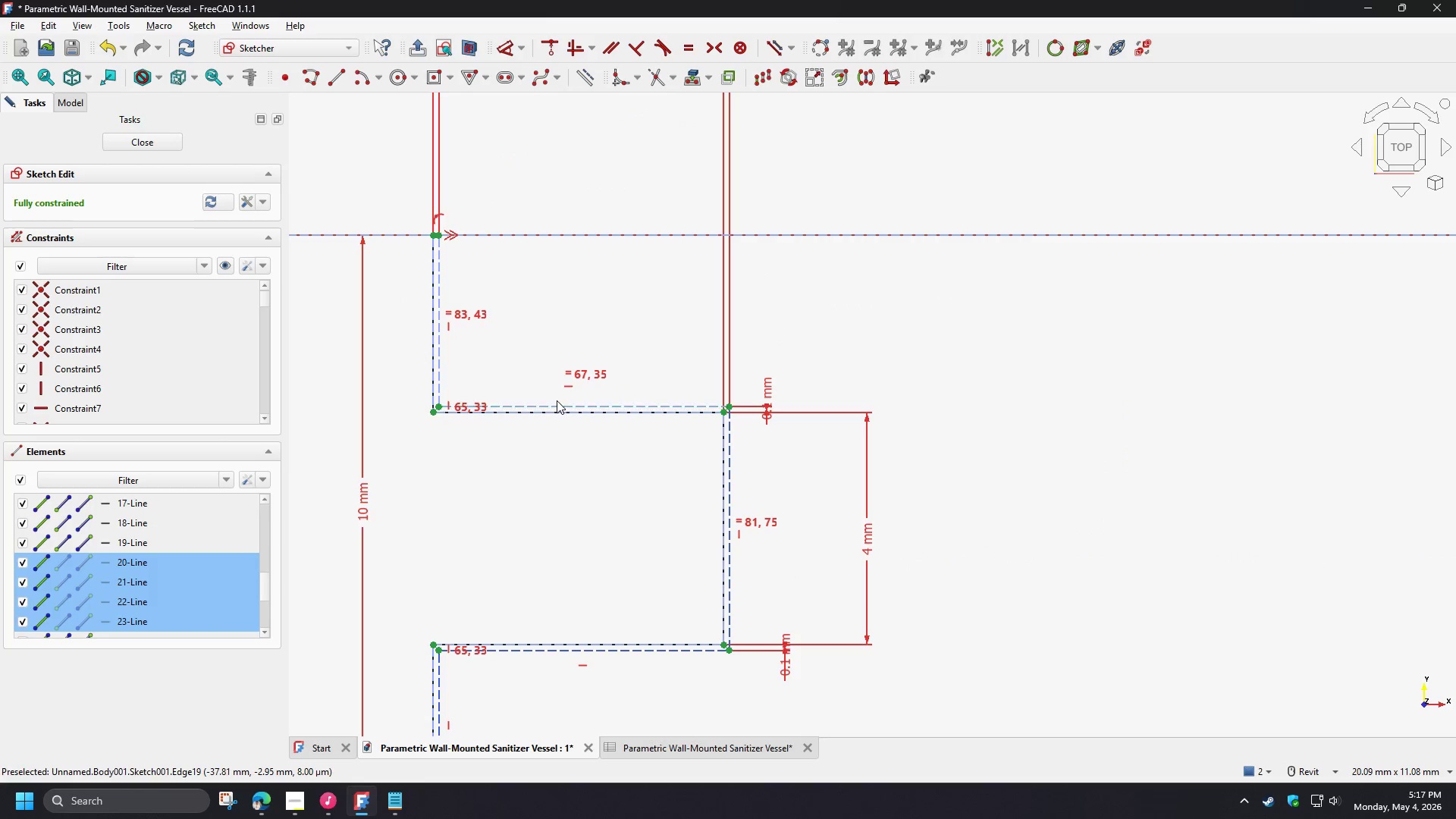 
left_click([556, 403])
 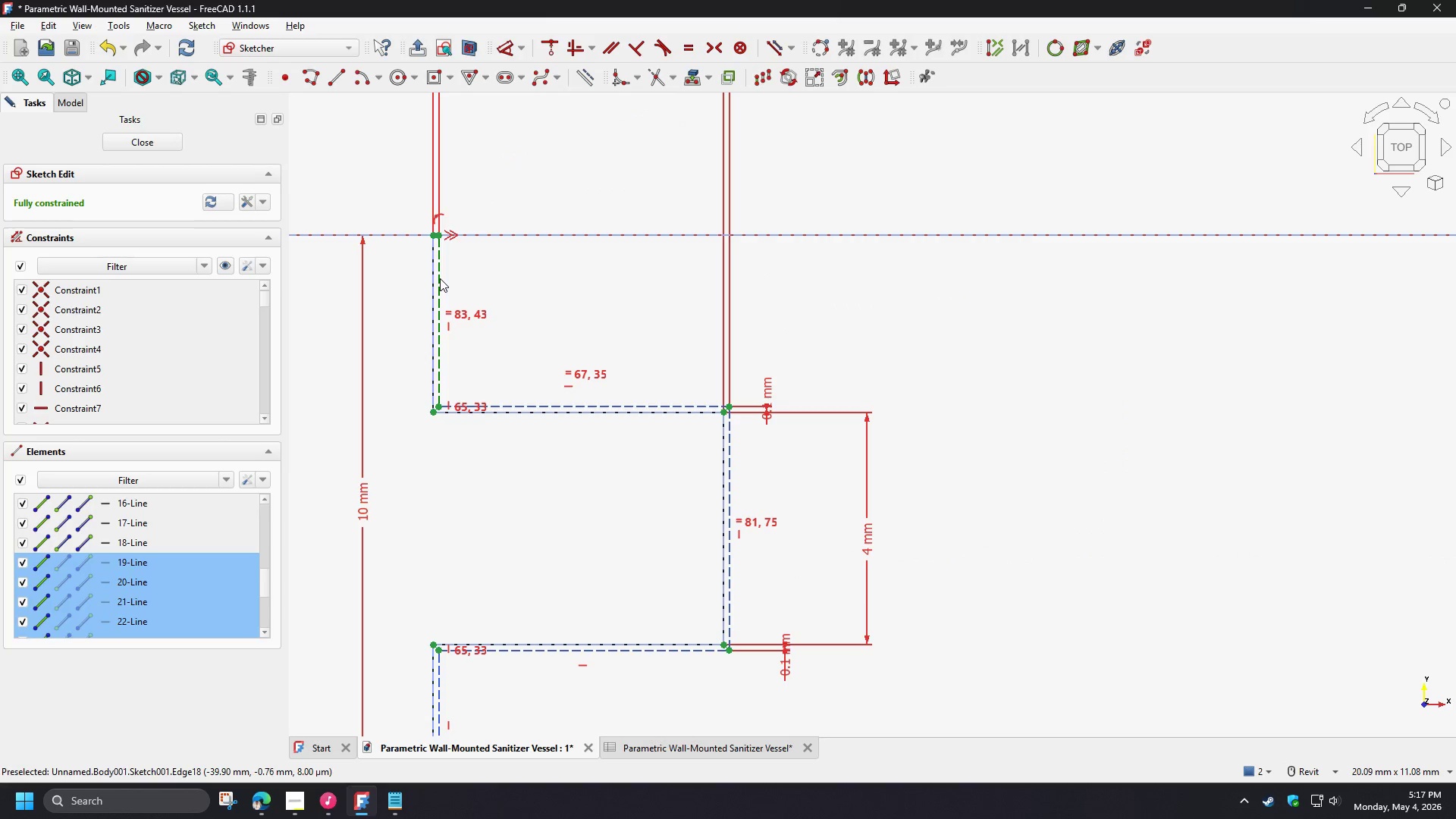 
left_click([440, 278])
 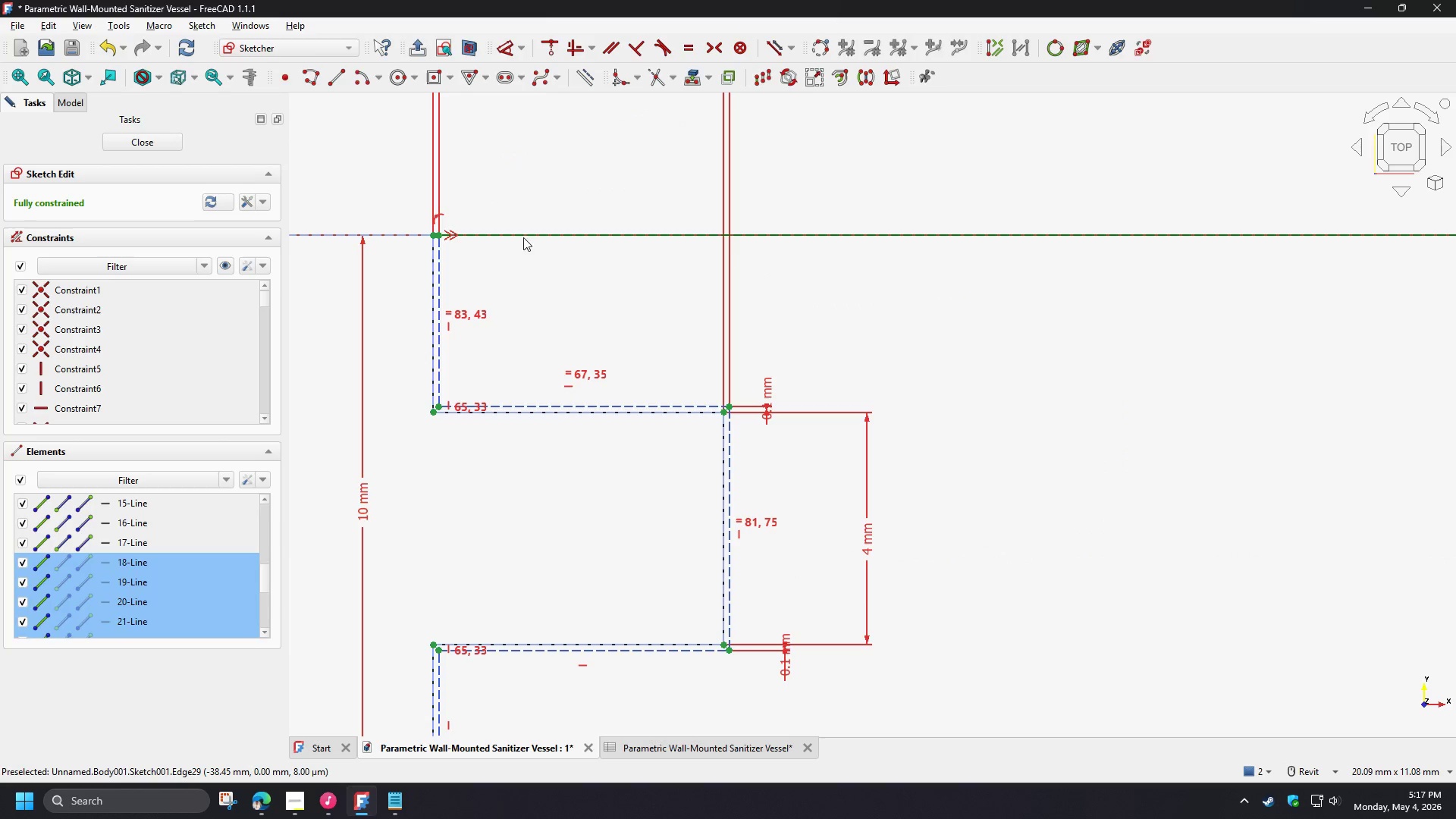 
left_click([523, 235])
 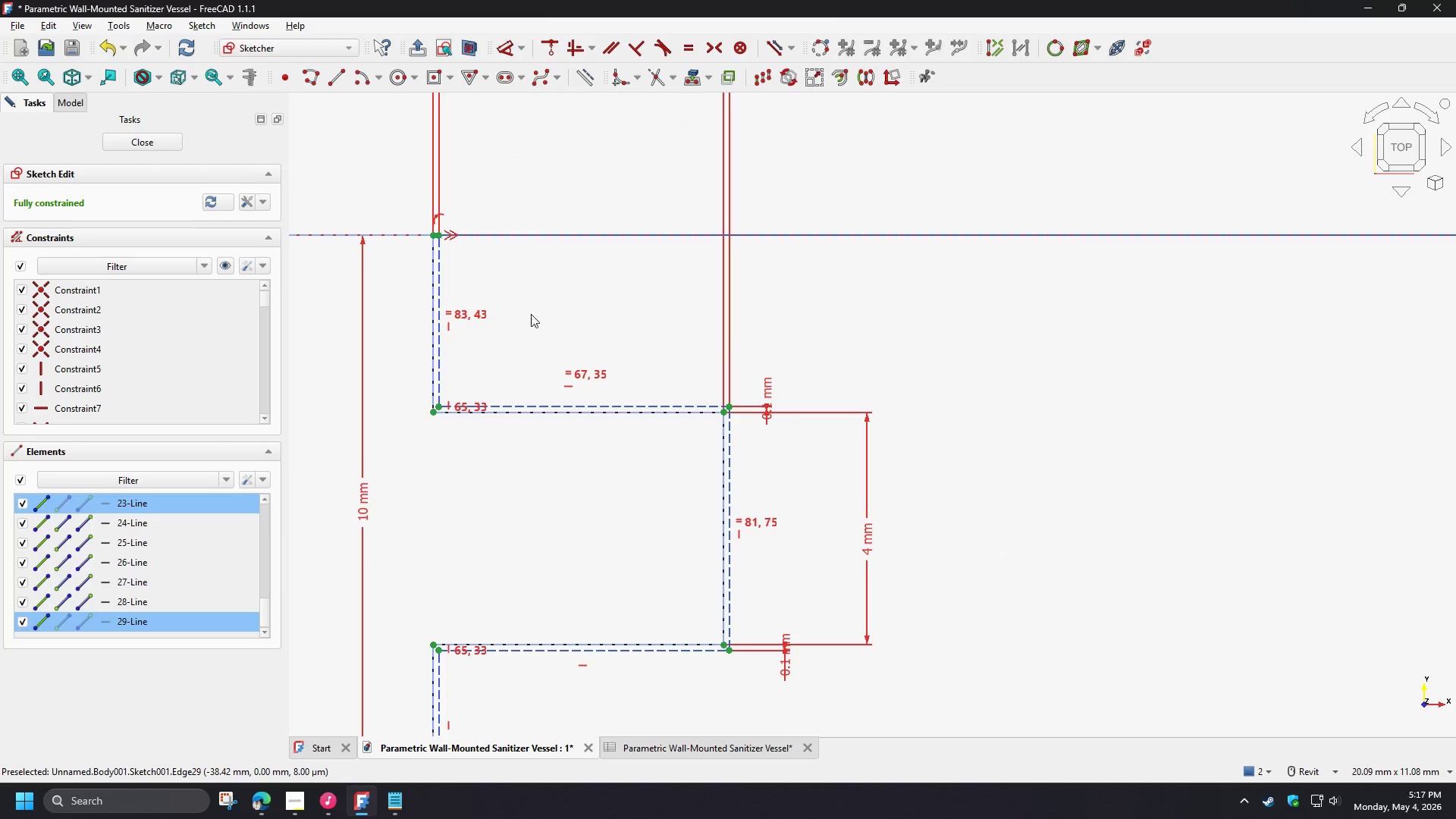 
scroll: coordinate [560, 341], scroll_direction: down, amount: 6.0
 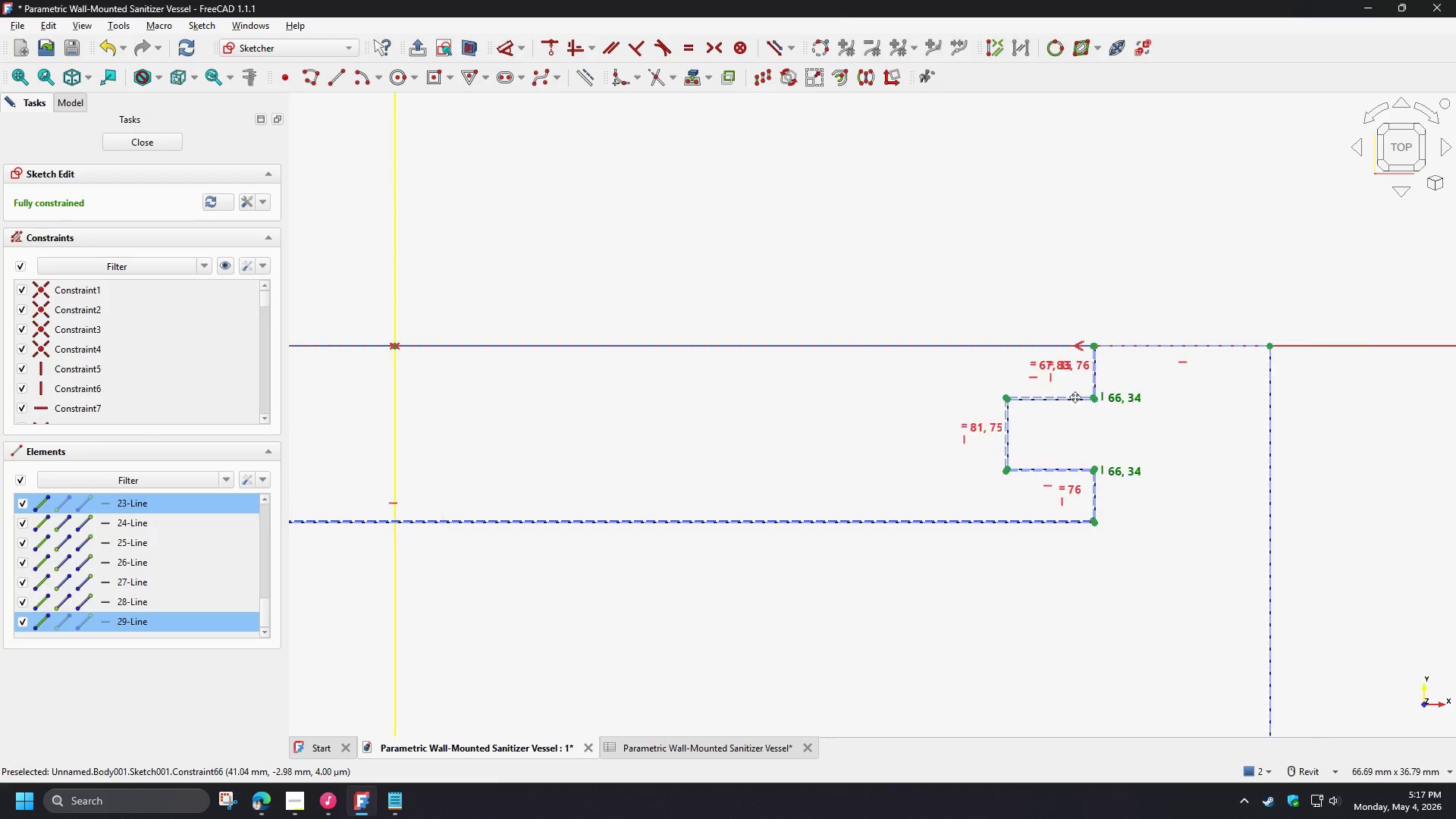 
scroll: coordinate [933, 472], scroll_direction: up, amount: 5.0
 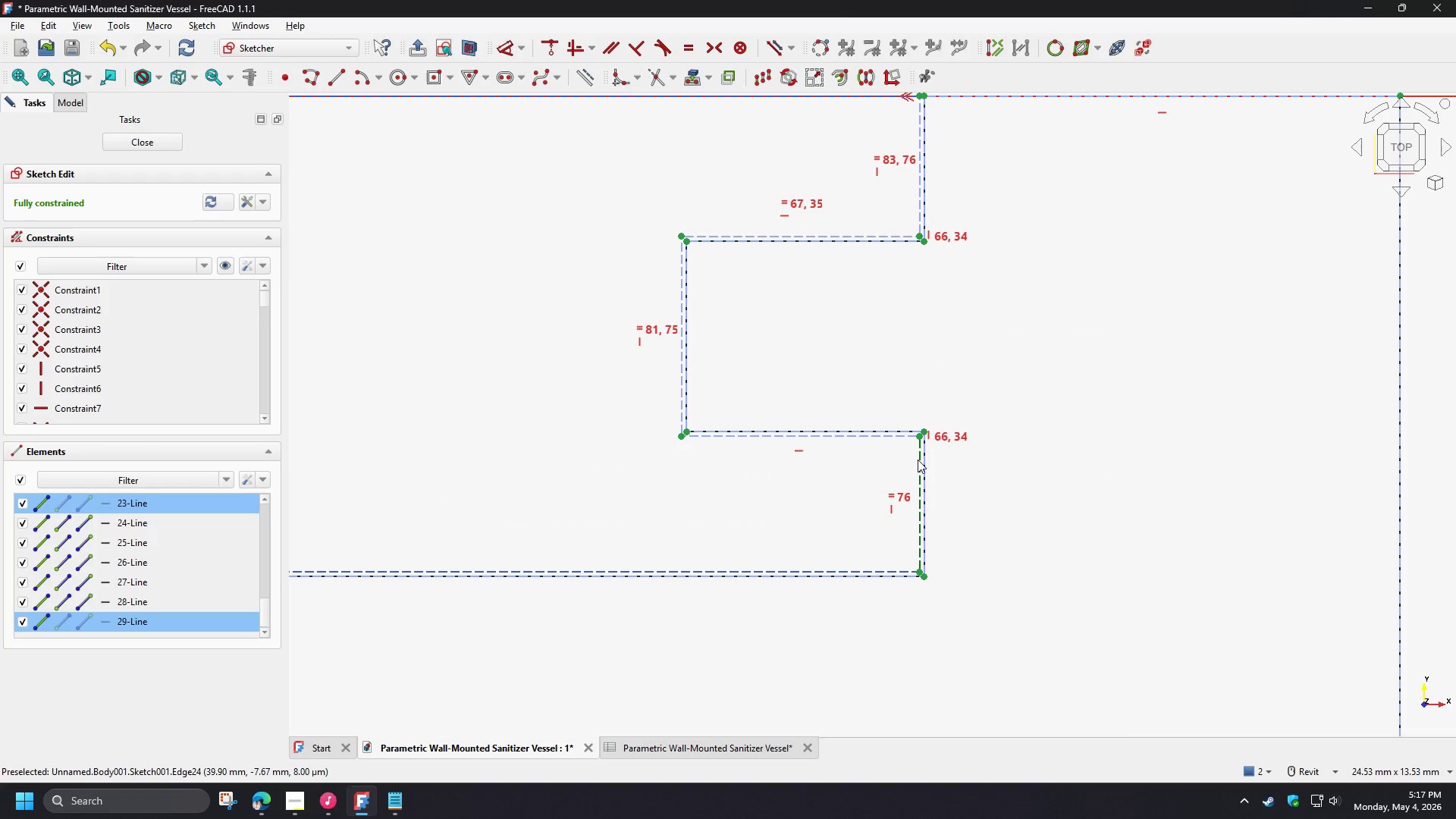 
left_click([918, 460])
 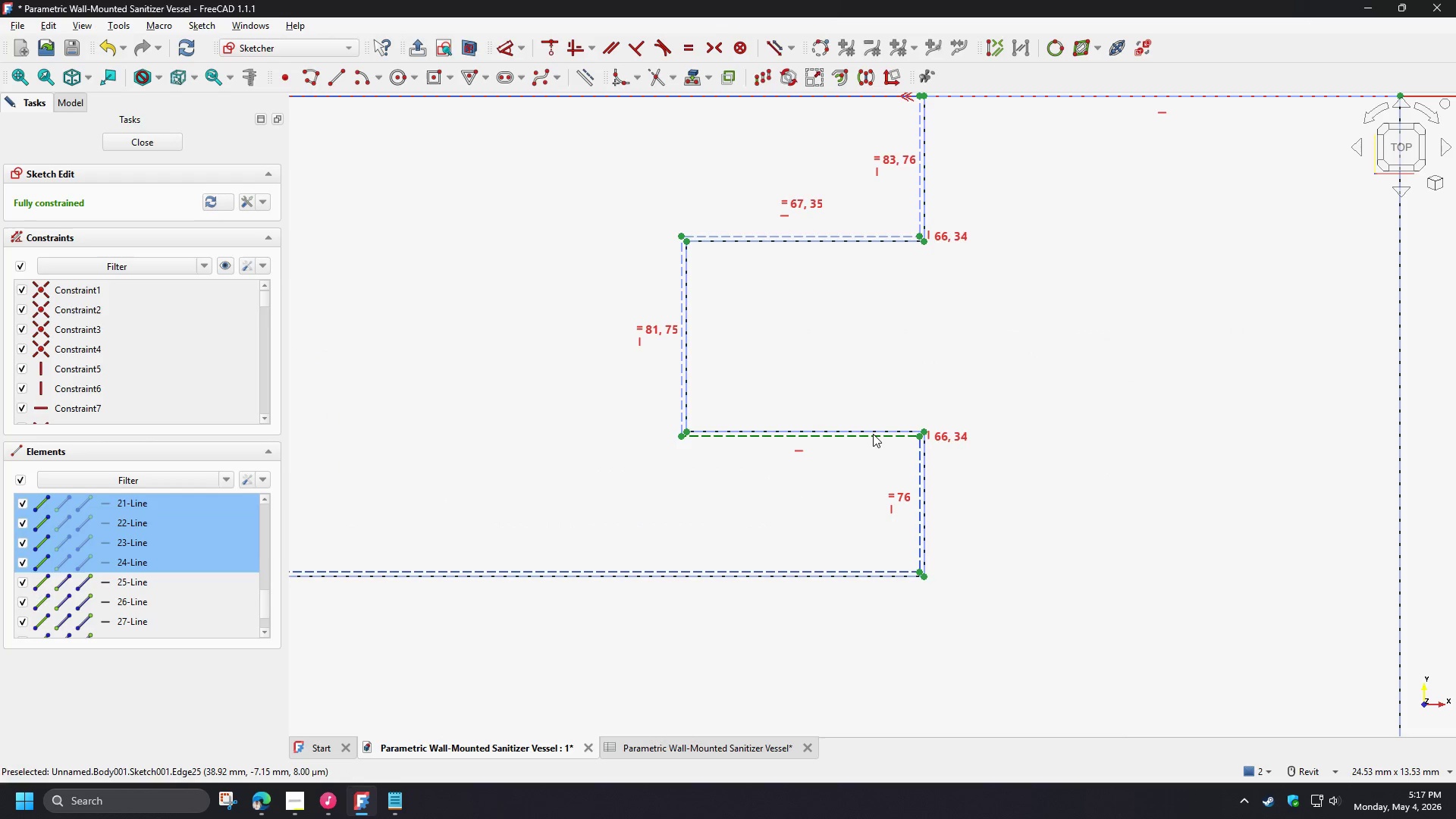 
left_click([873, 434])
 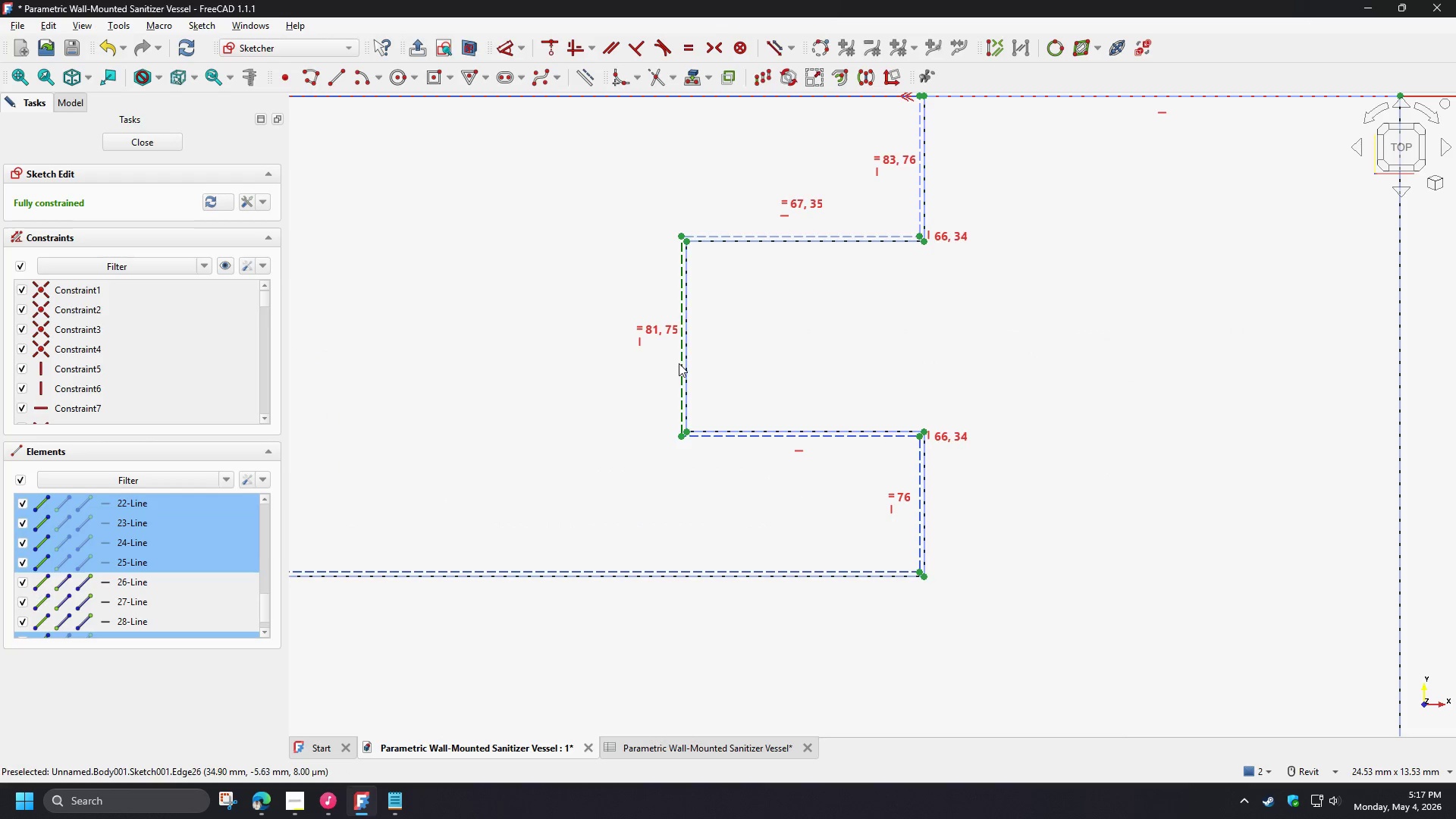 
left_click([679, 363])
 